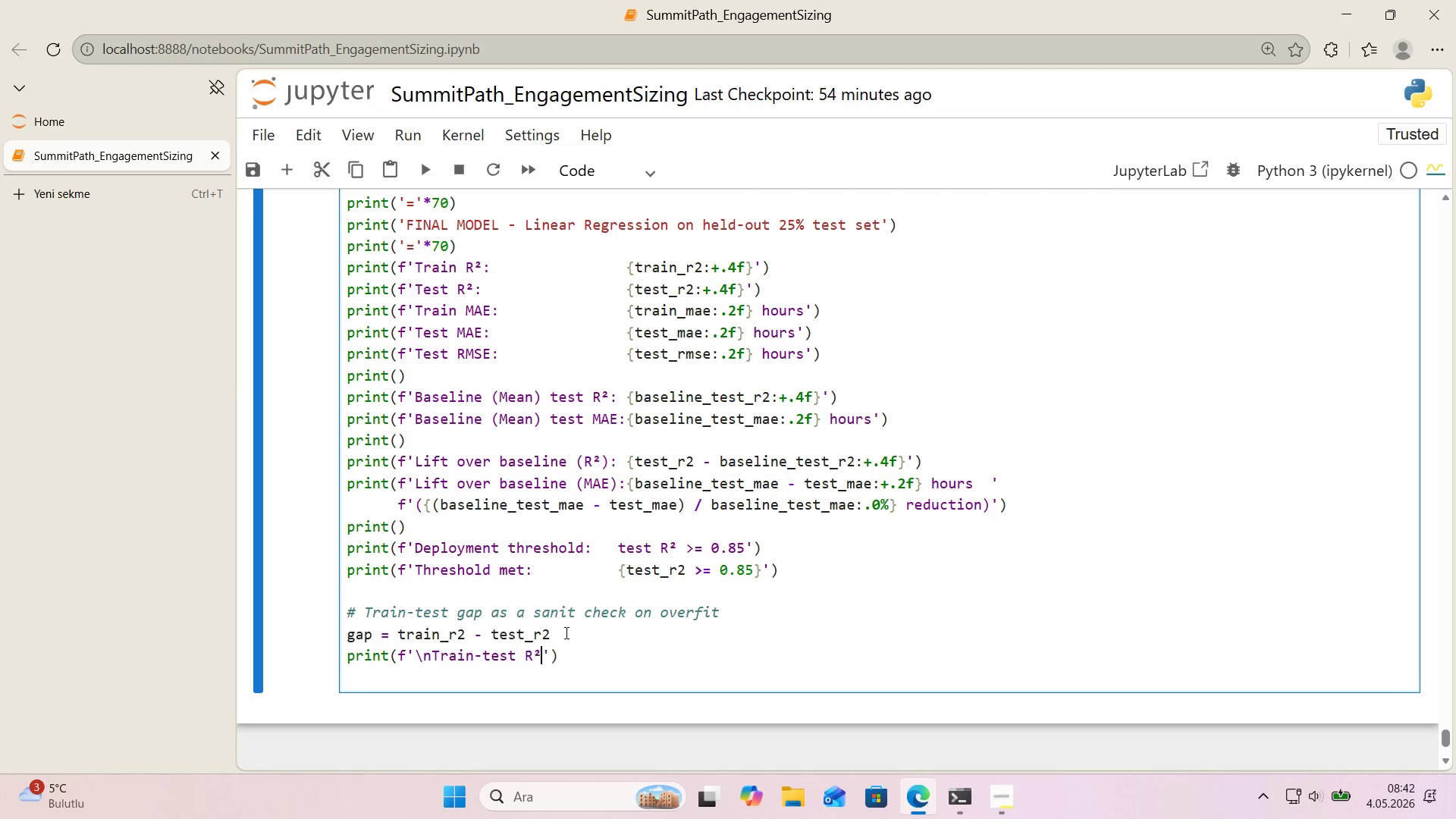 
key(Control+V)
 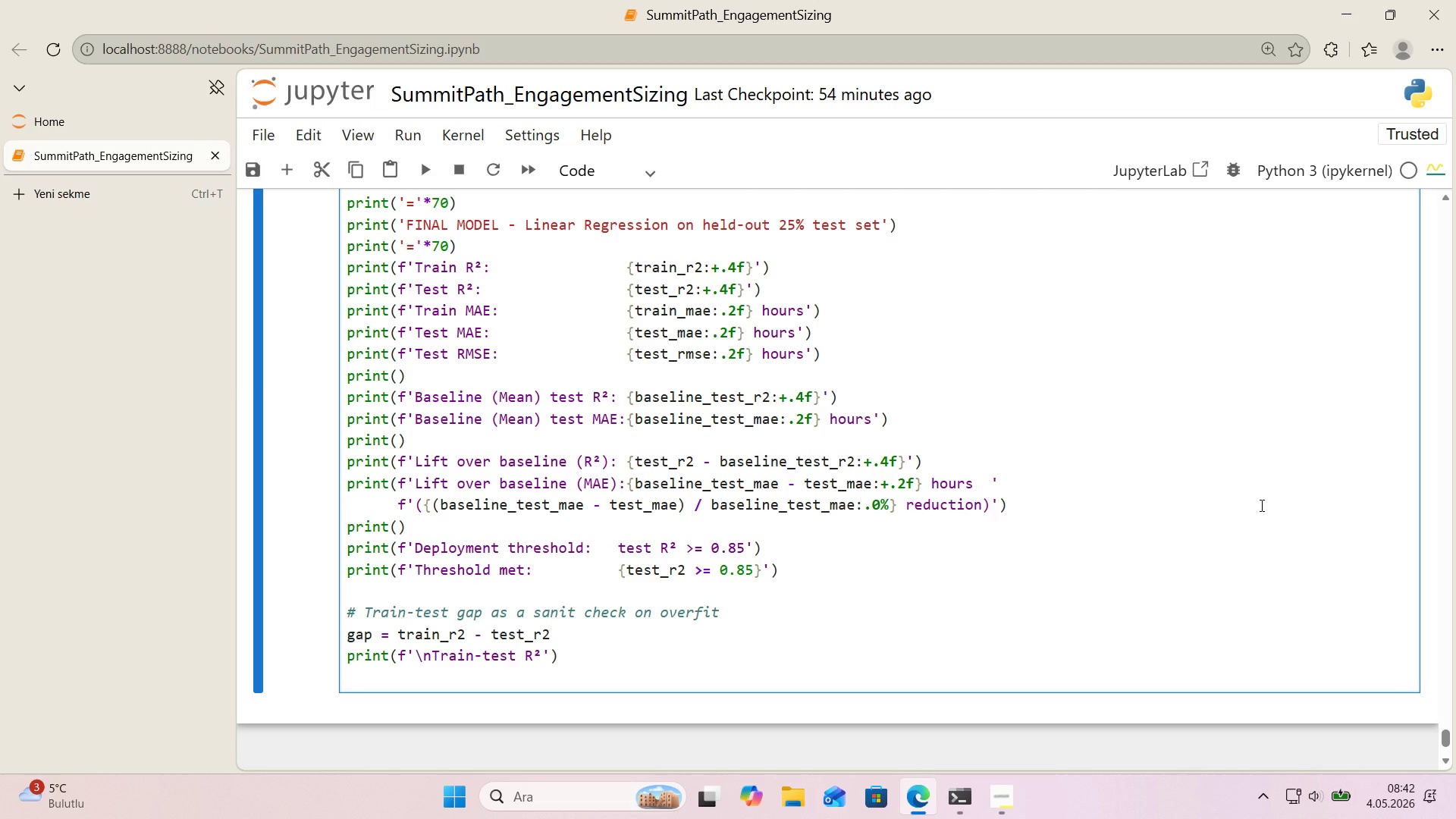 
type( GAP)
key(Backspace)
key(Backspace)
key(Backspace)
type(gap> )
 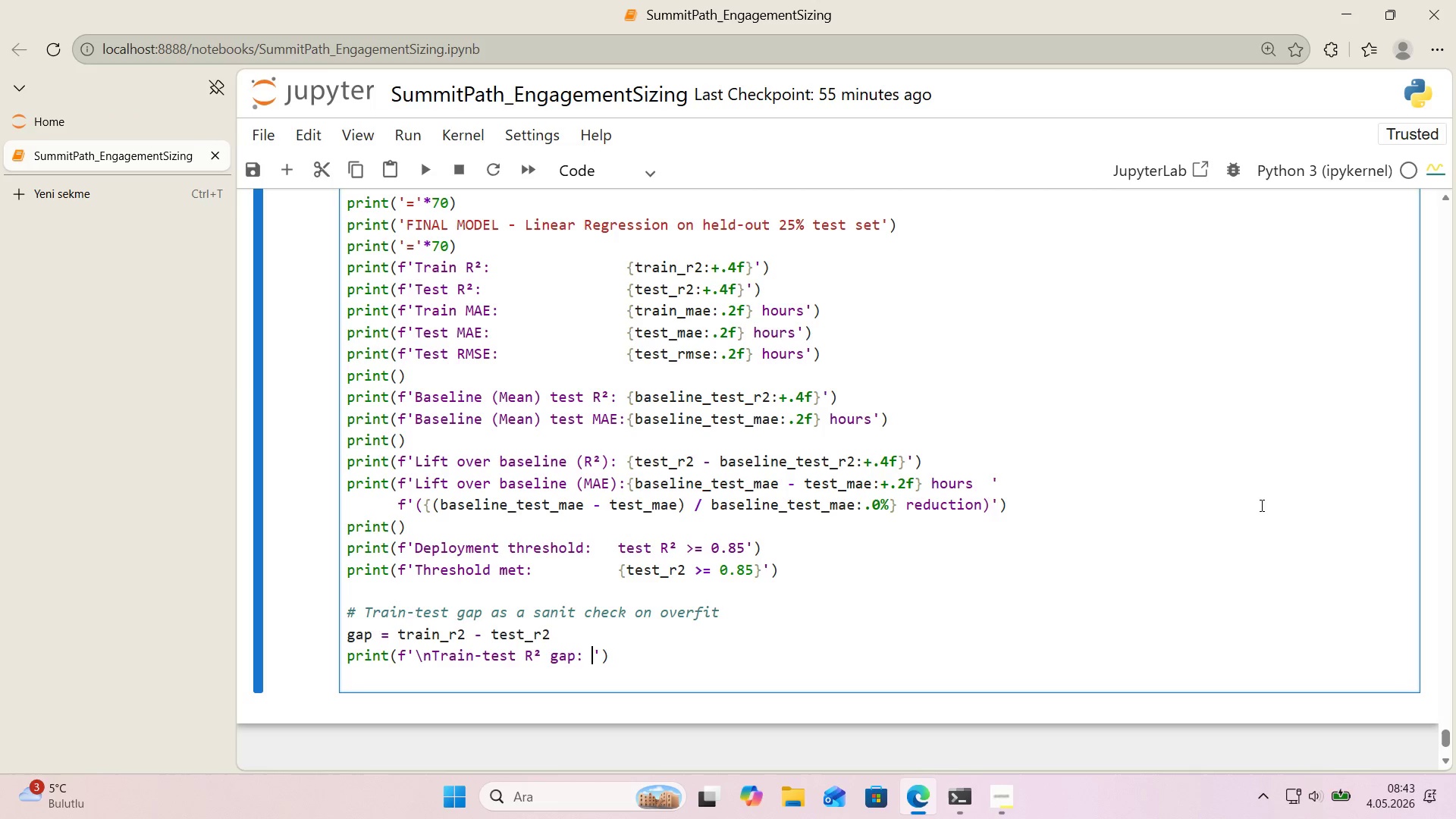 
key(Alt+Control+7)
 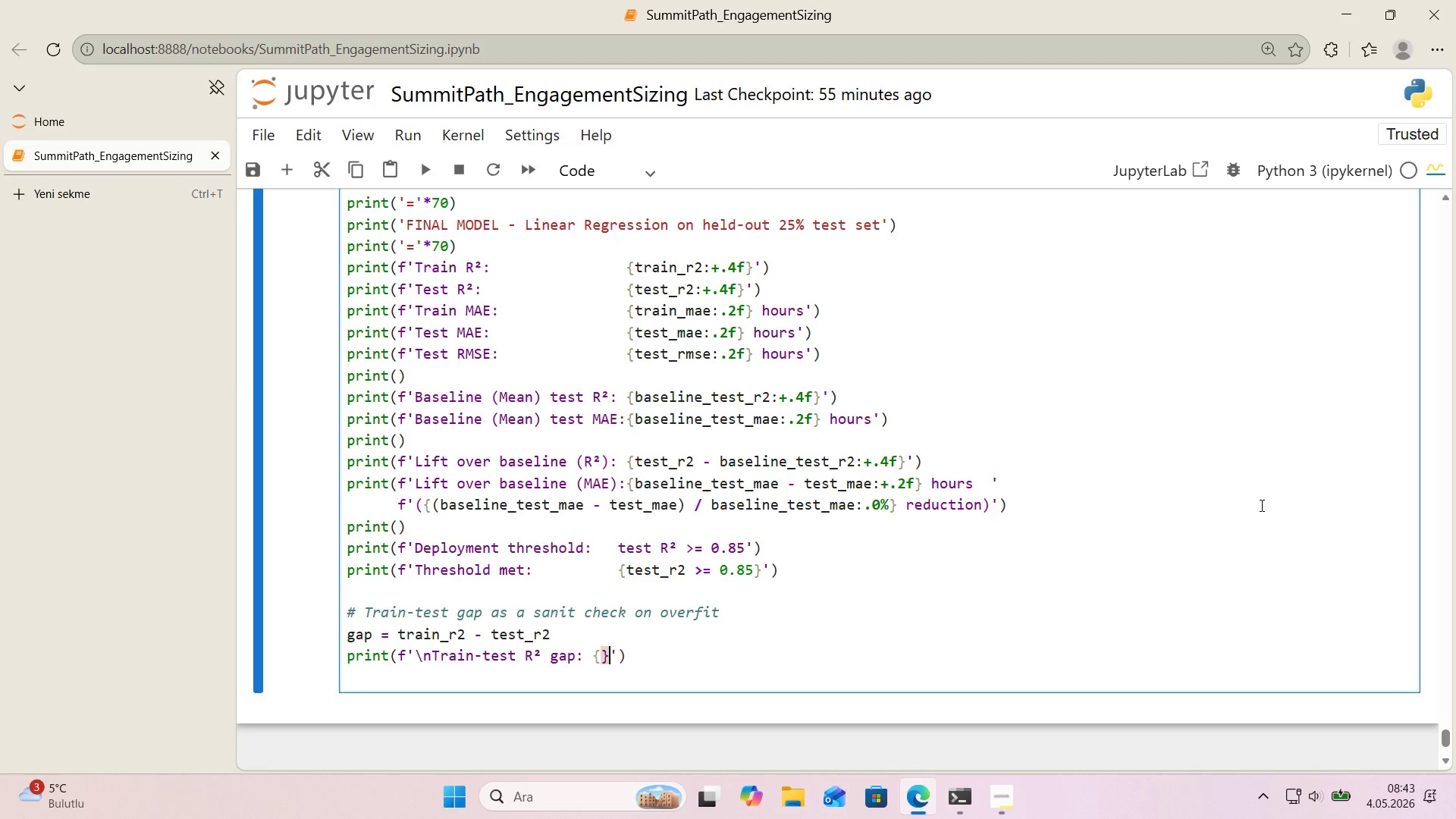 
key(Alt+Control+0)
 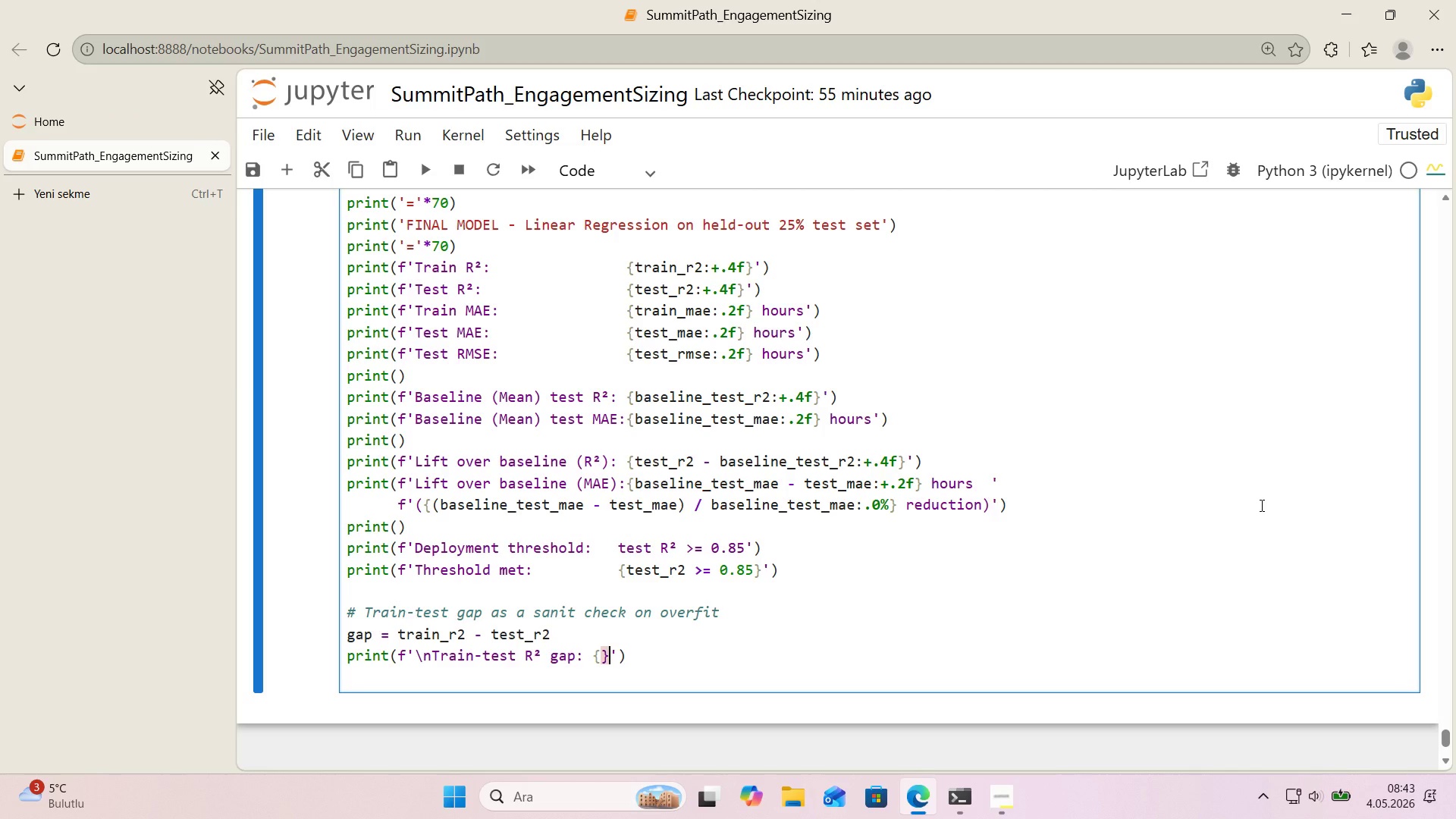 
key(ArrowLeft)
 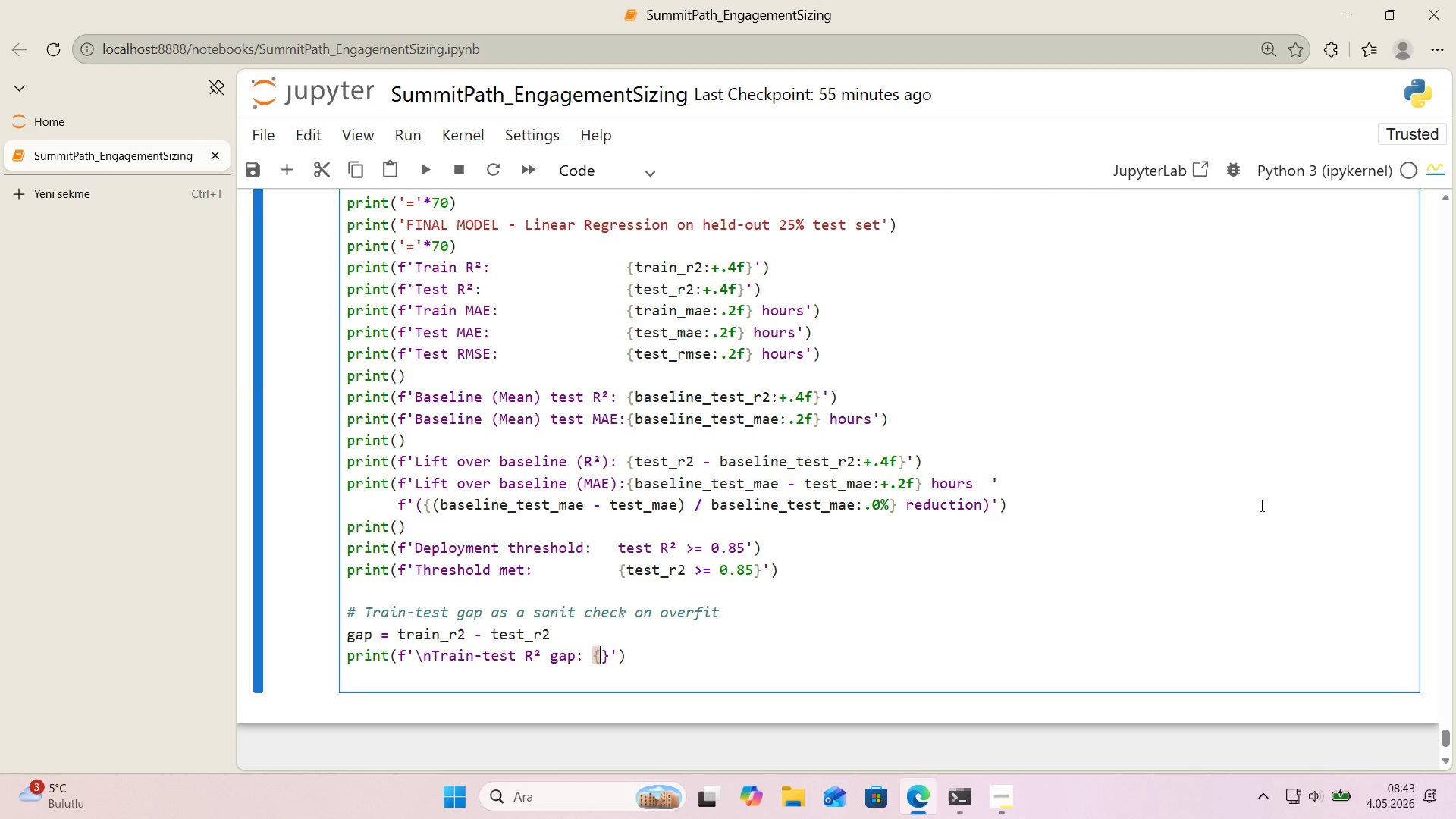 
type(gap>+.4f)
 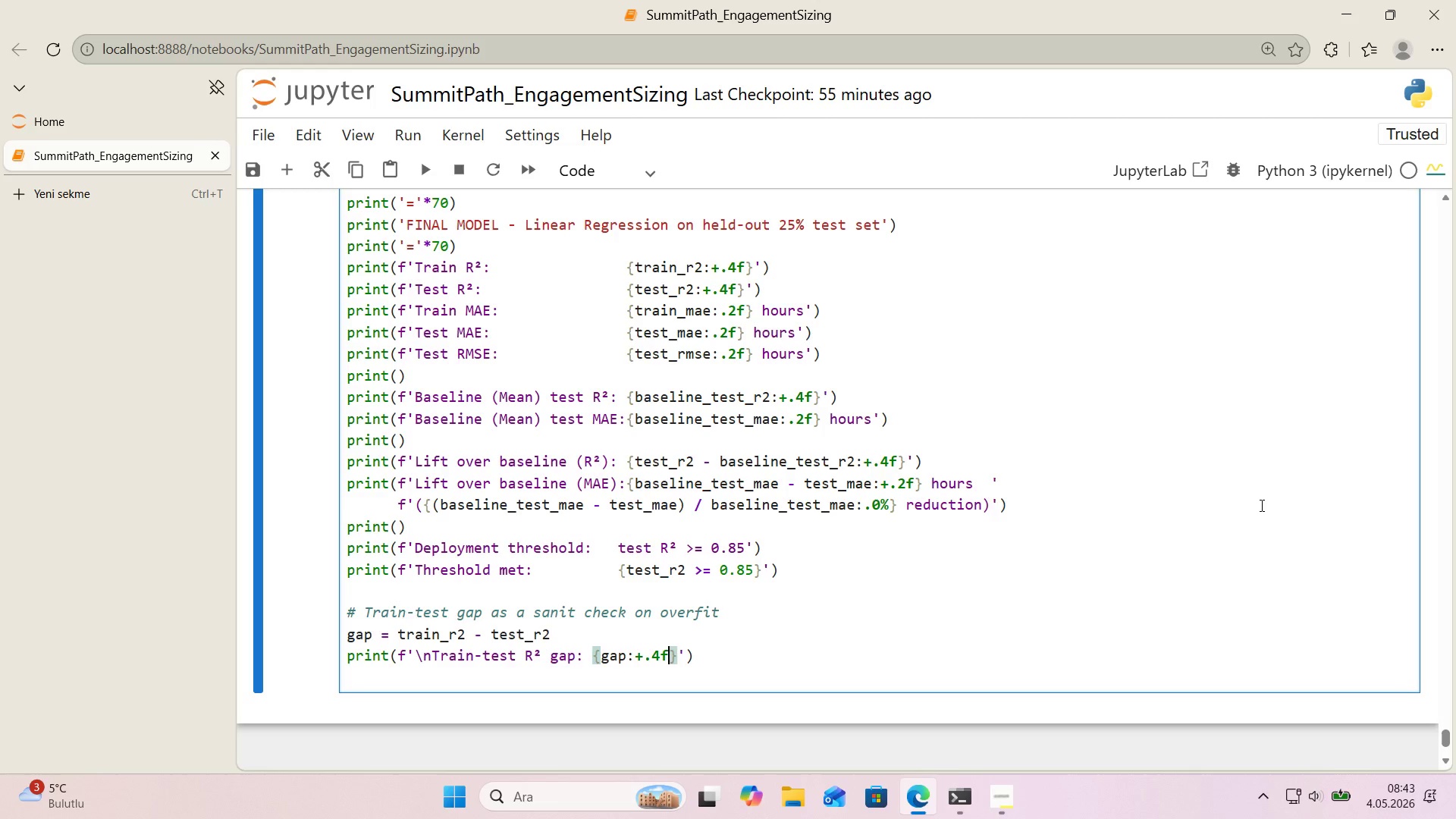 
key(ArrowRight)
 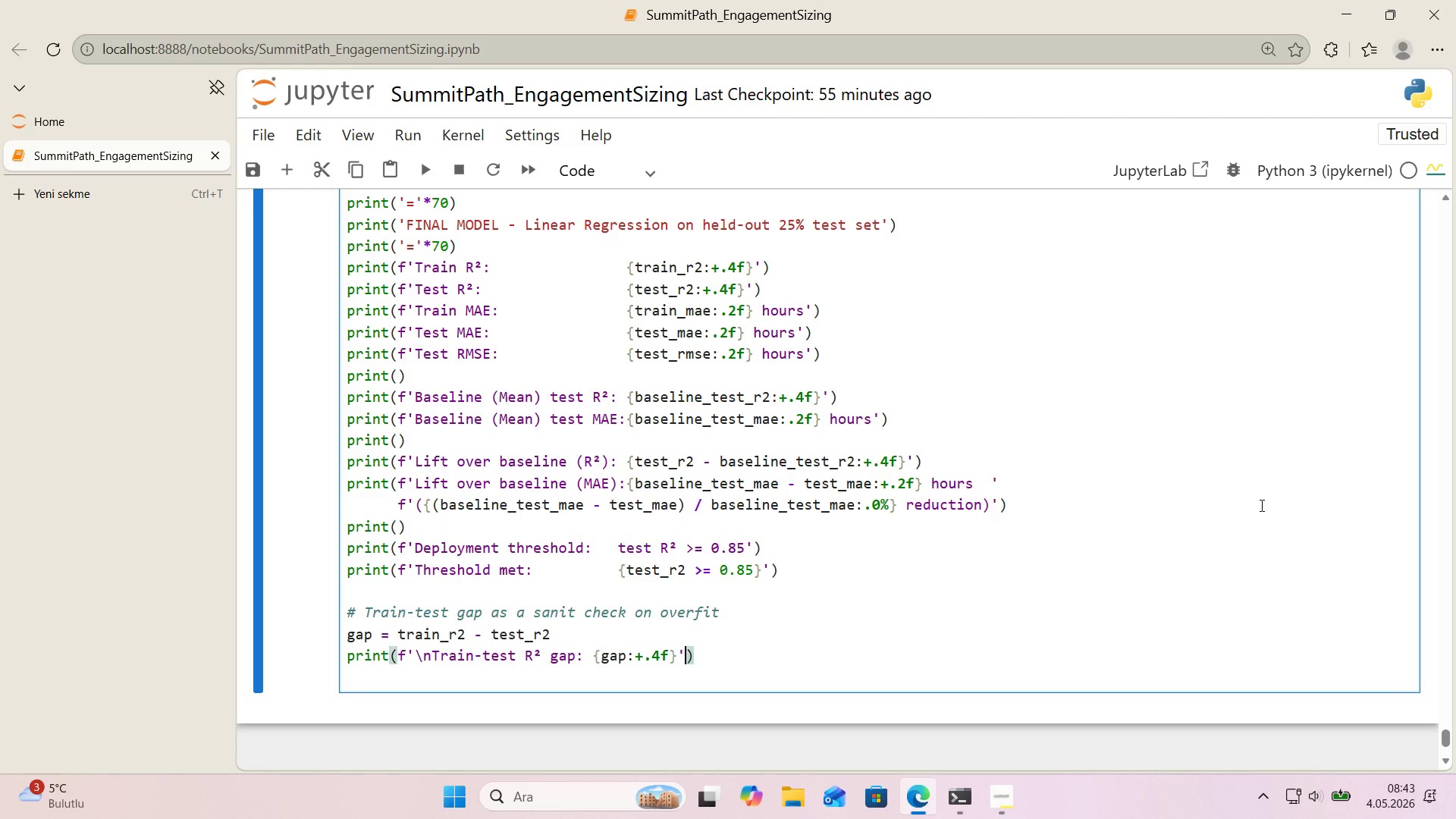 
key(ArrowRight)
 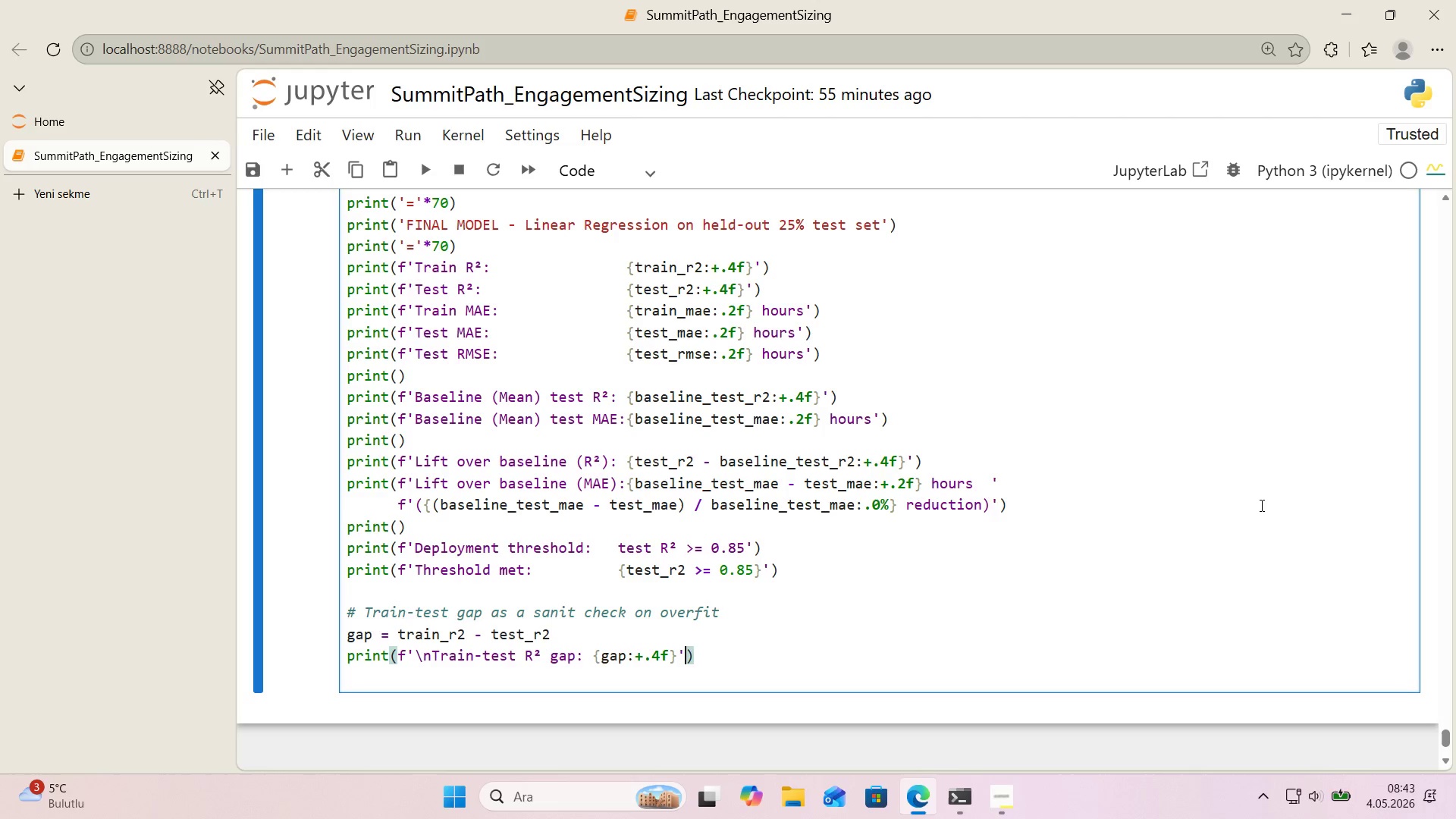 
key(ArrowRight)
 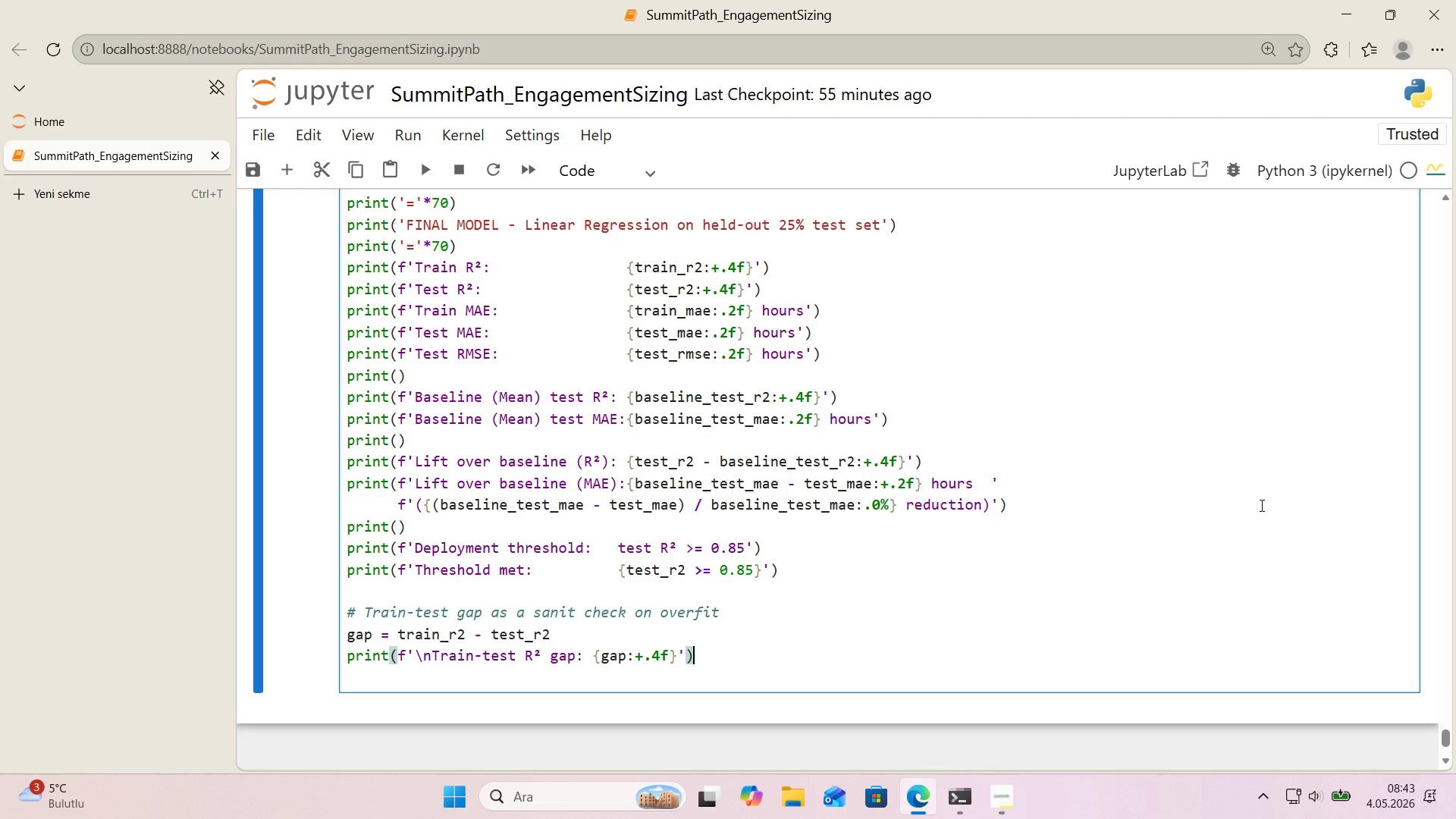 
key(Enter)
 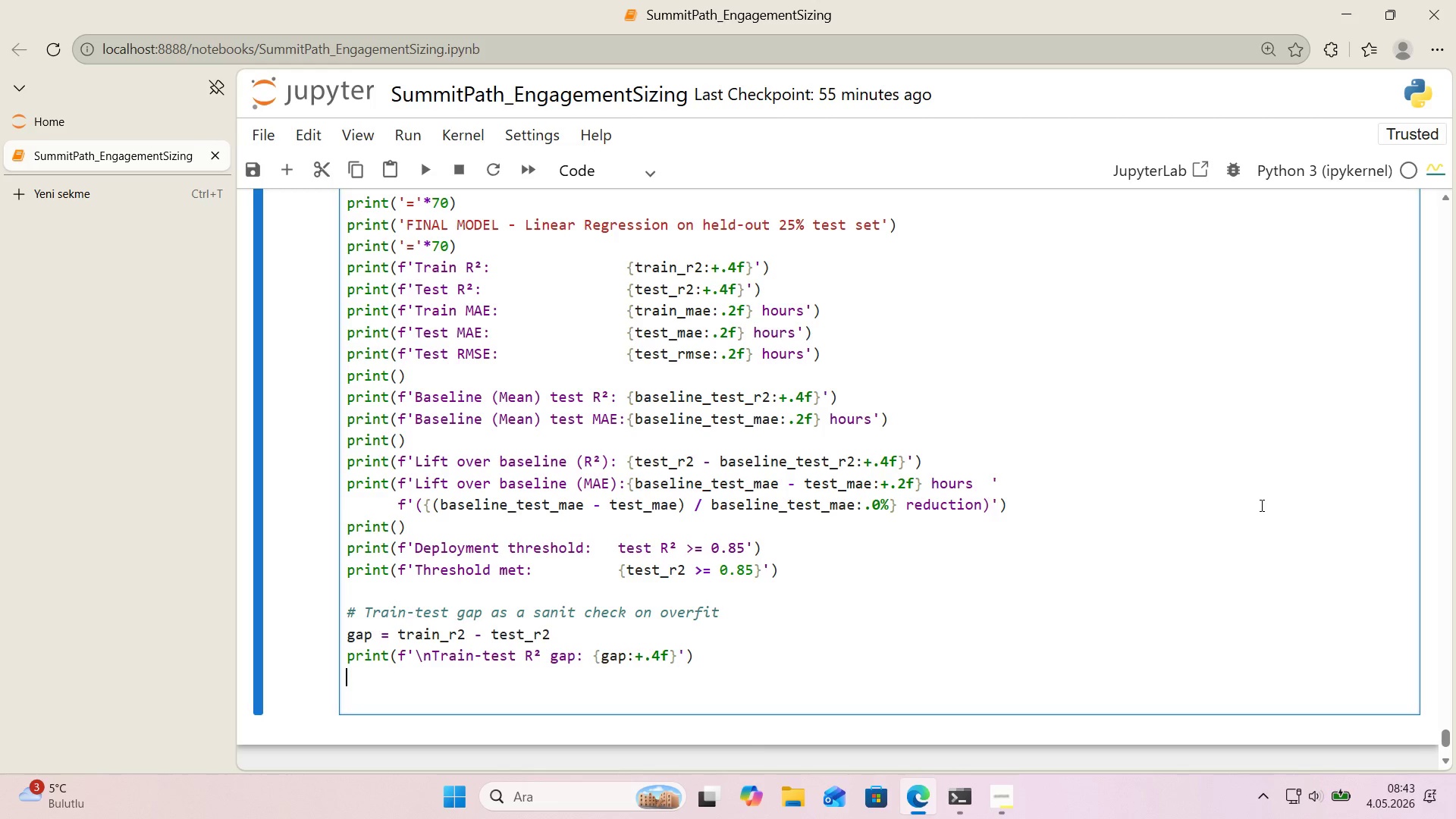 
key(Backspace)
 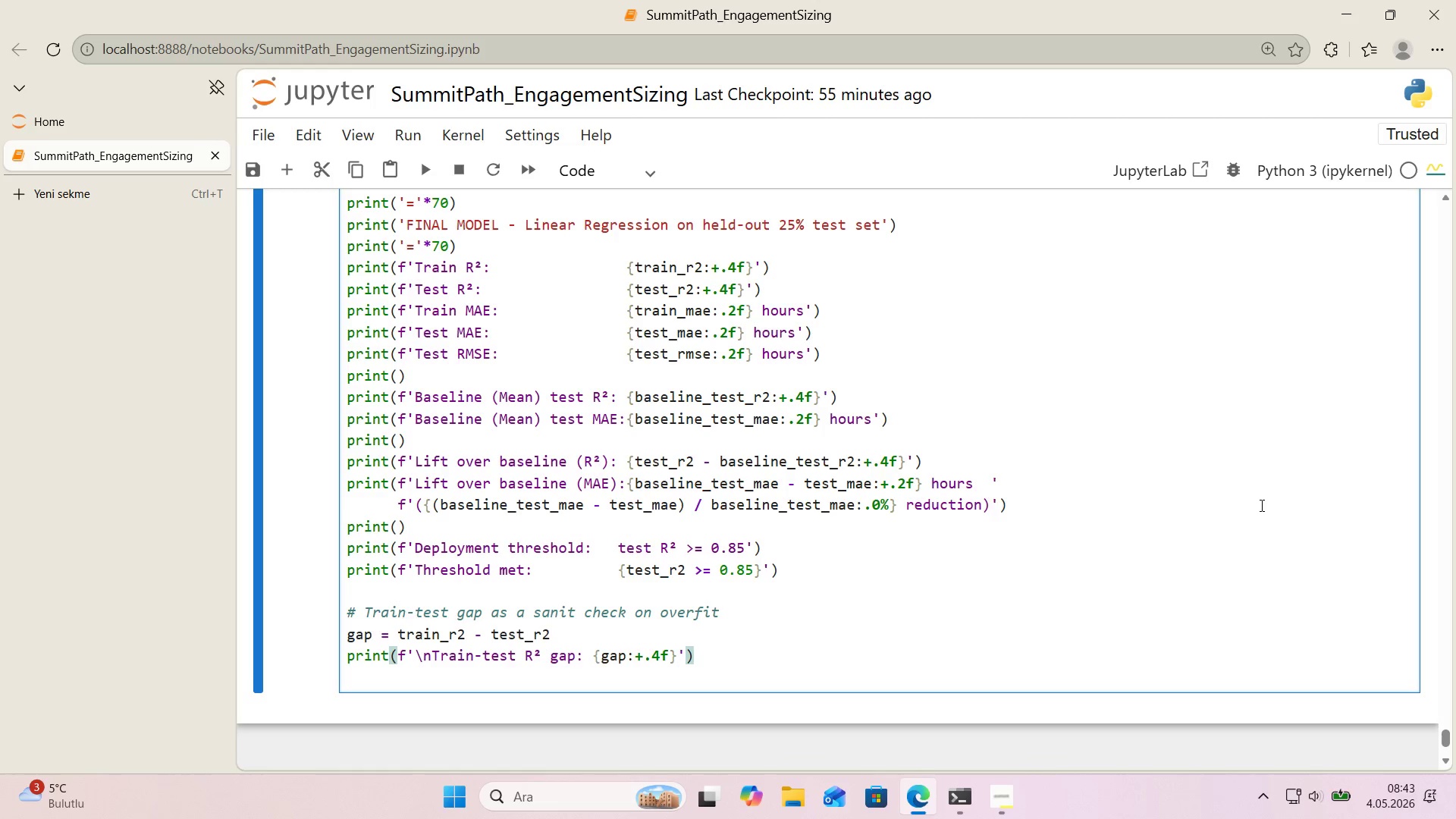 
key(ArrowLeft)
 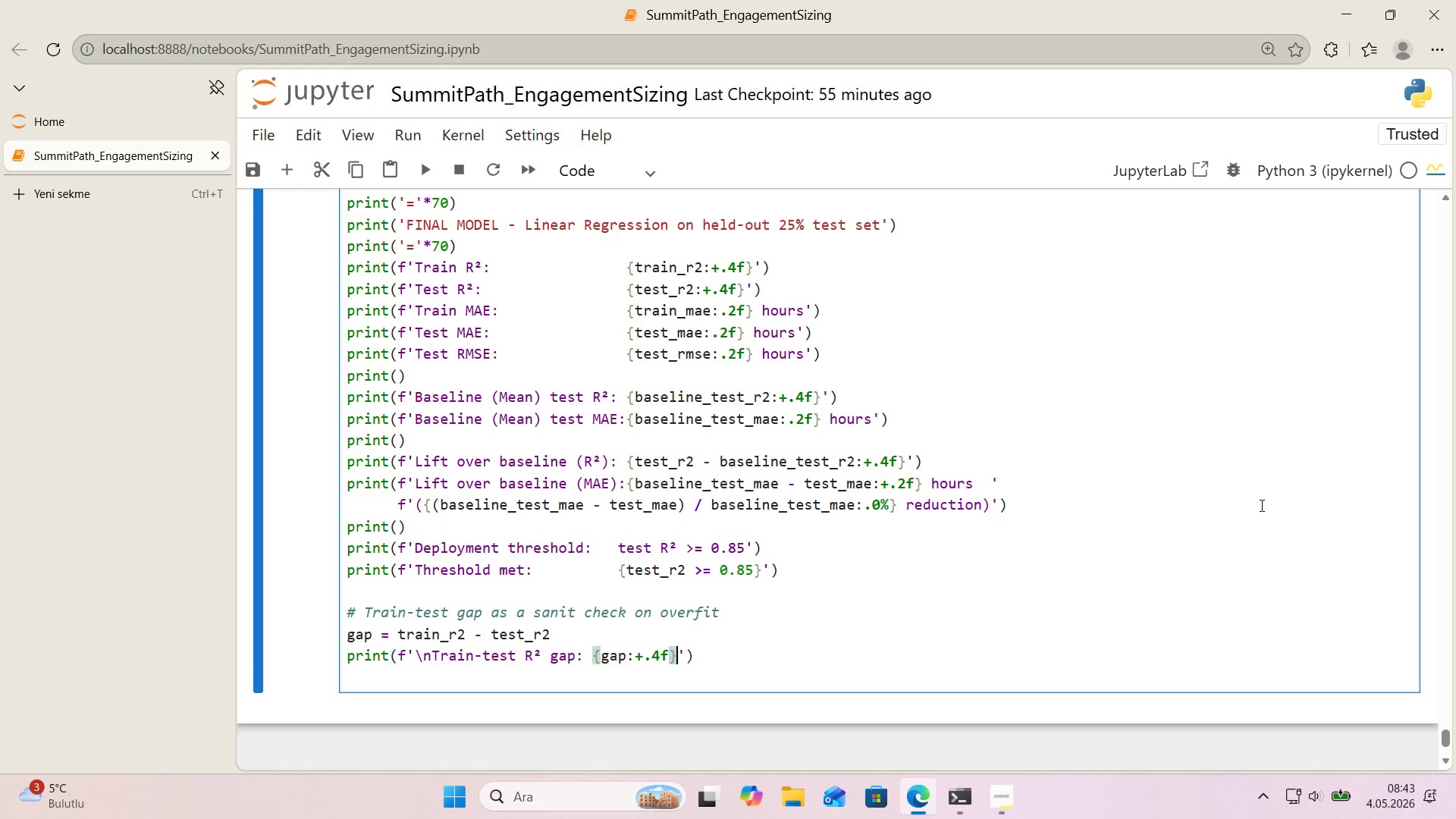 
key(ArrowLeft)
 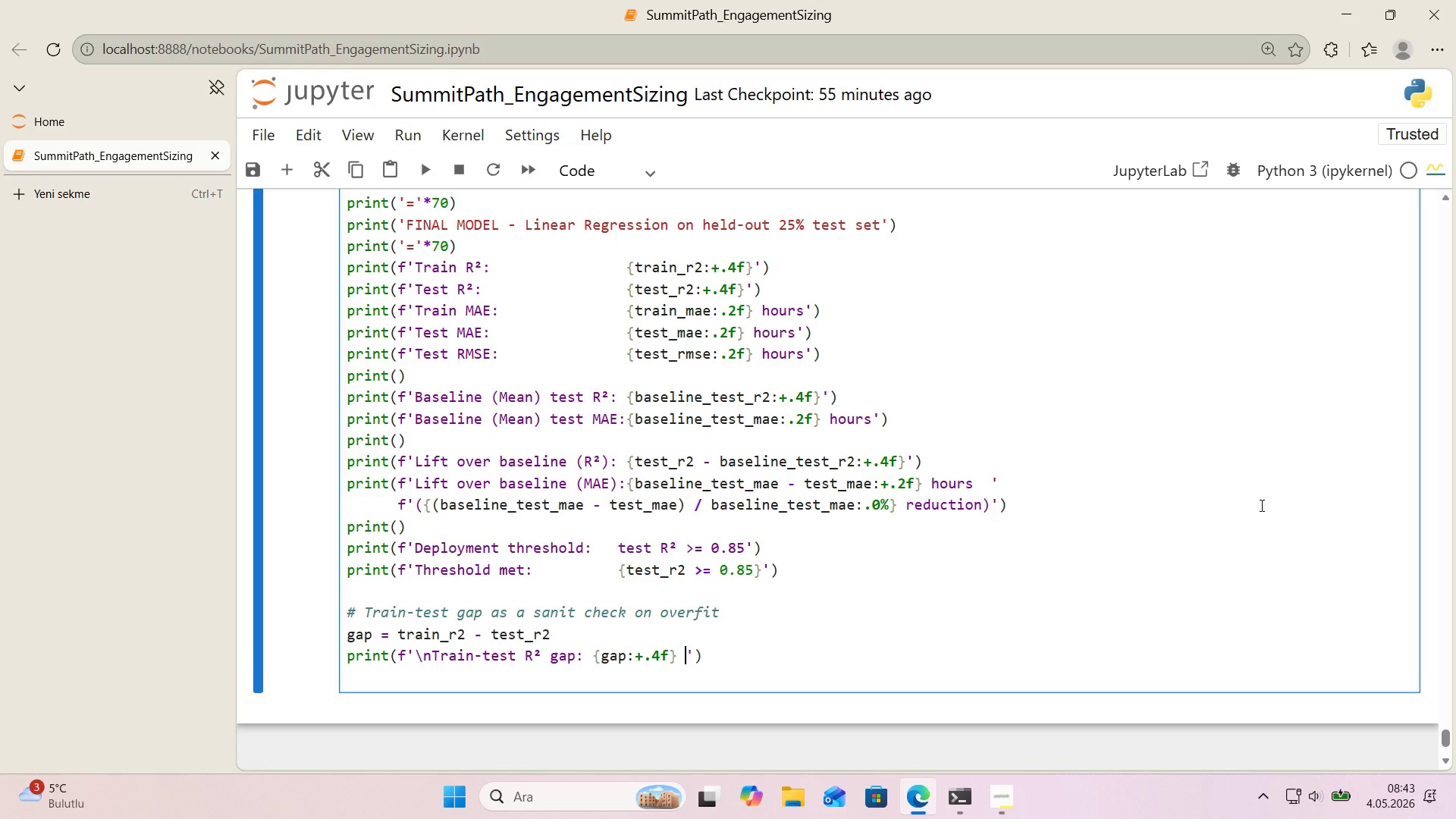 
key(Space)
 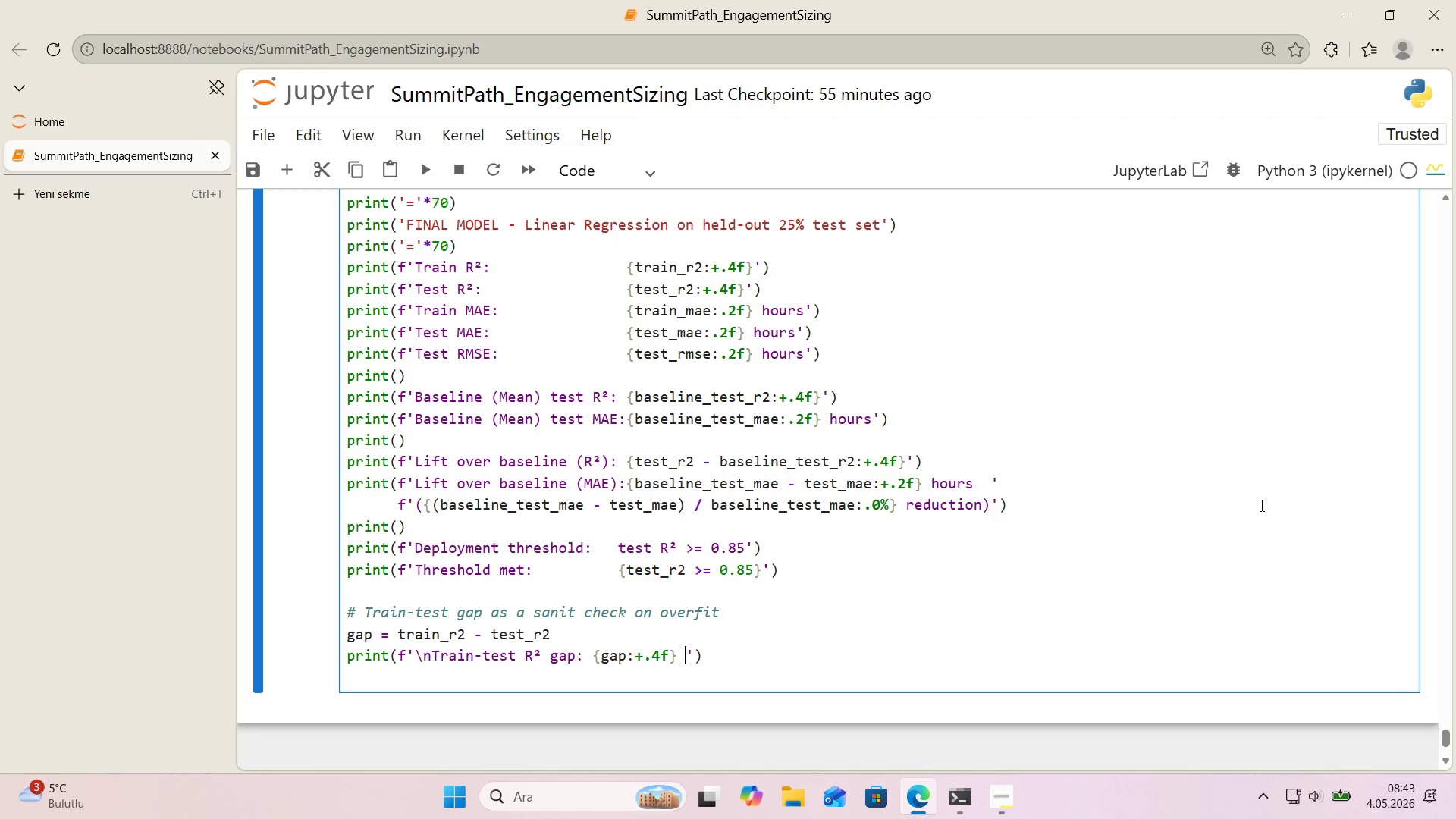 
key(Space)
 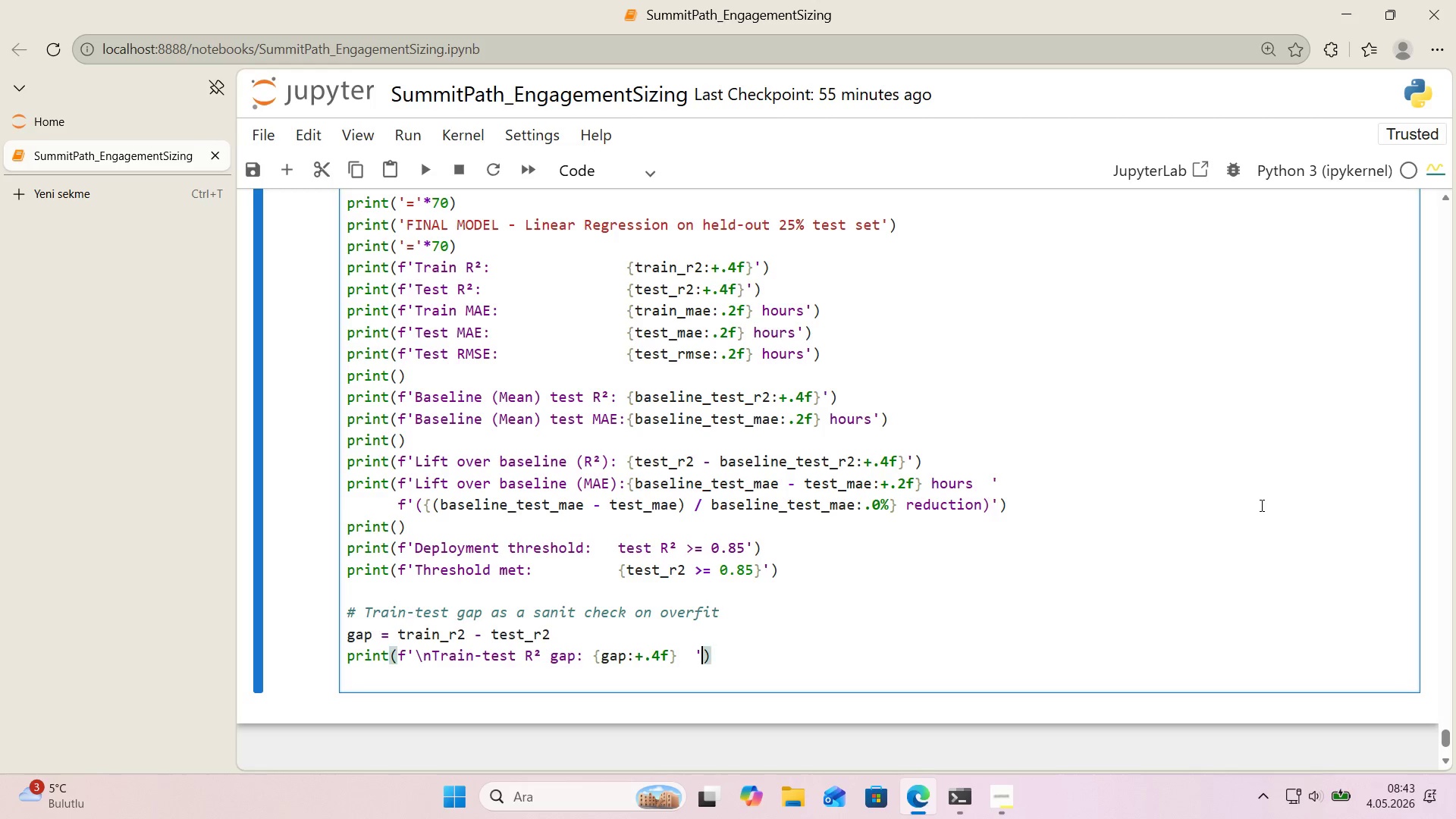 
key(ArrowRight)
 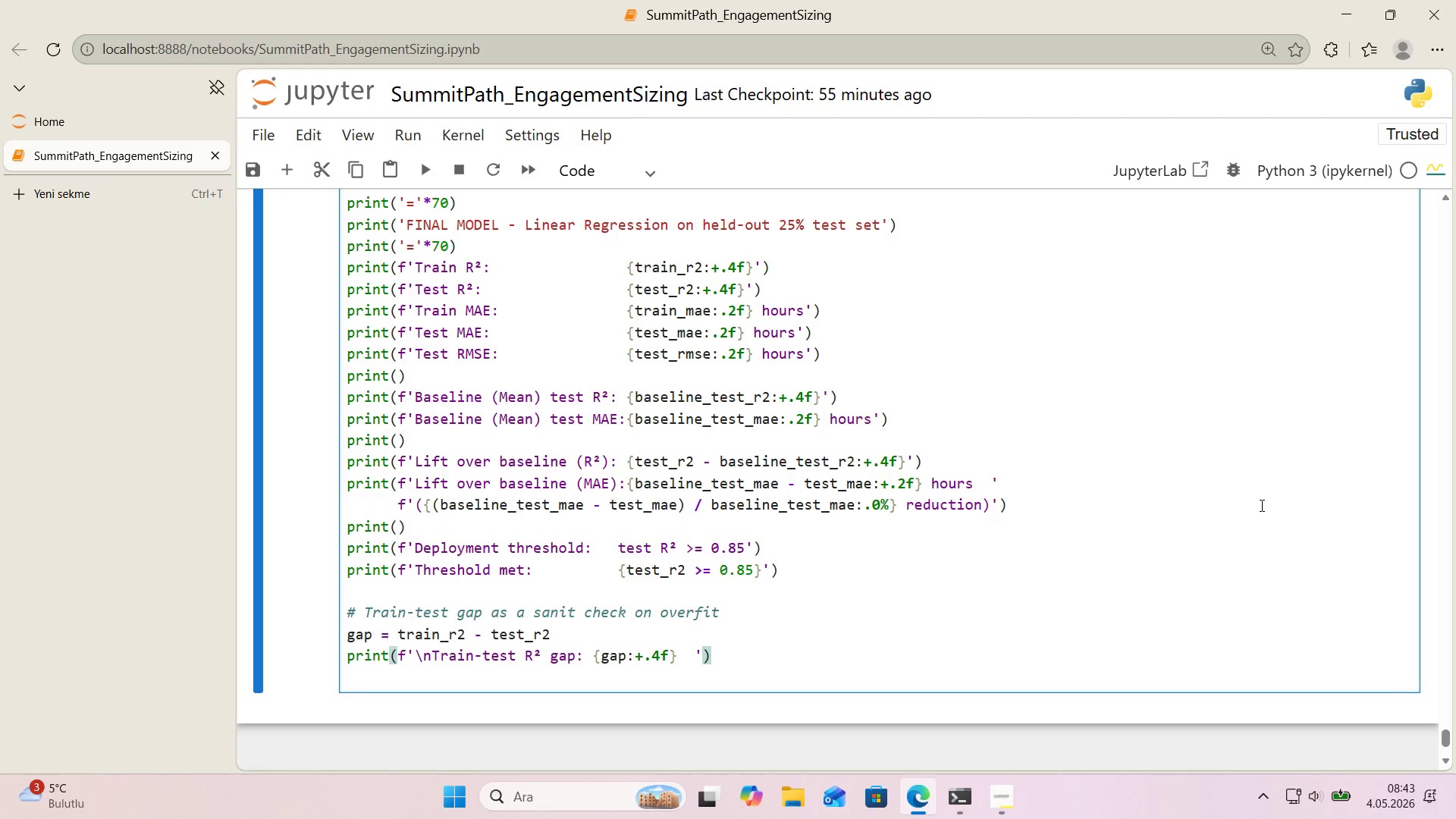 
key(Enter)
 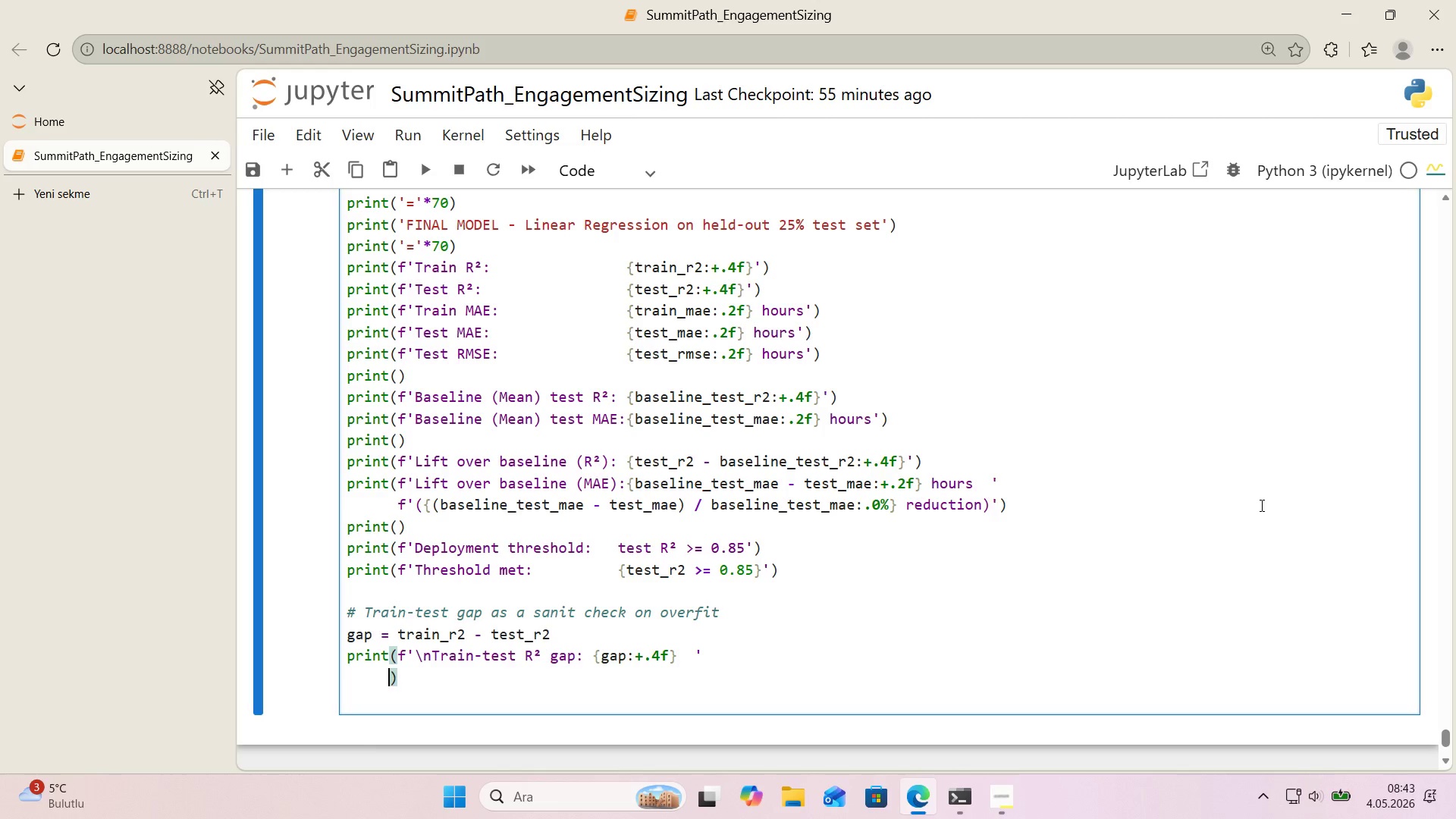 
key(F)
 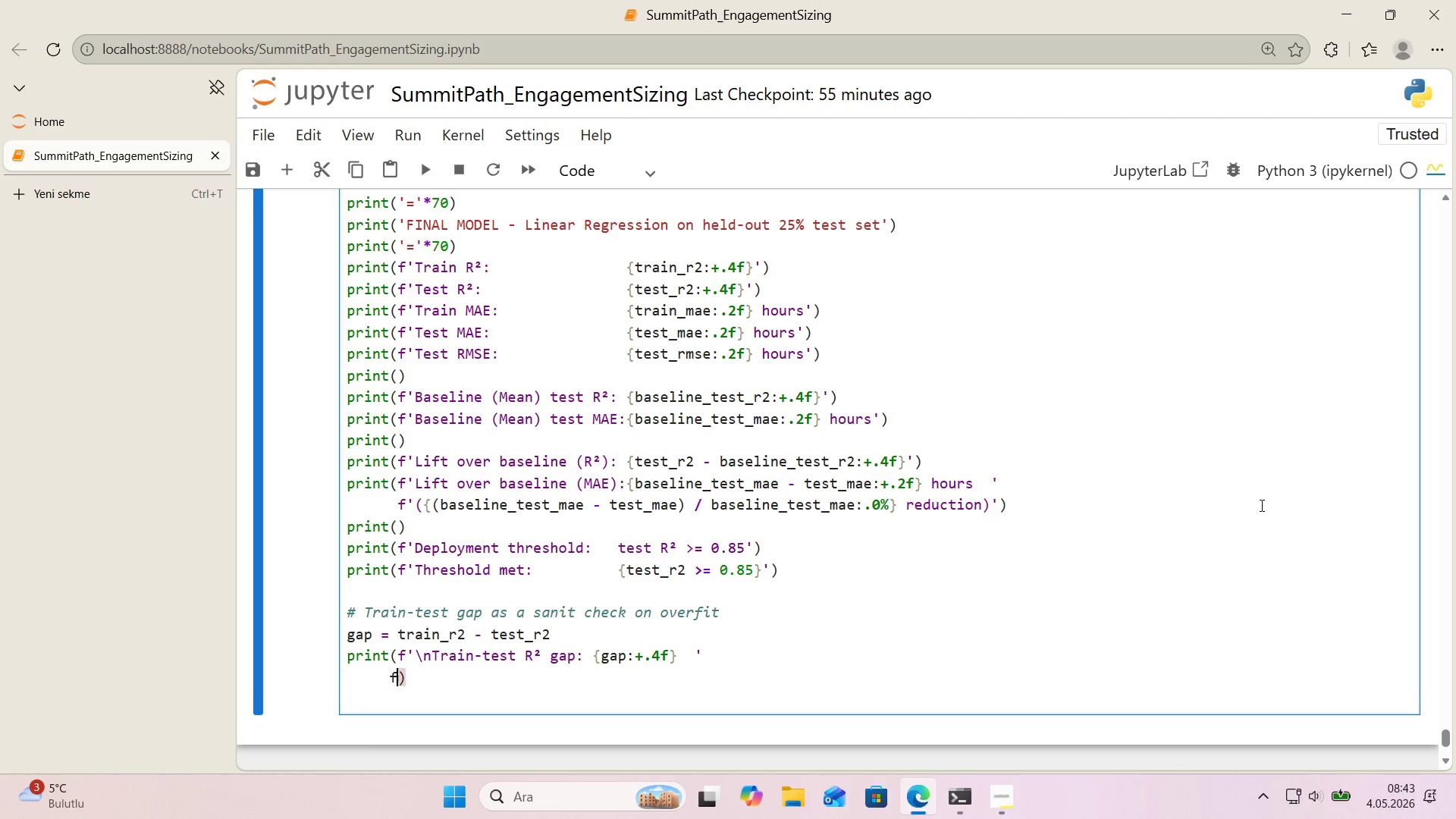 
key(ArrowLeft)
 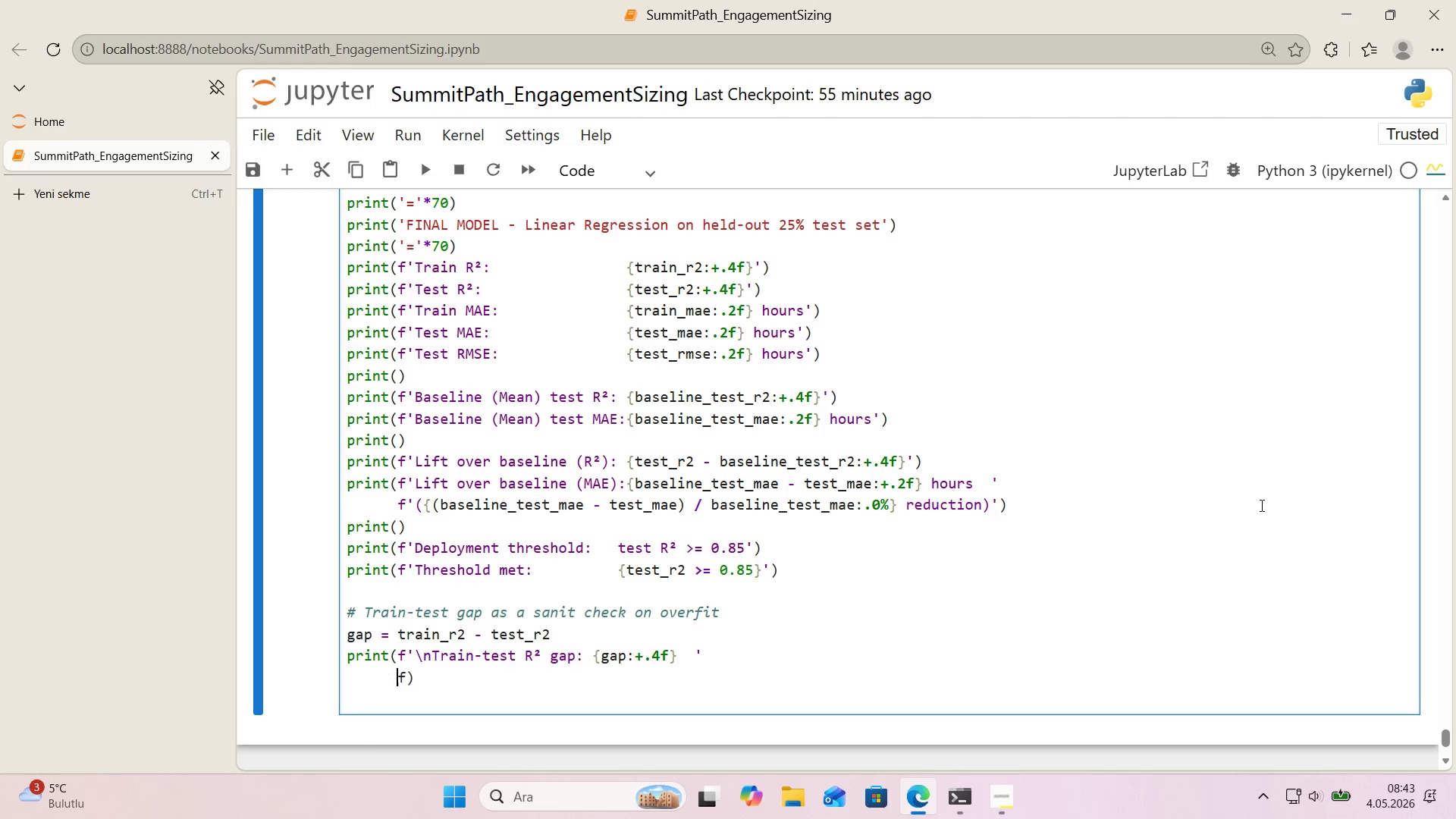 
key(Space)
 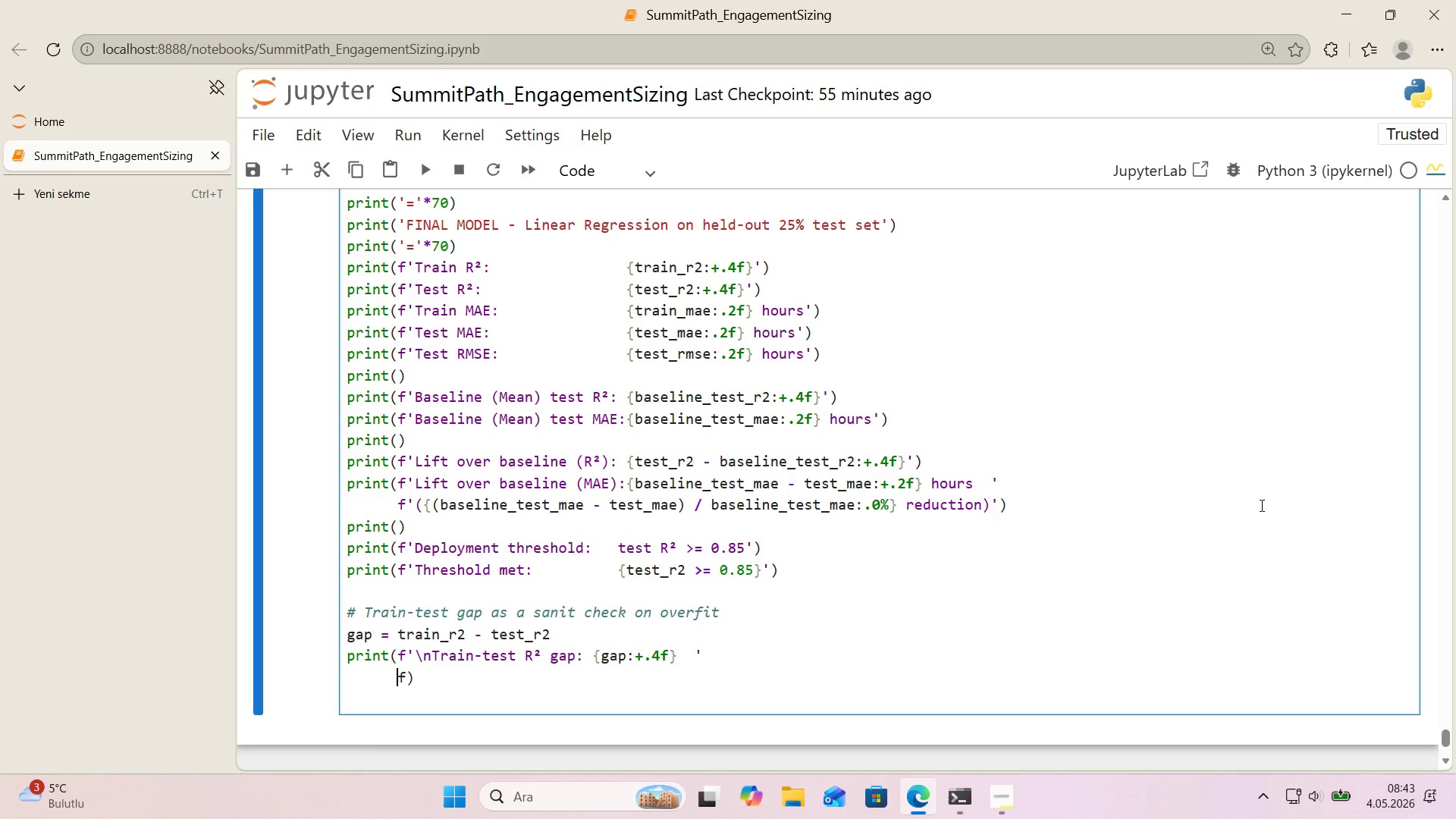 
key(ArrowRight)
 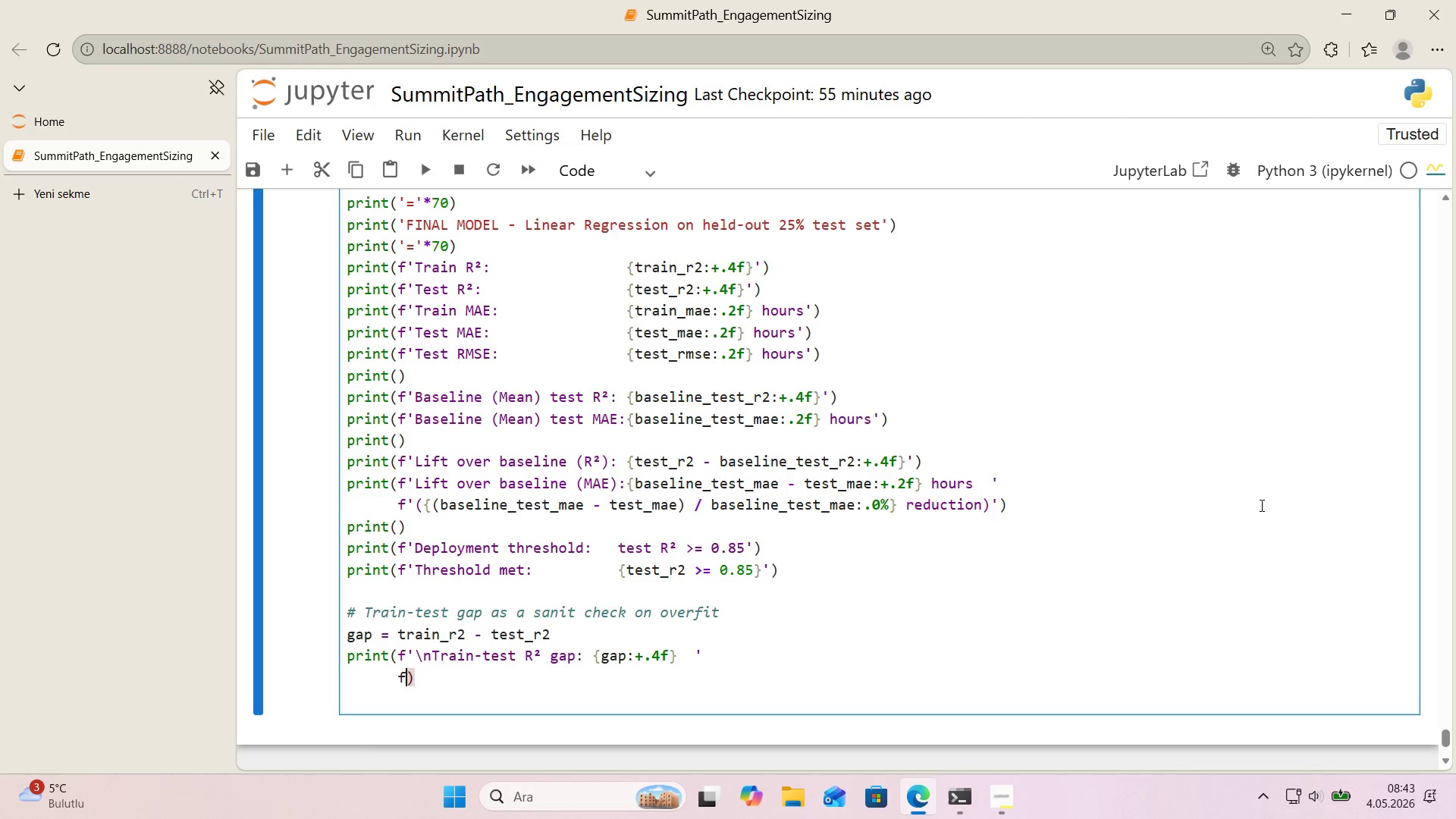 
type(@@)
 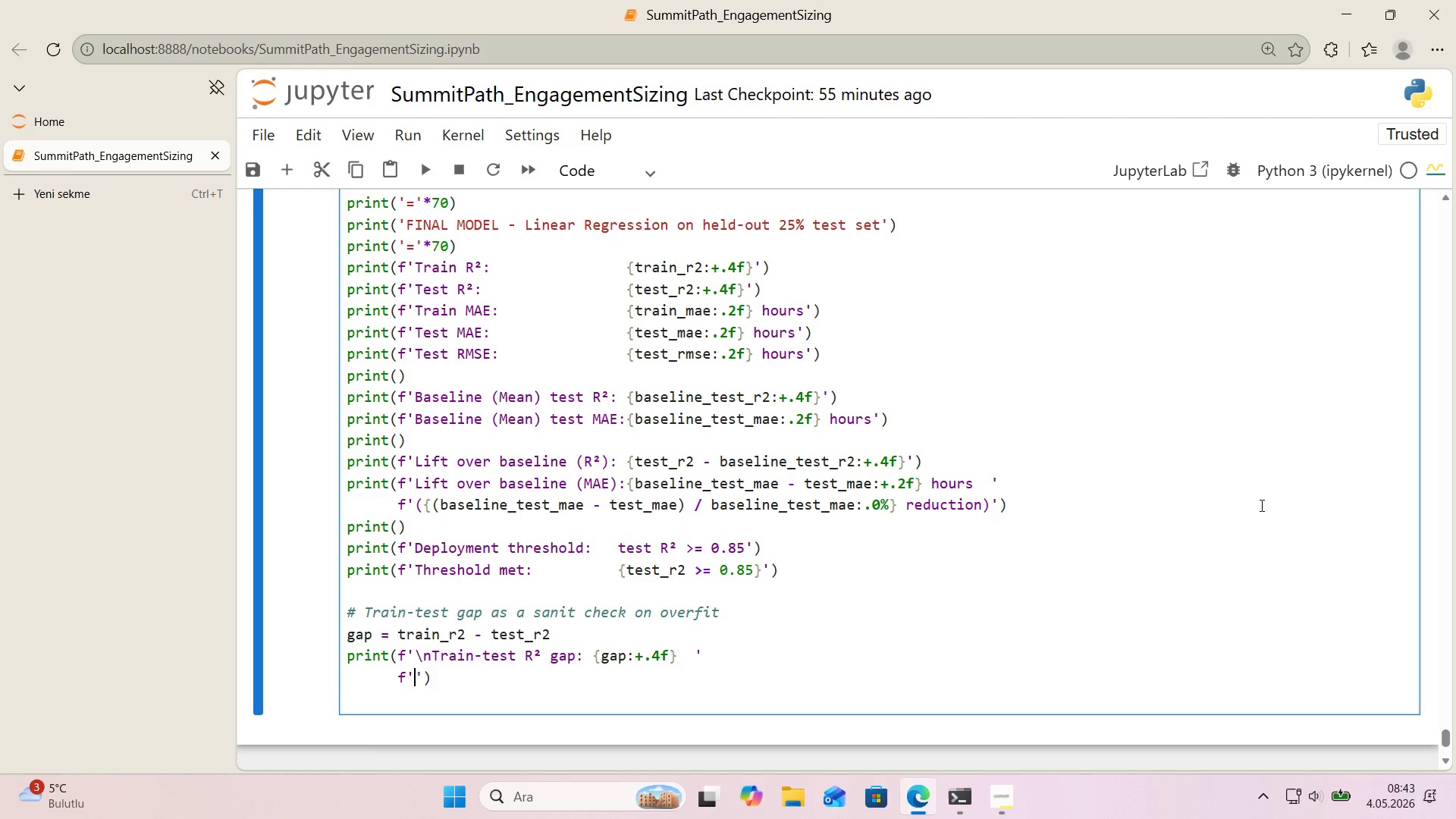 
key(ArrowLeft)
 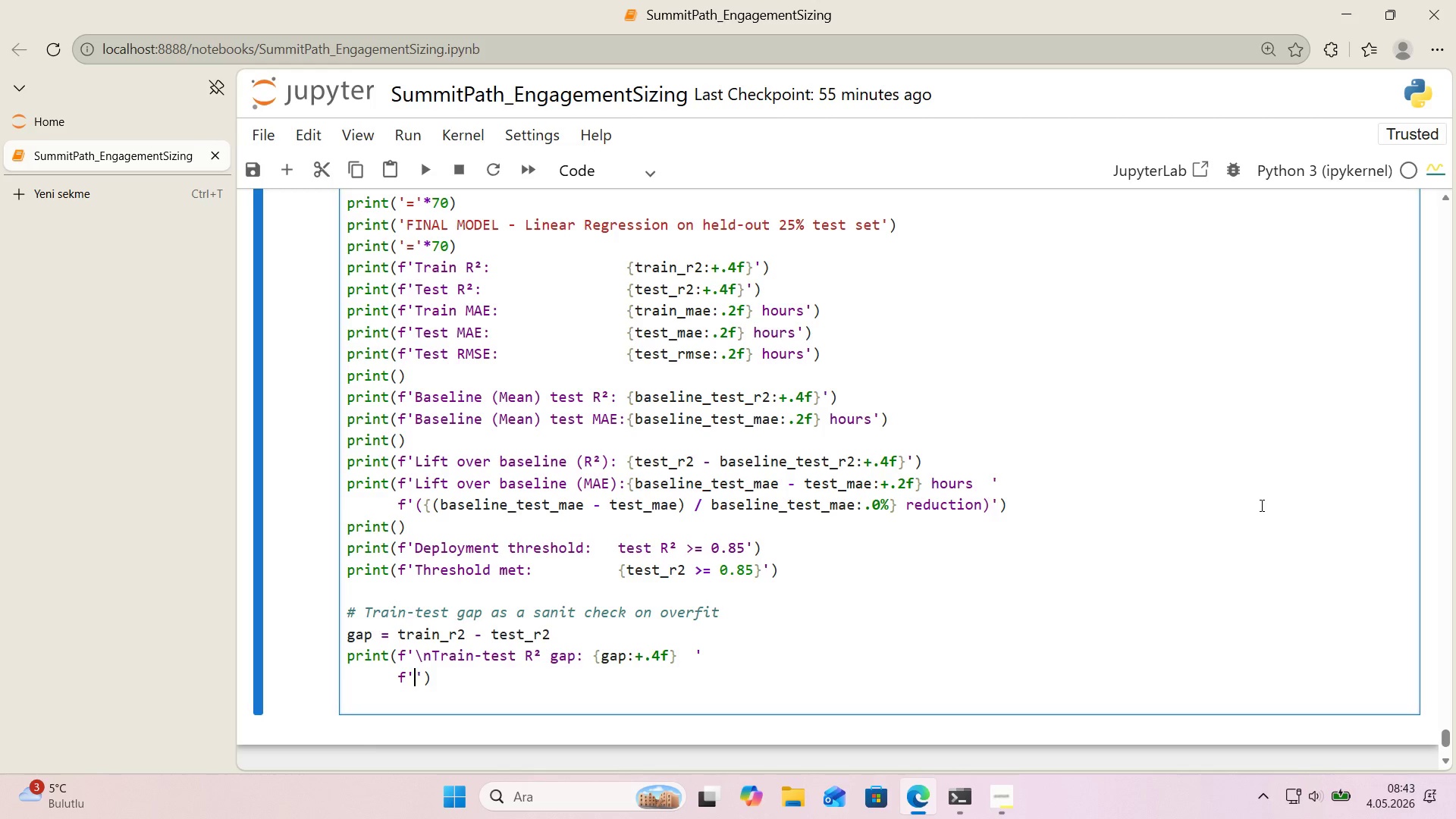 
type(*()
 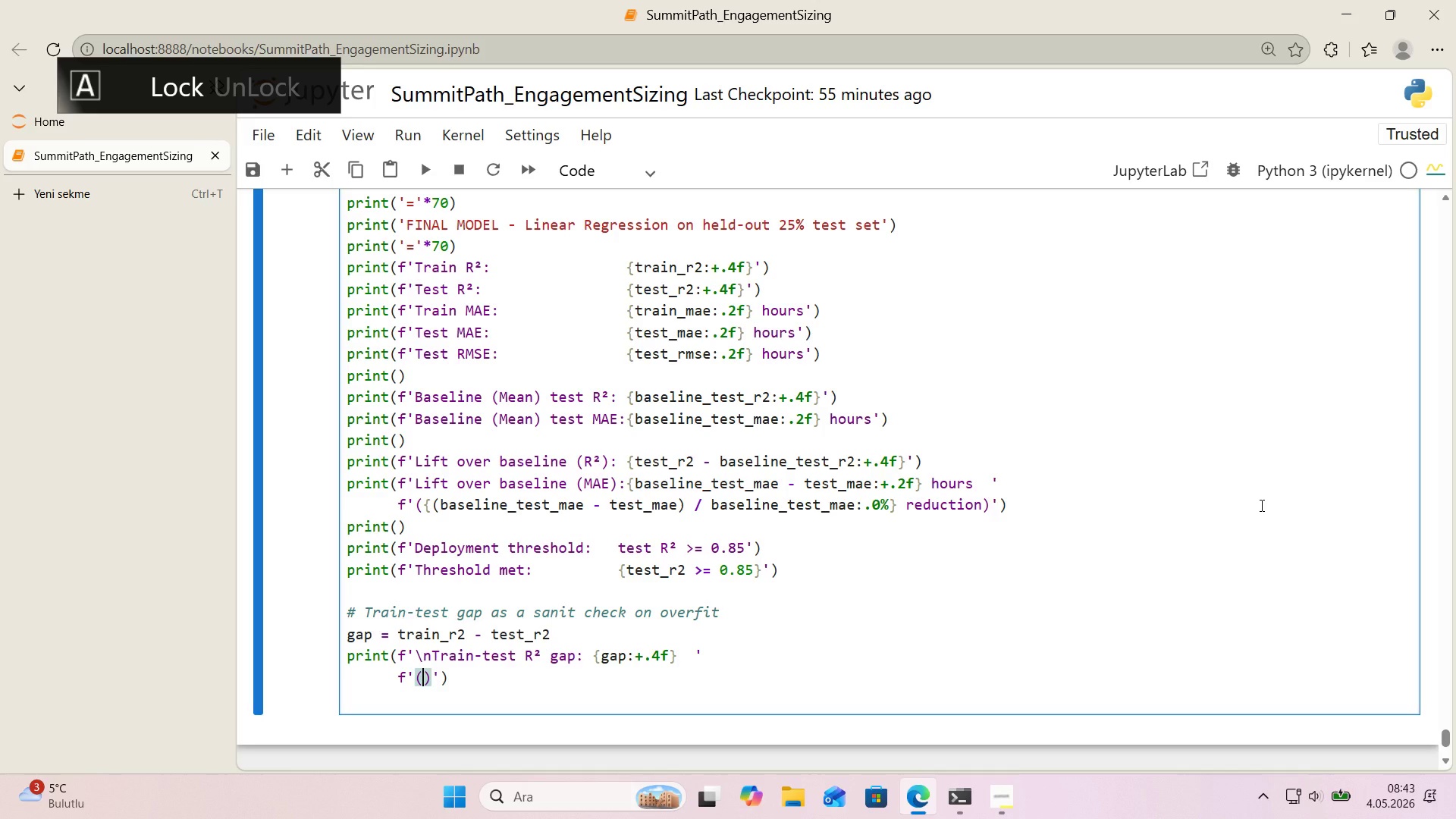 
 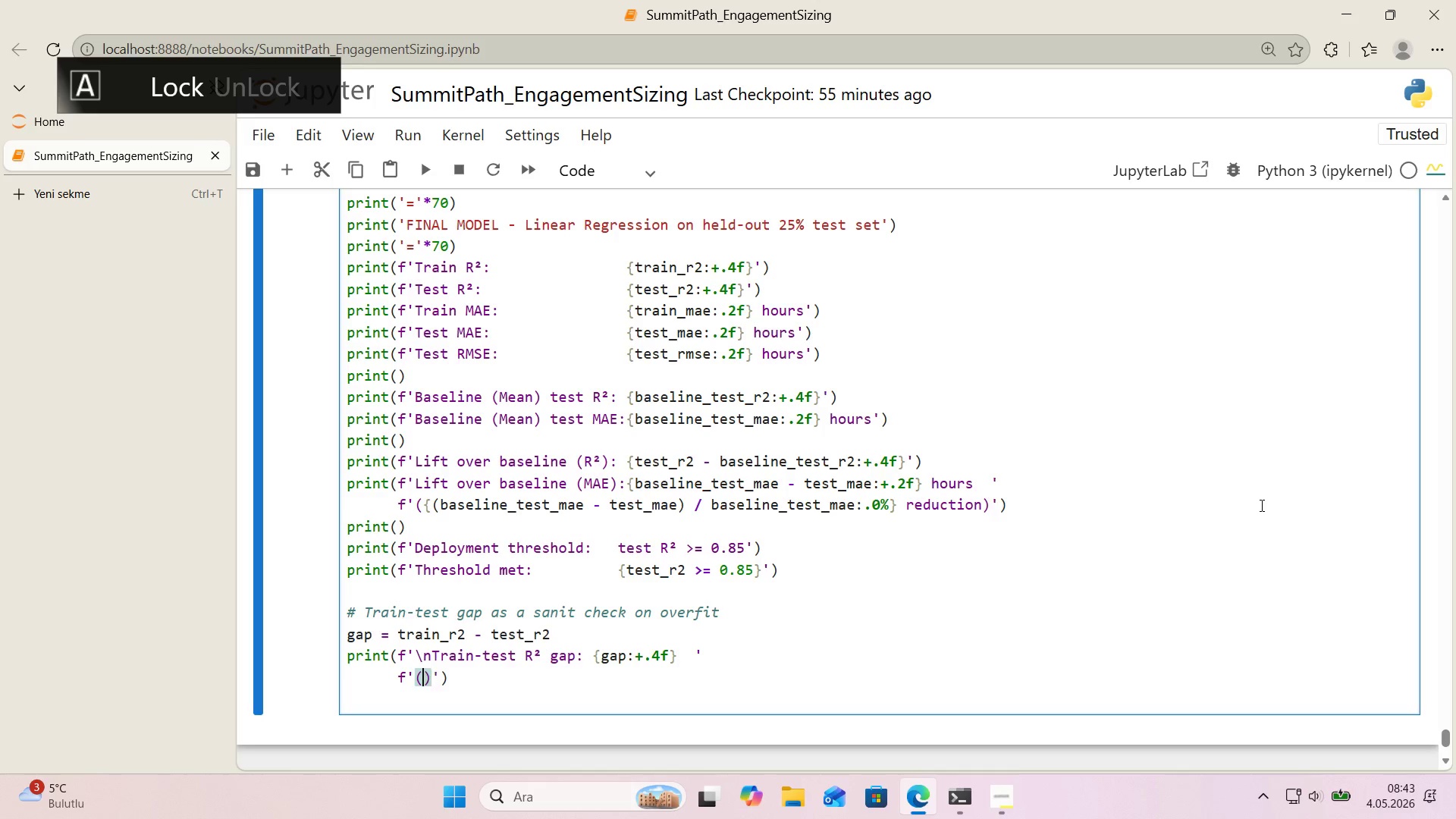 
key(ArrowLeft)
 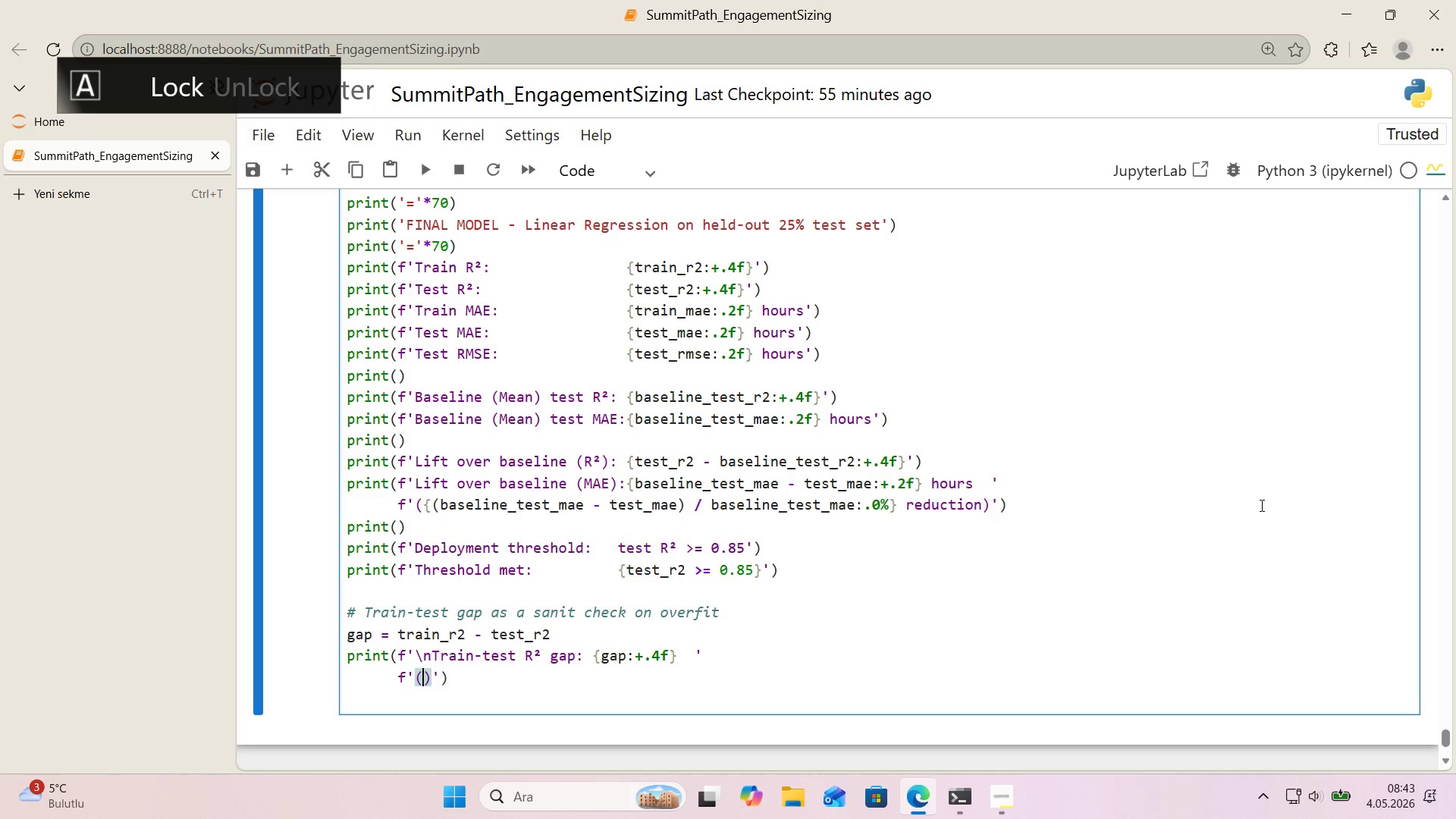 
key(Alt+Control+7)
 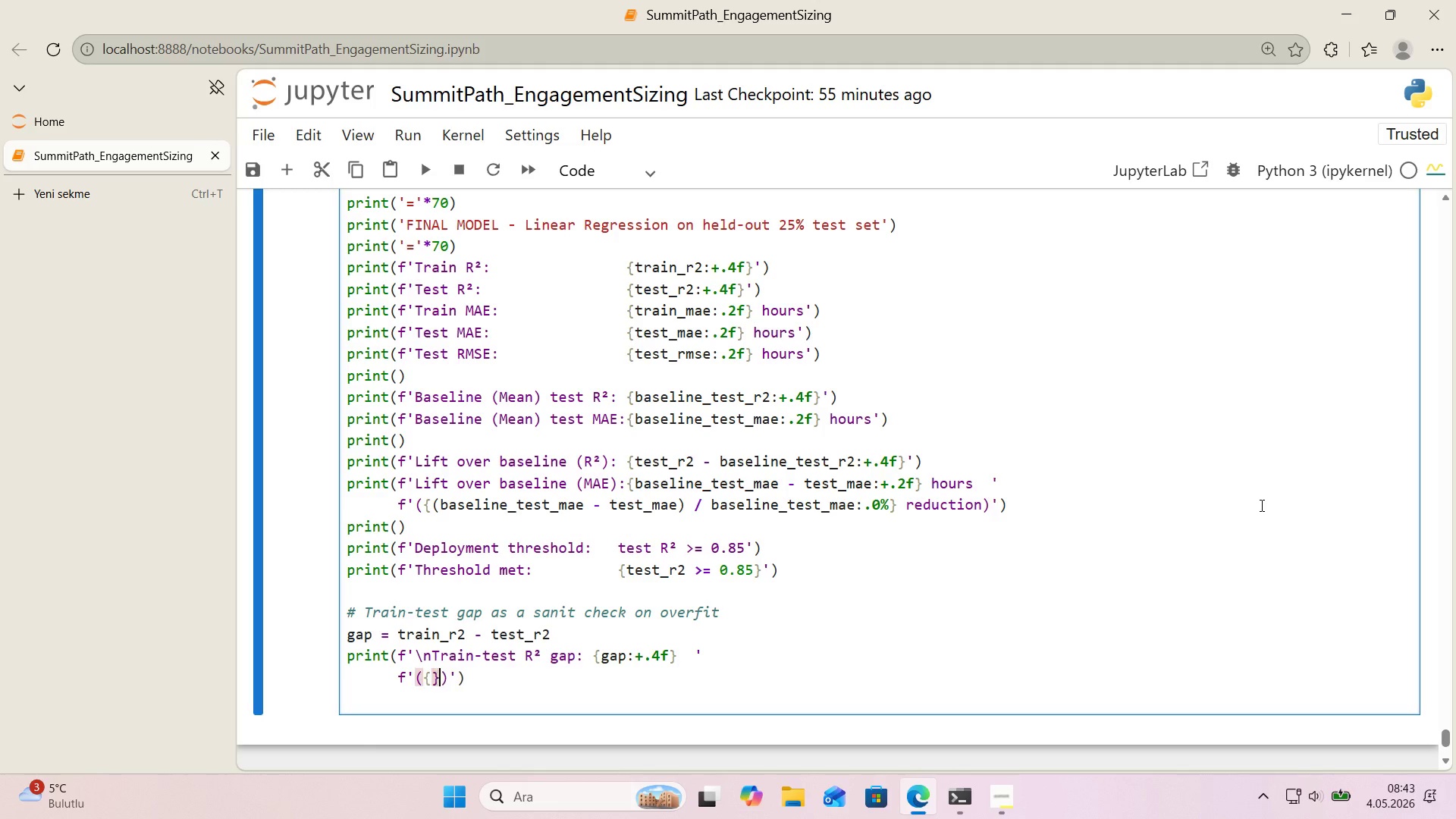 
key(Alt+Control+0)
 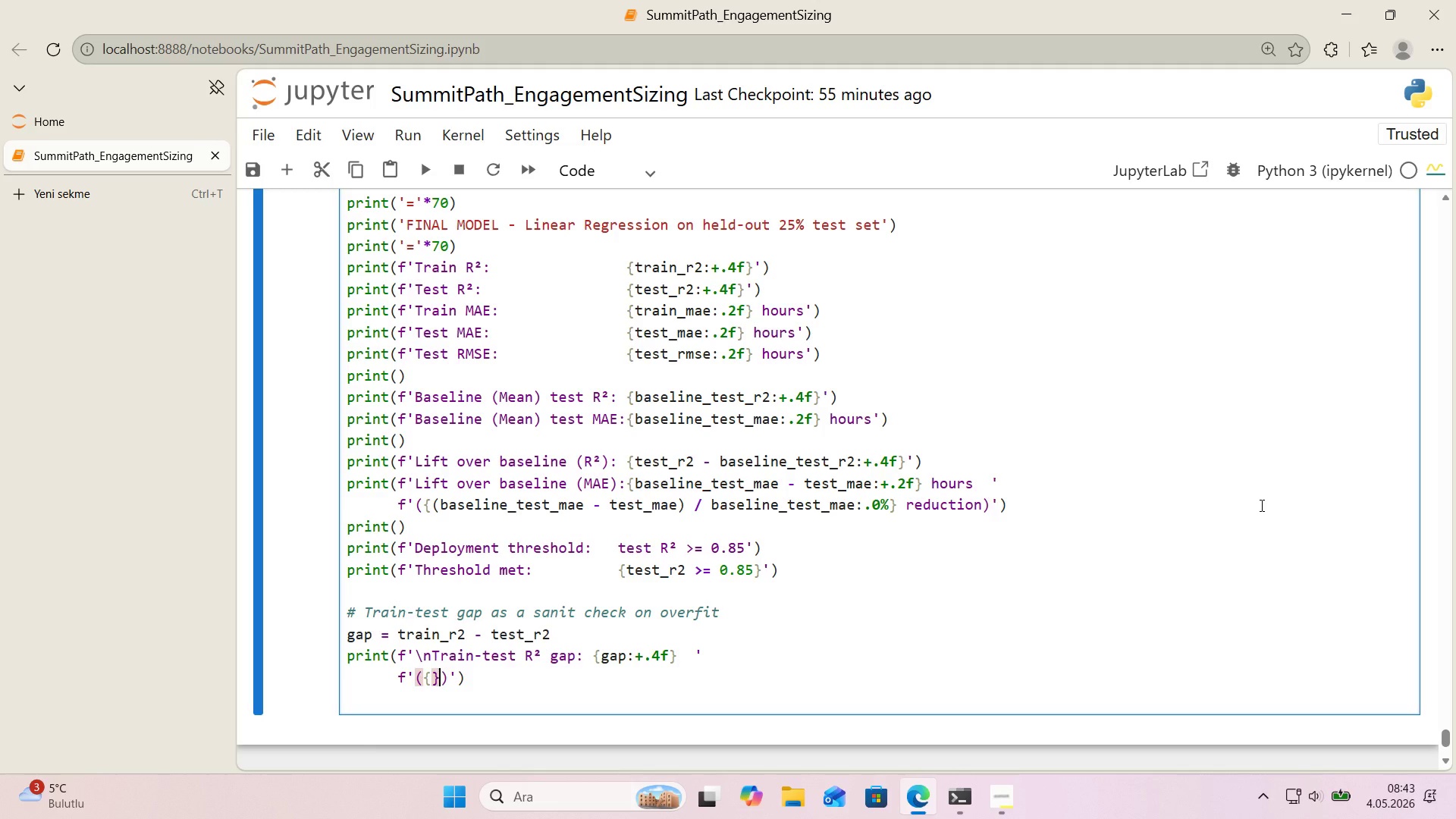 
key(ArrowLeft)
 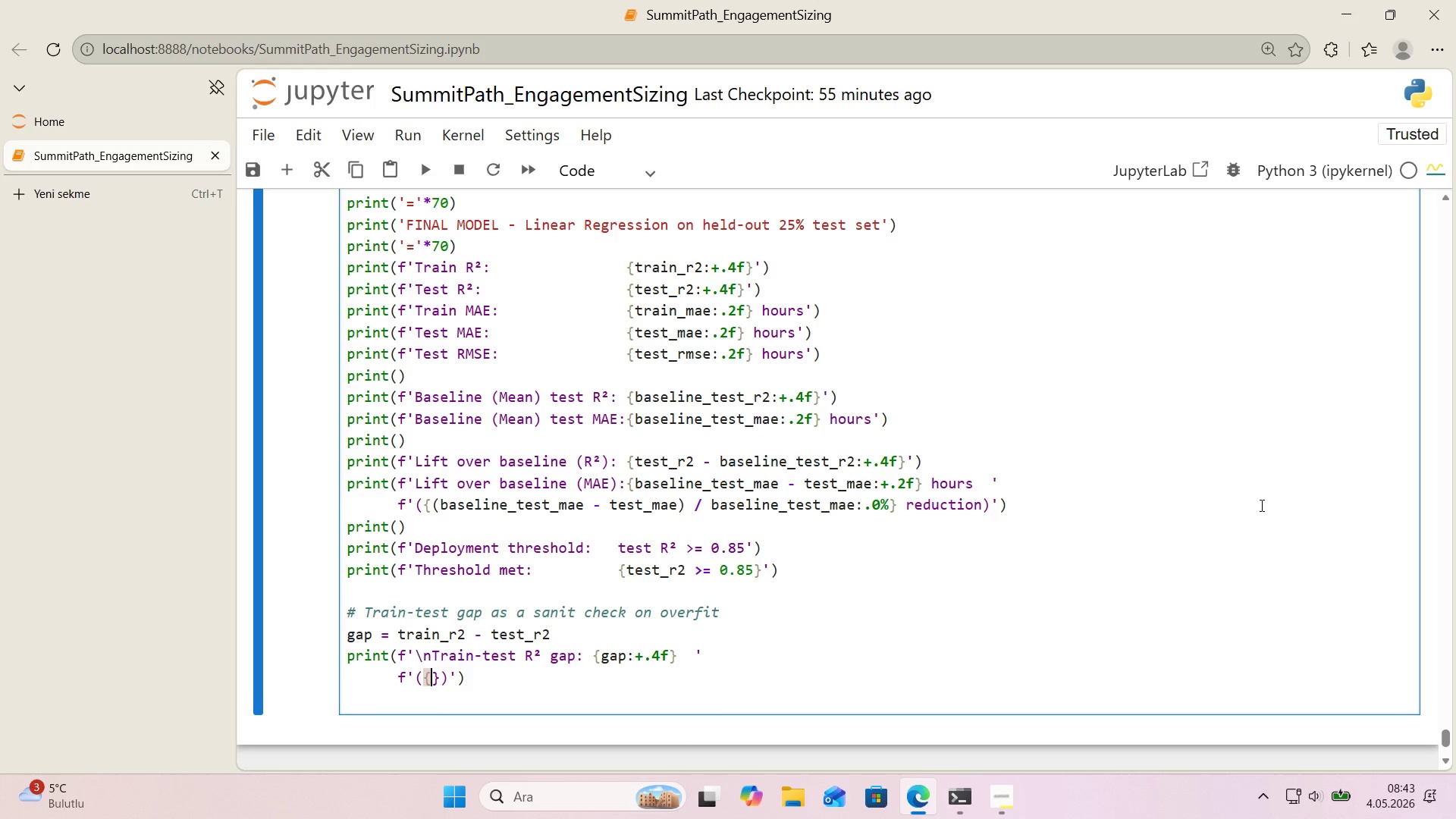 
key(Backquote)
 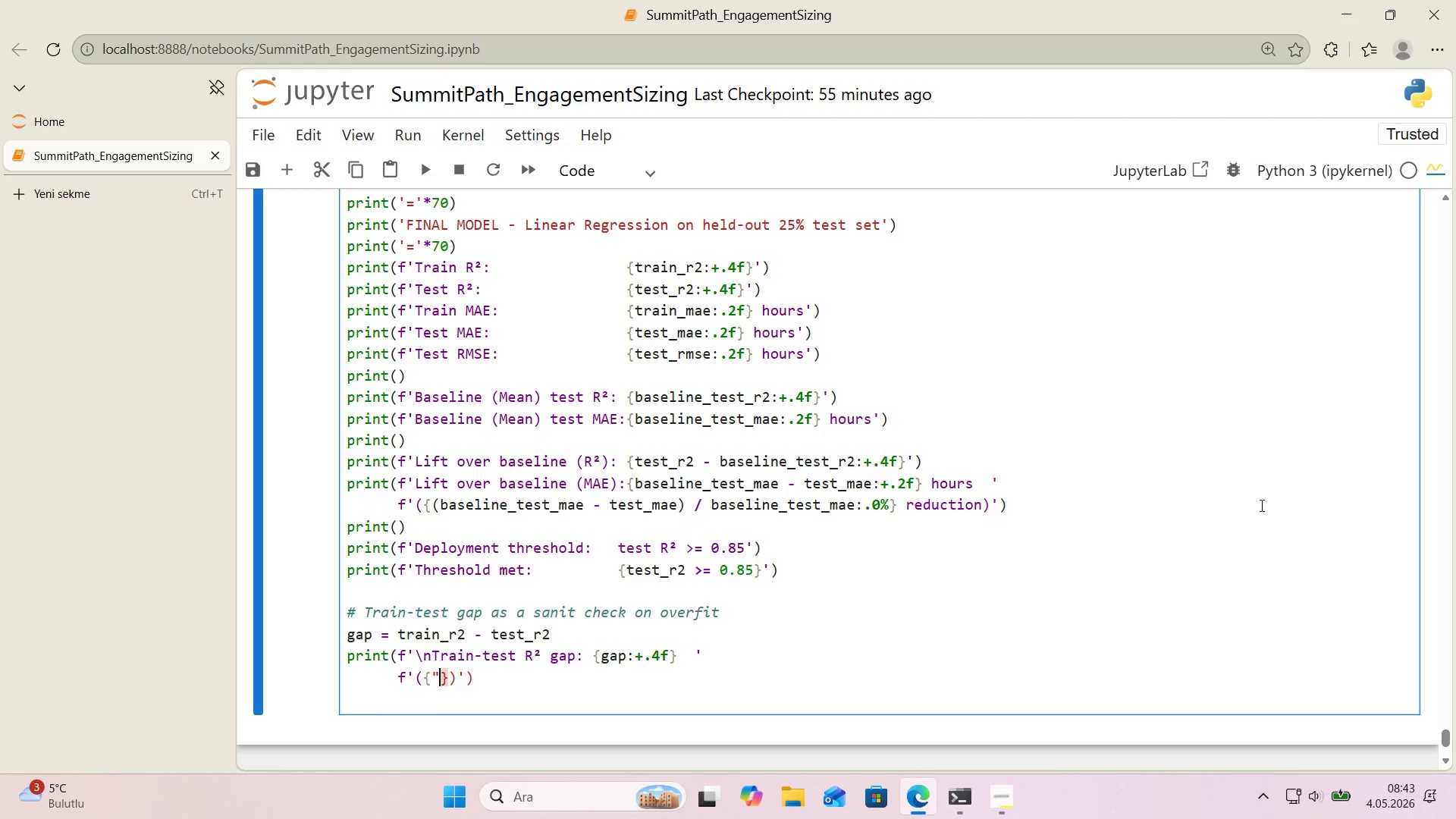 
key(Backquote)
 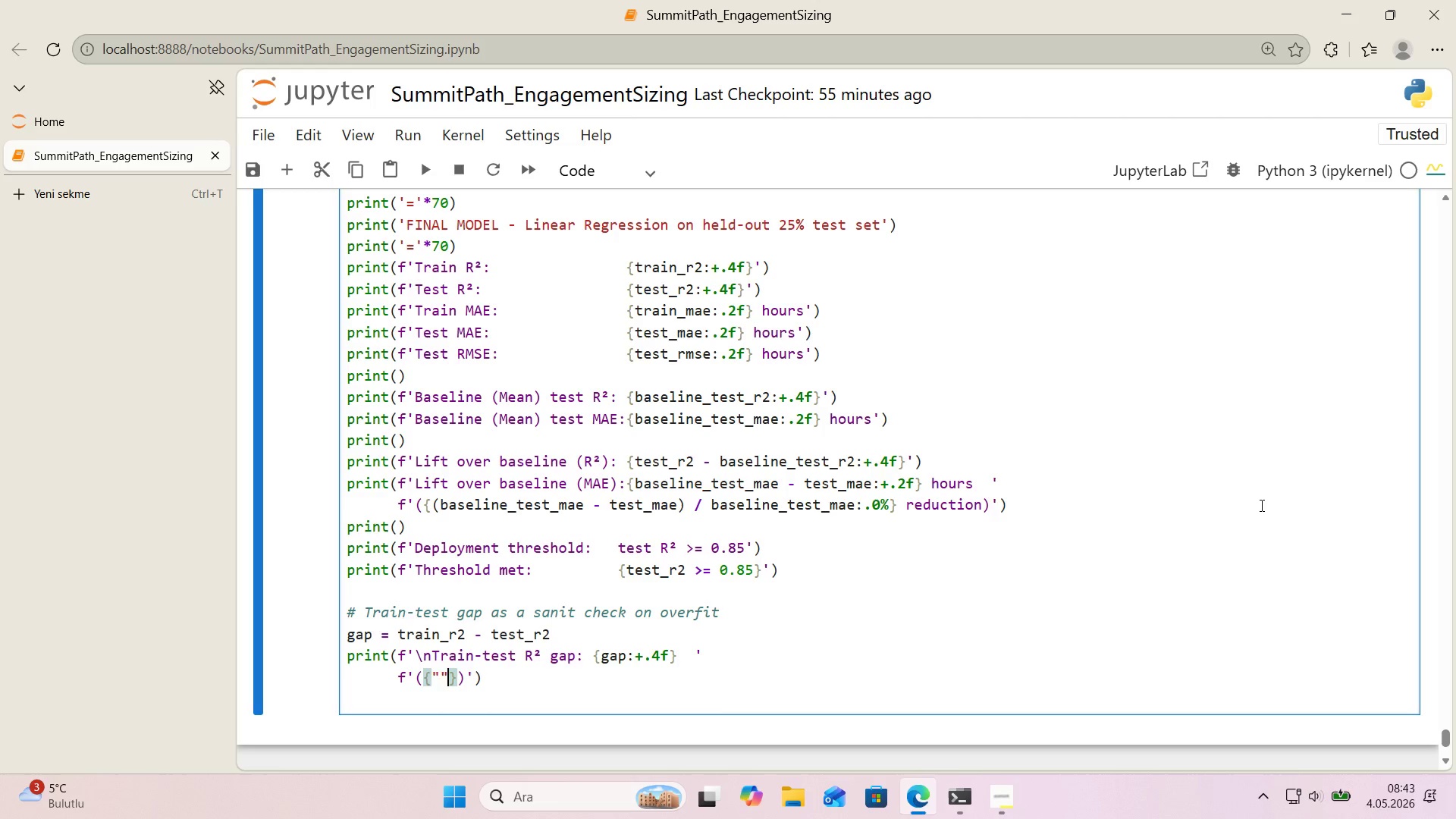 
key(ArrowDown)
 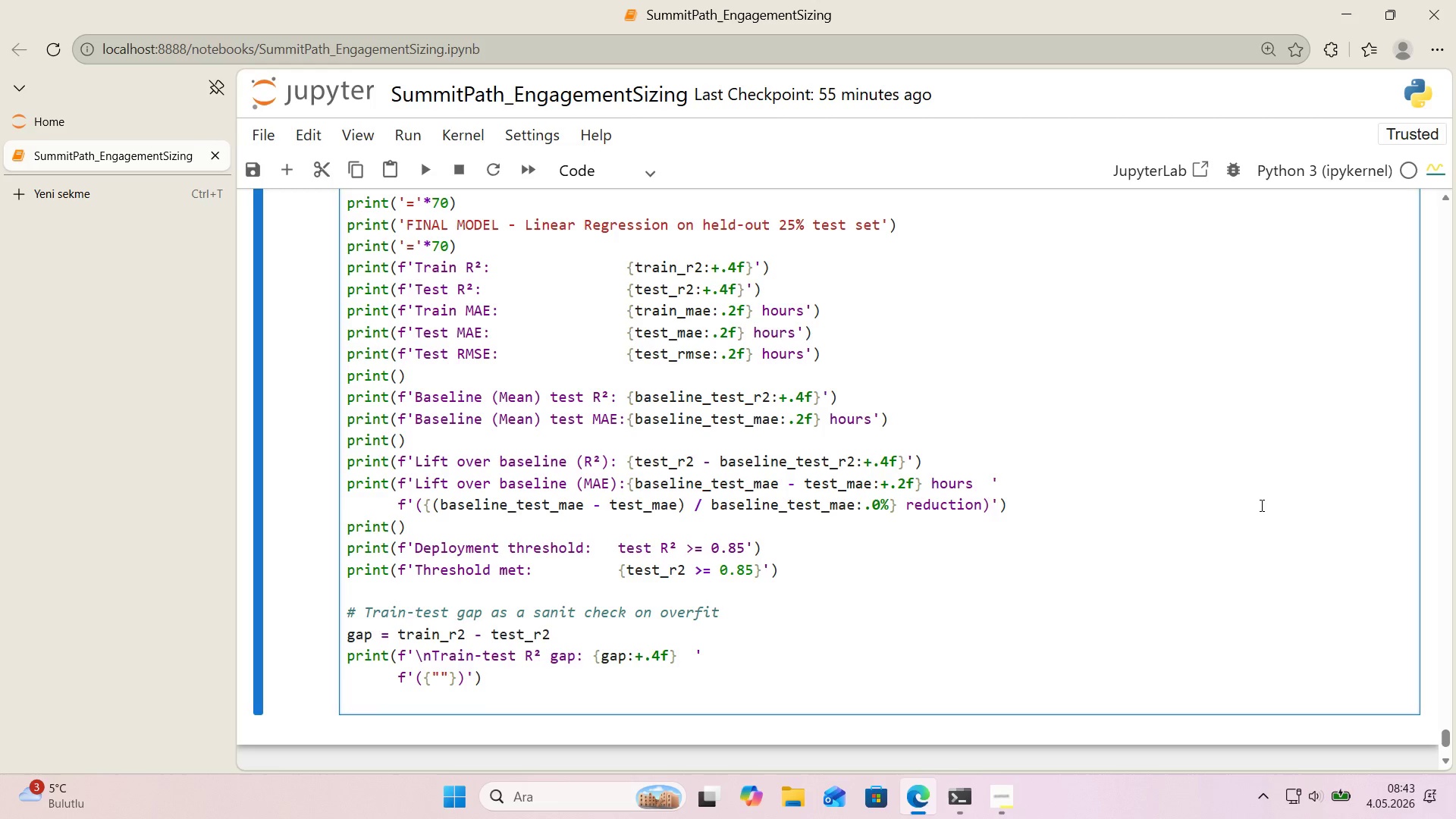 
key(ArrowLeft)
 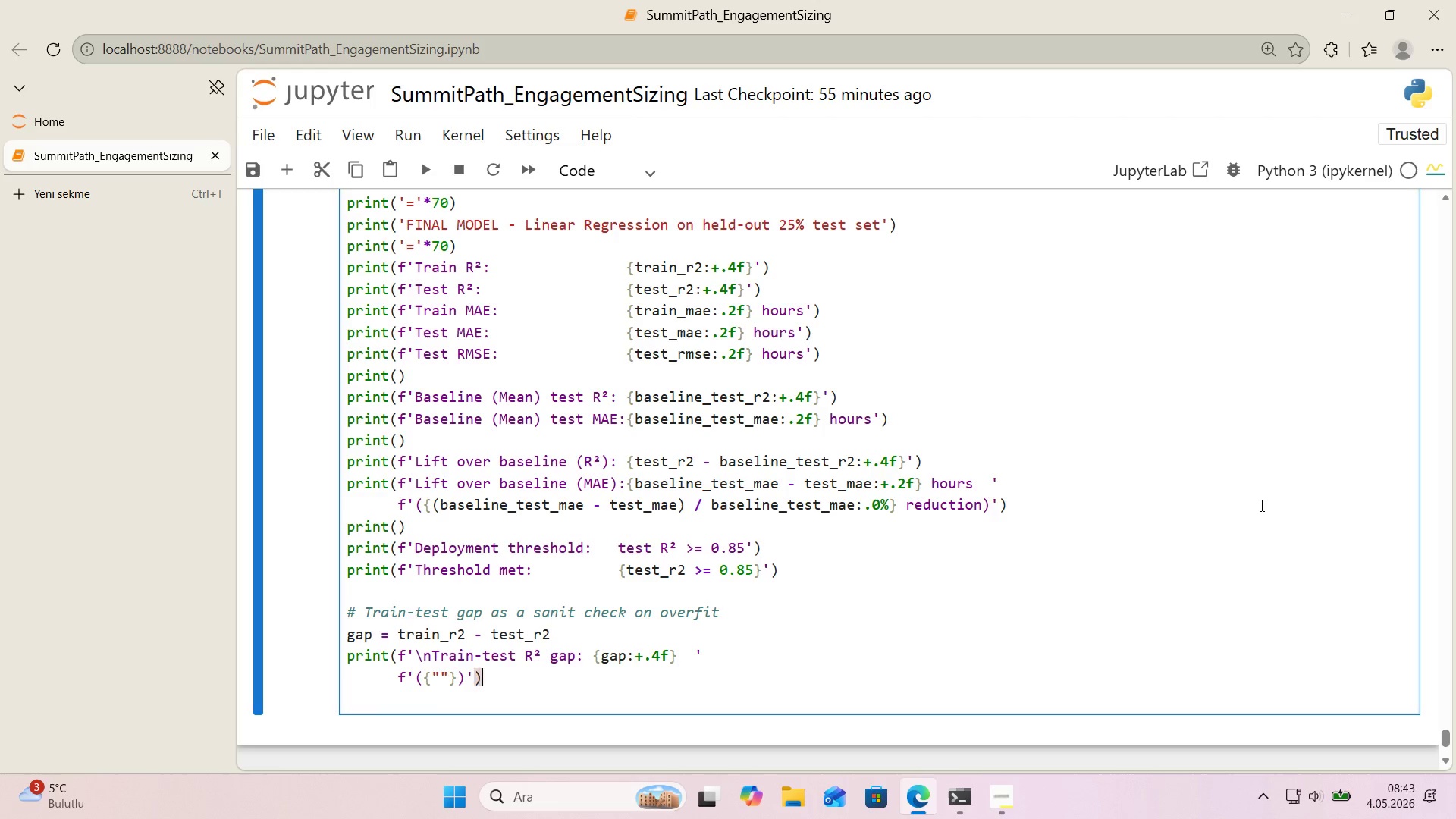 
key(ArrowLeft)
 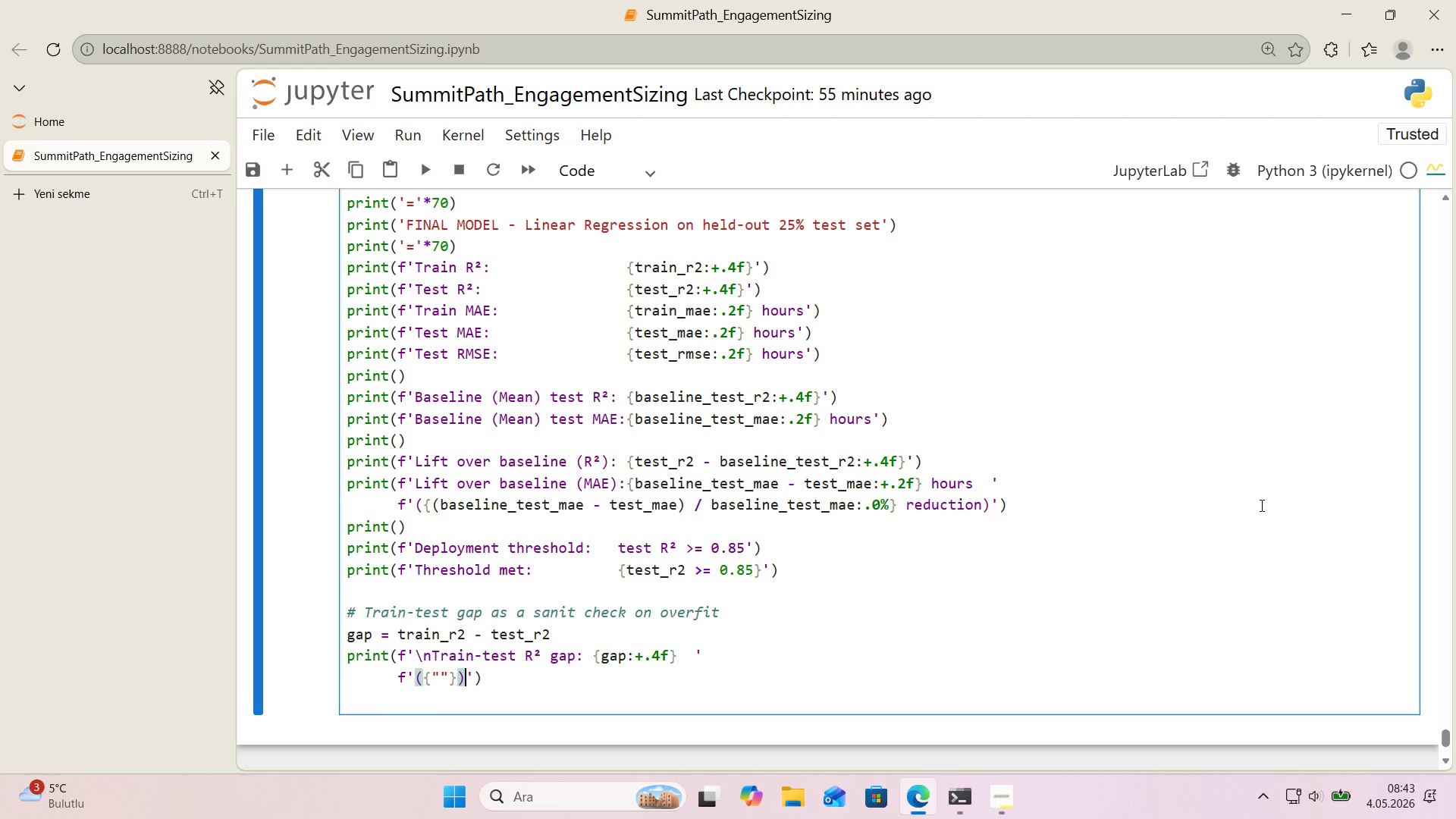 
key(ArrowLeft)
 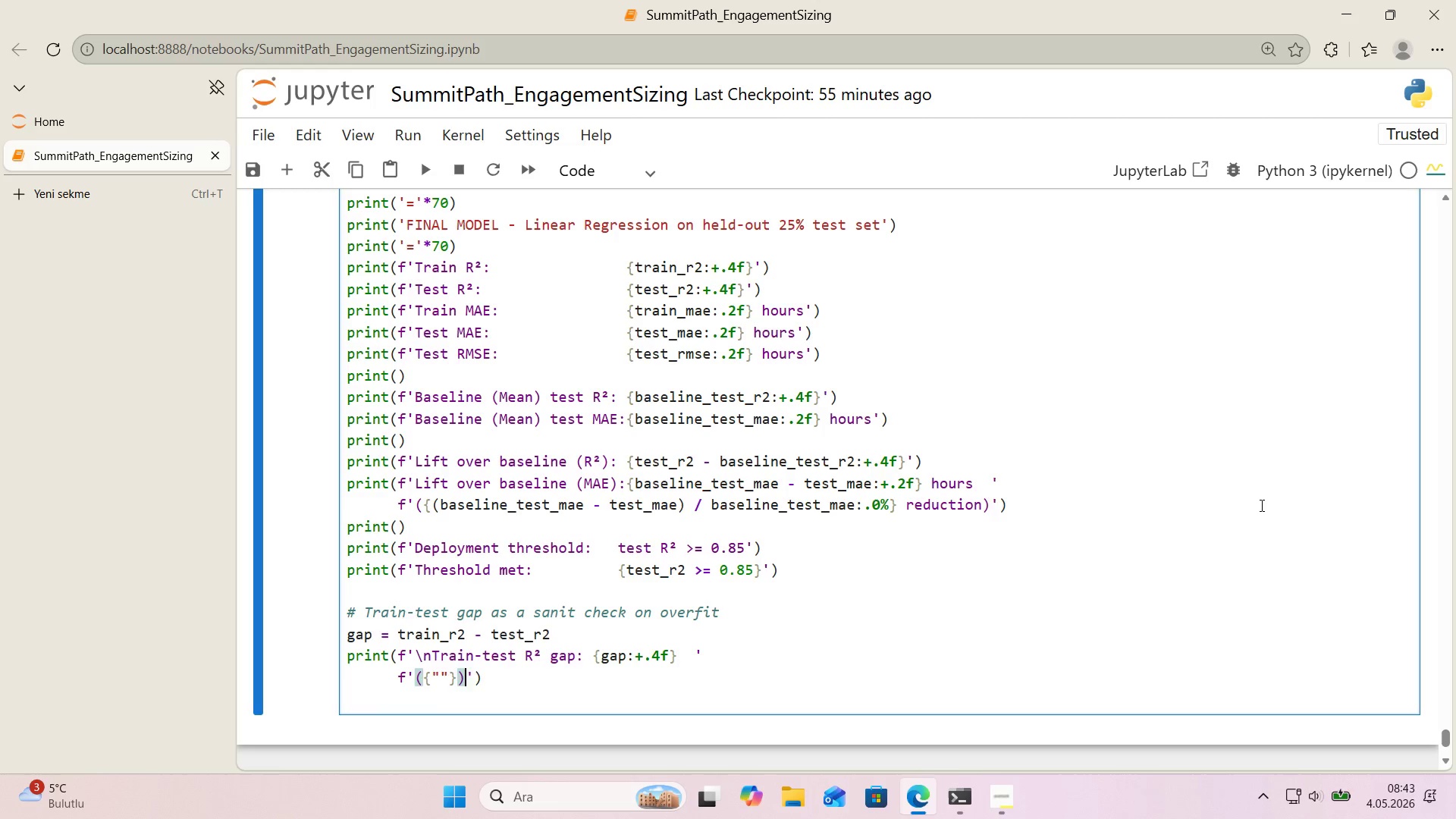 
key(ArrowLeft)
 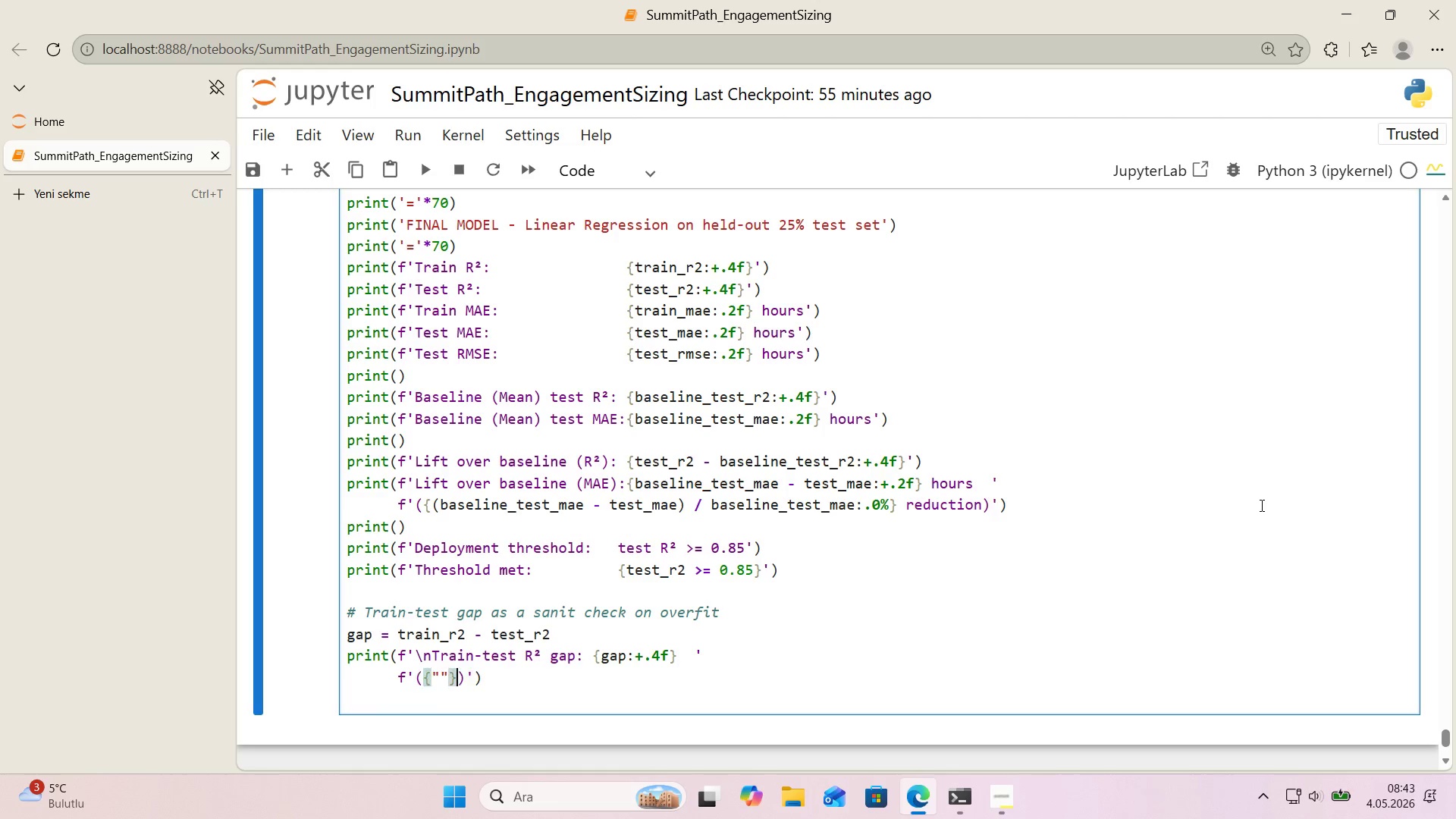 
key(ArrowLeft)
 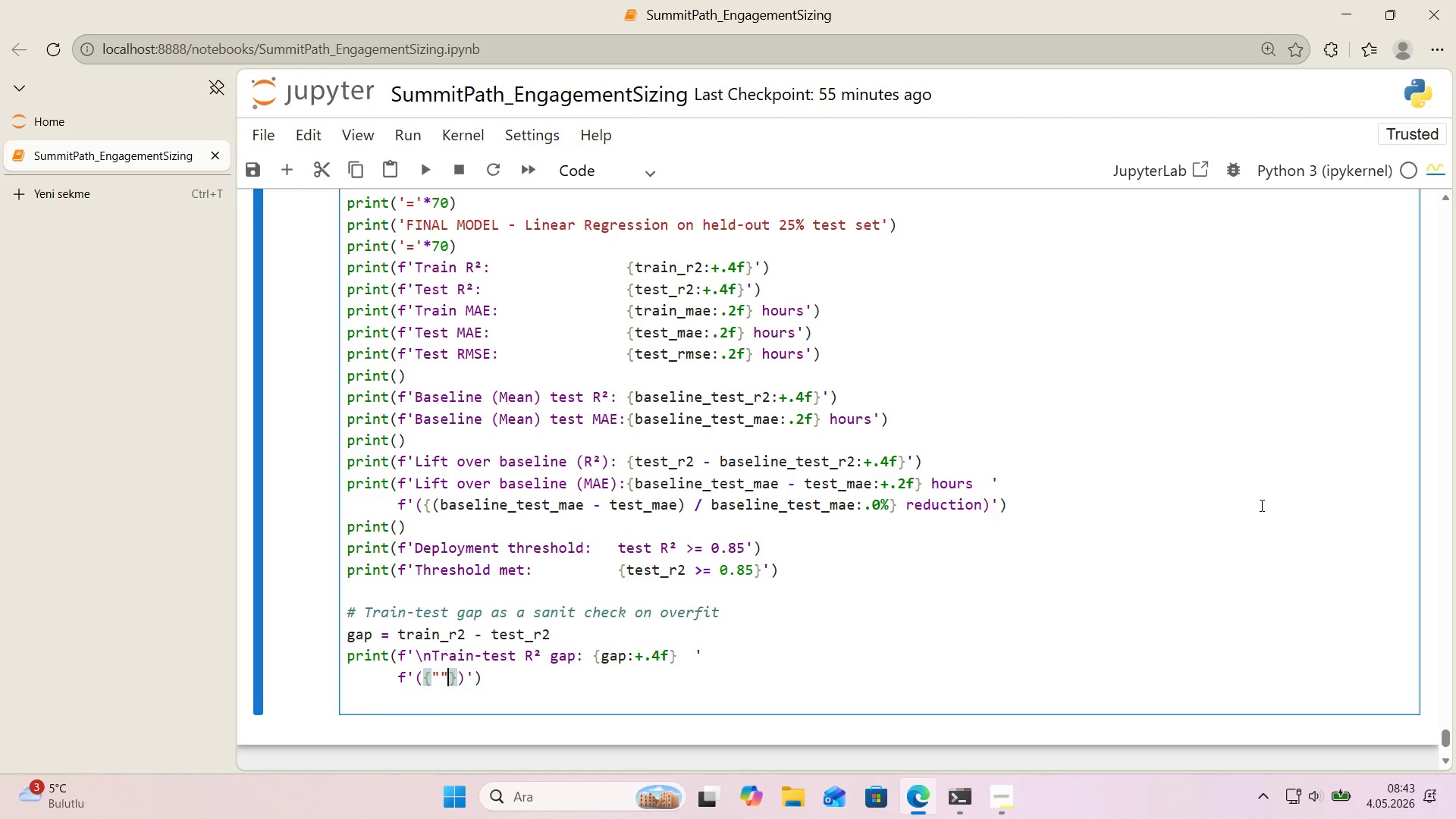 
key(ArrowLeft)
 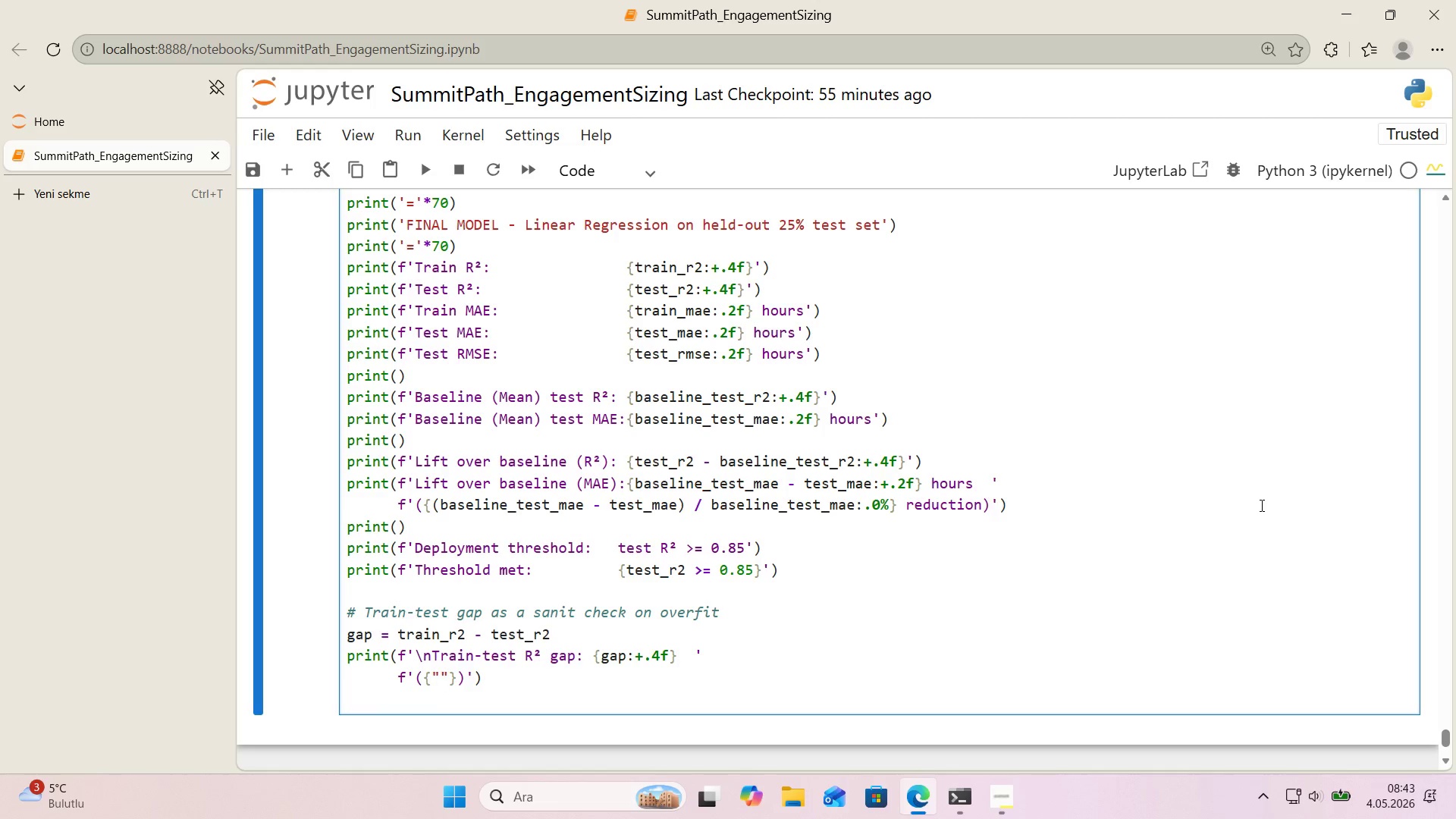 
type(H)
key(Backspace)
type(healthy general'zat'on )
key(Backspace)
 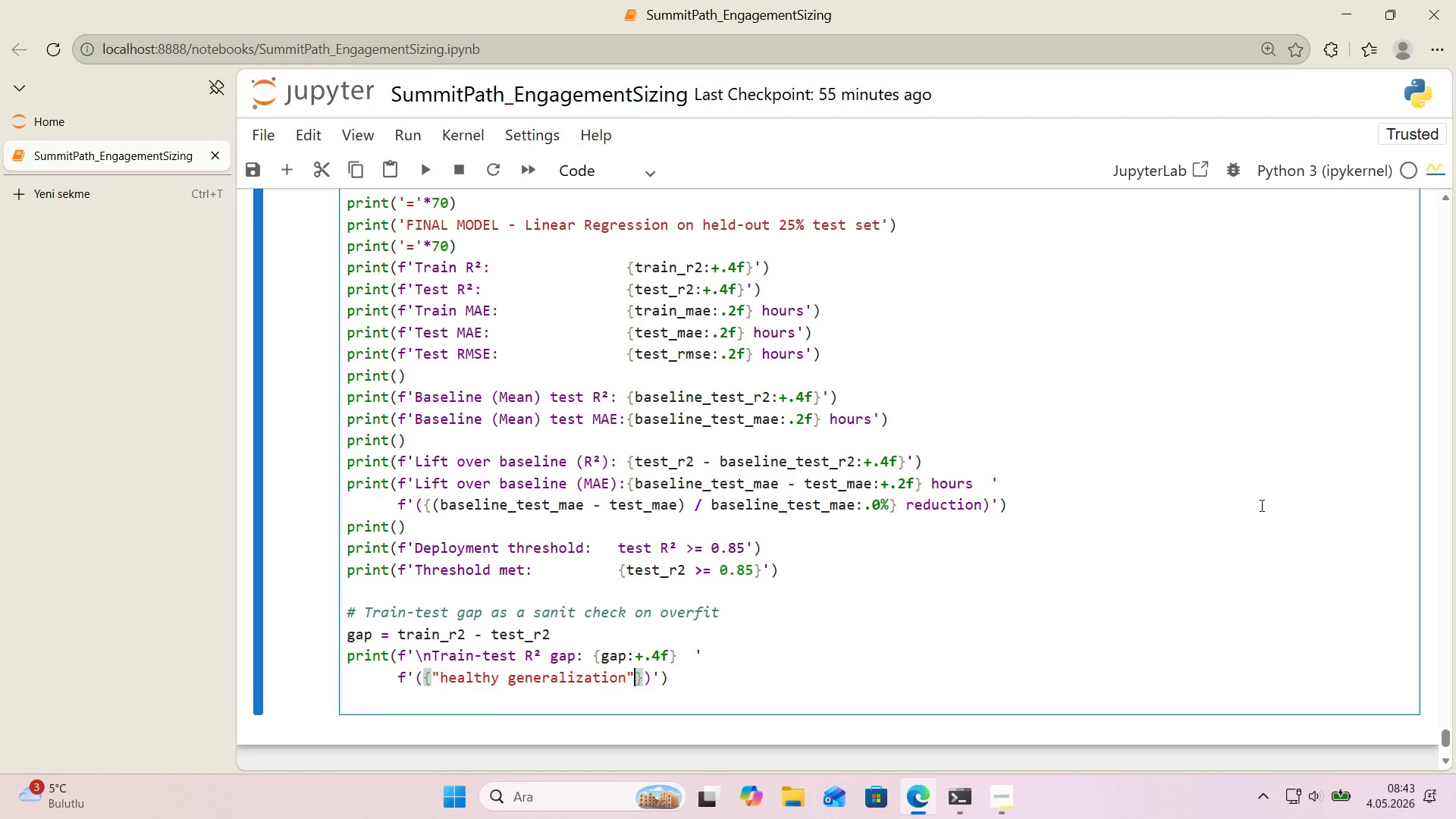 
key(ArrowRight)
 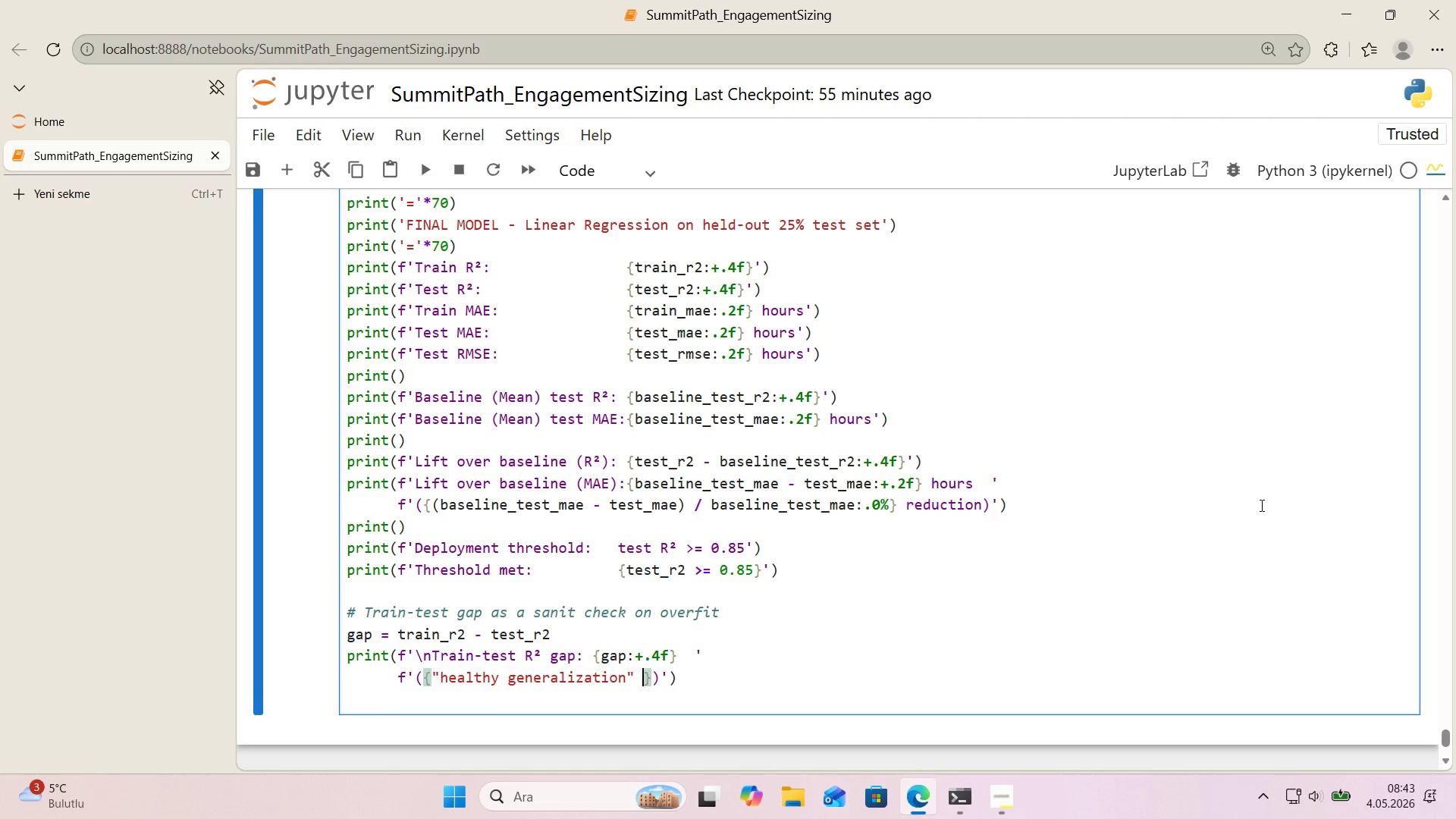 
type( 'f gap [Break] 0.05 else ``)
 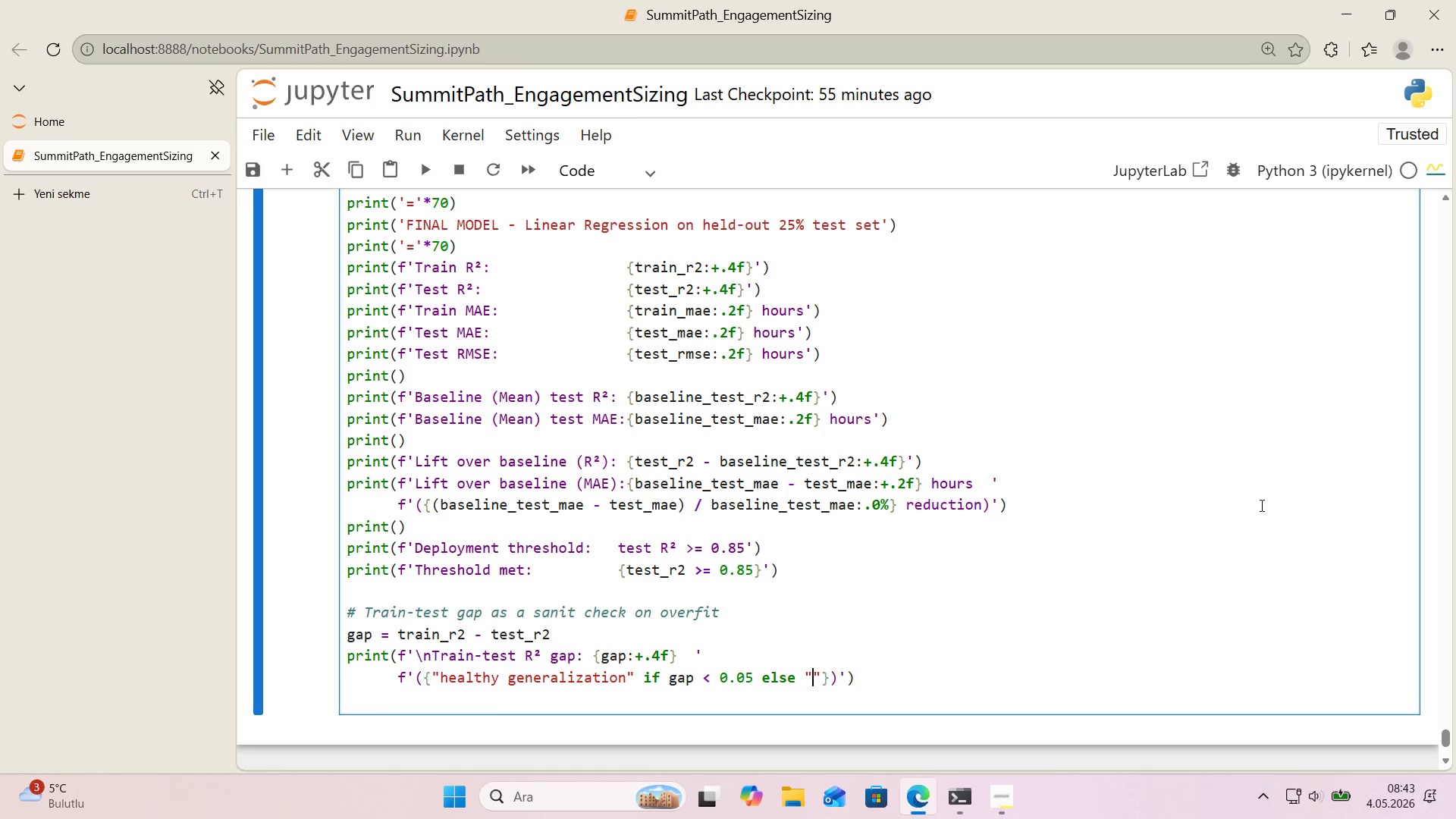 
key(ArrowLeft)
 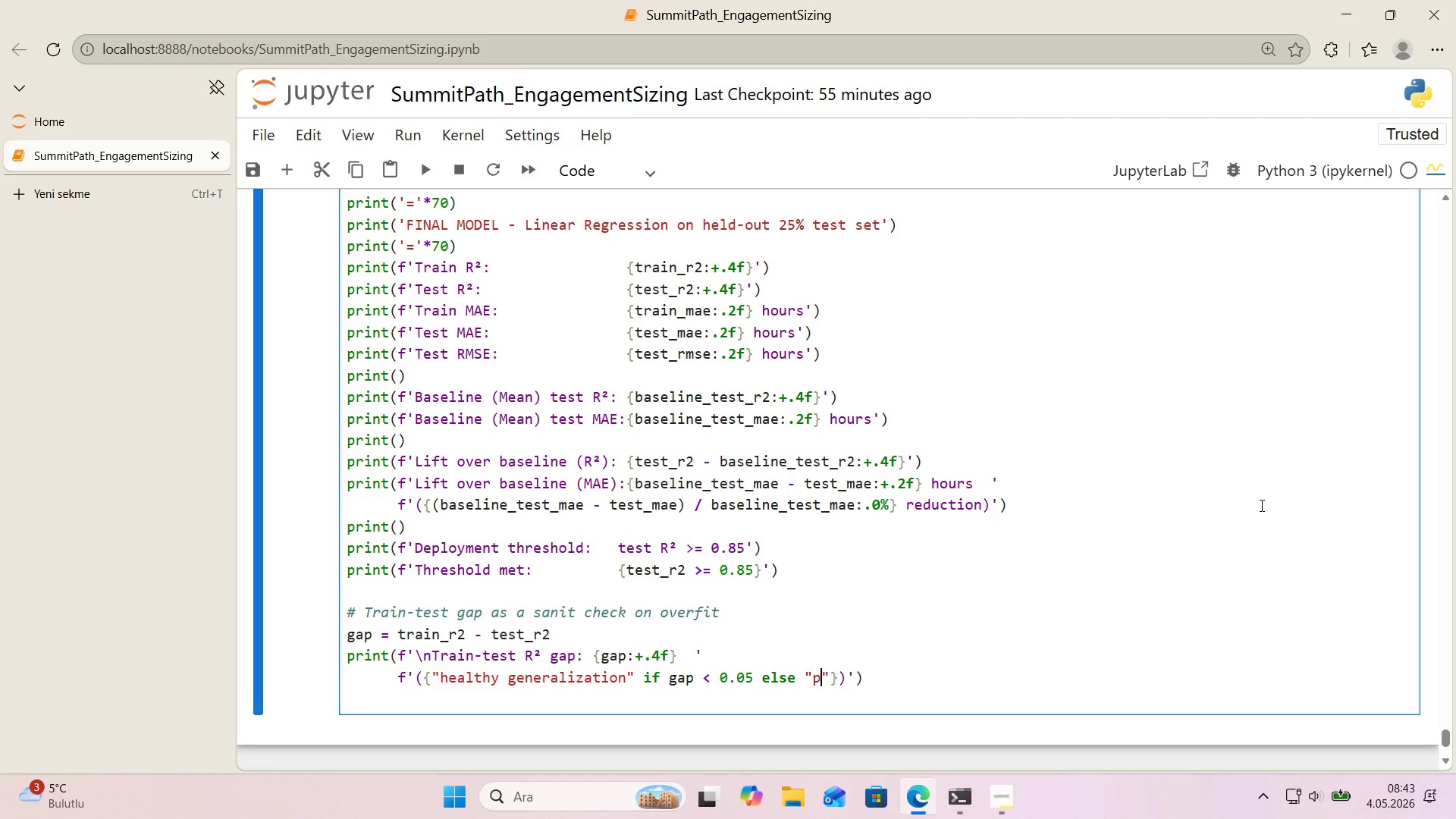 
type(potent'al )
key(Backspace)
key(Backspace)
key(Backspace)
type(al overf't)
 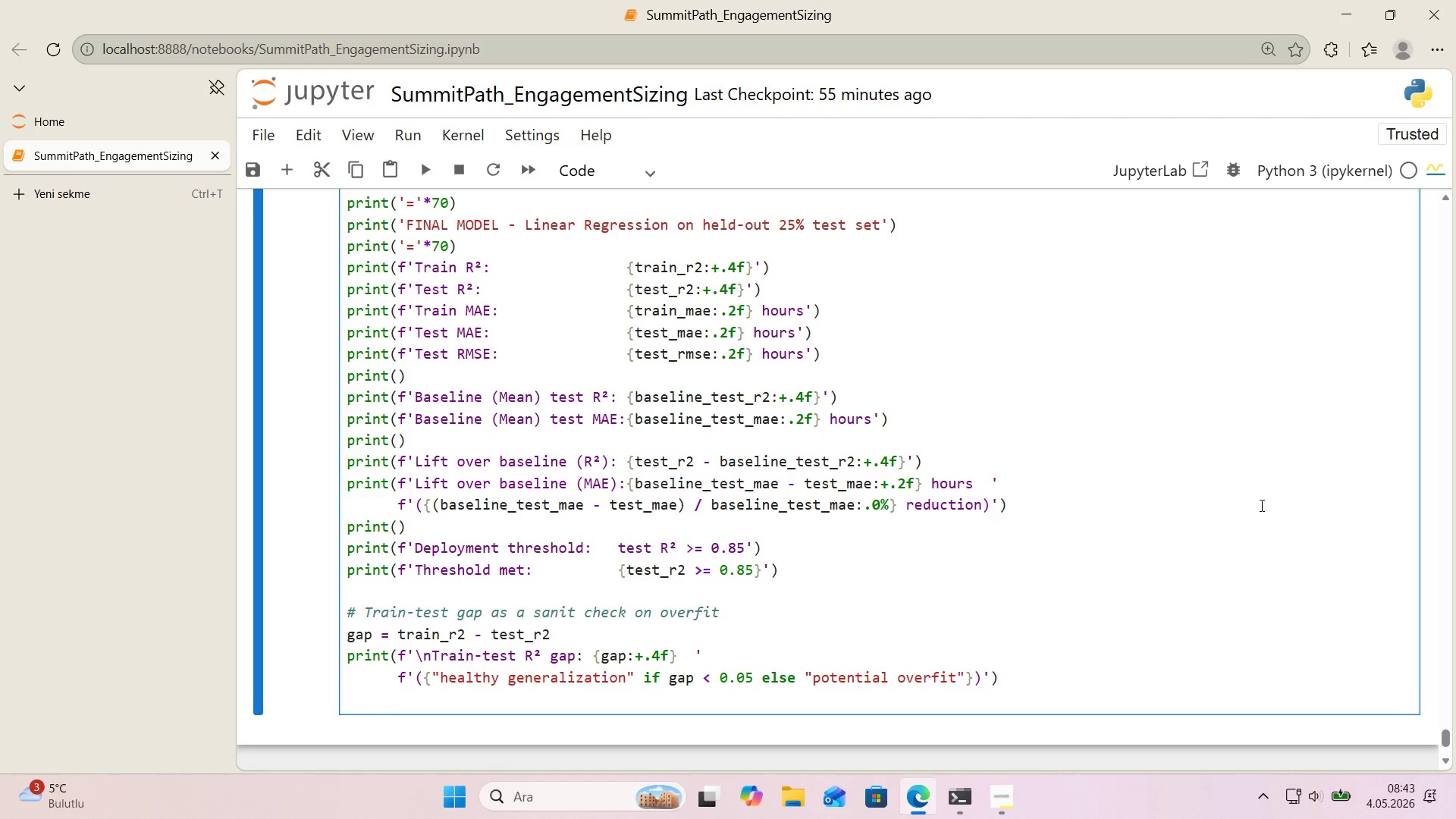 
key(ArrowRight)
 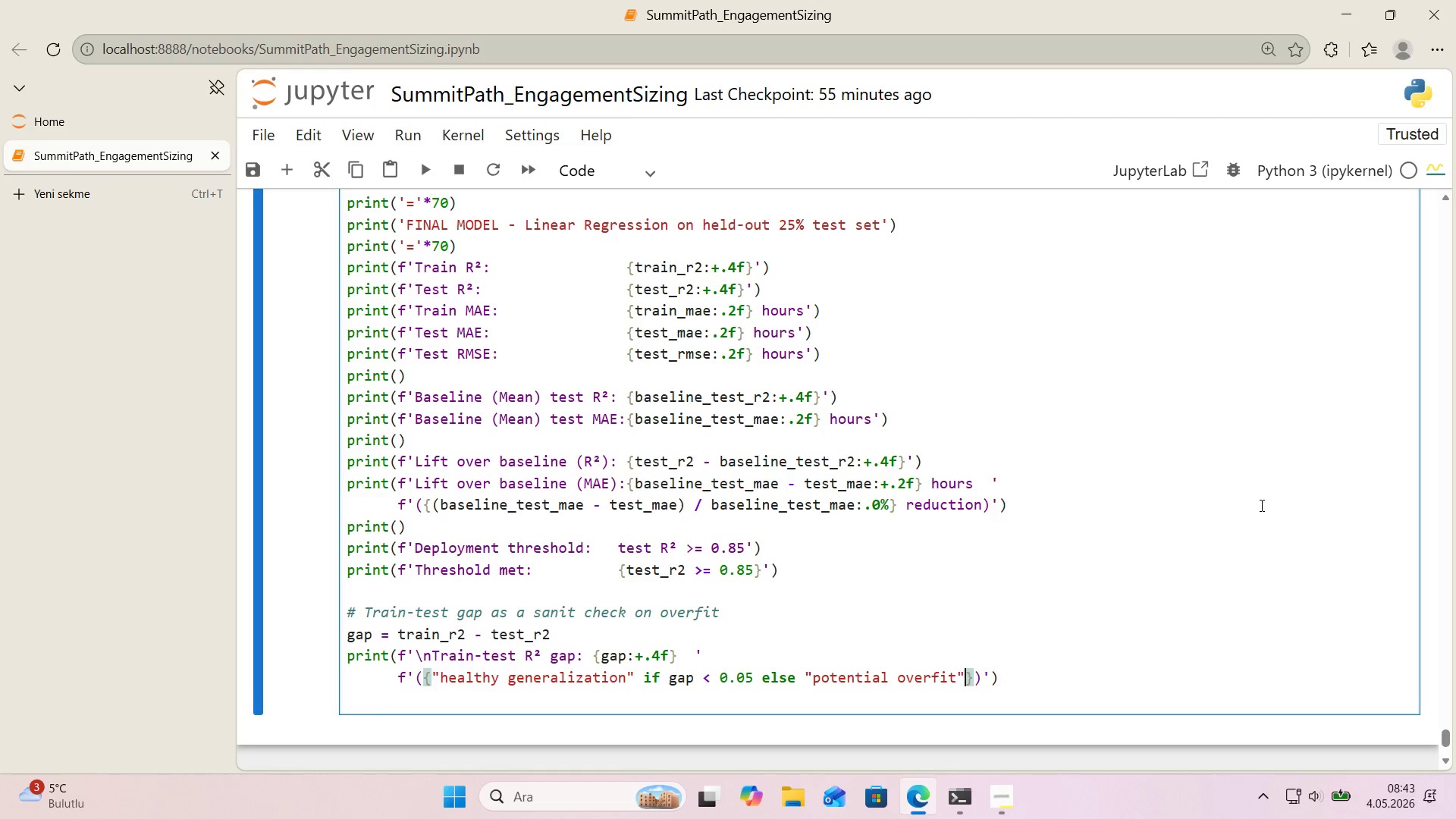 
key(ArrowRight)
 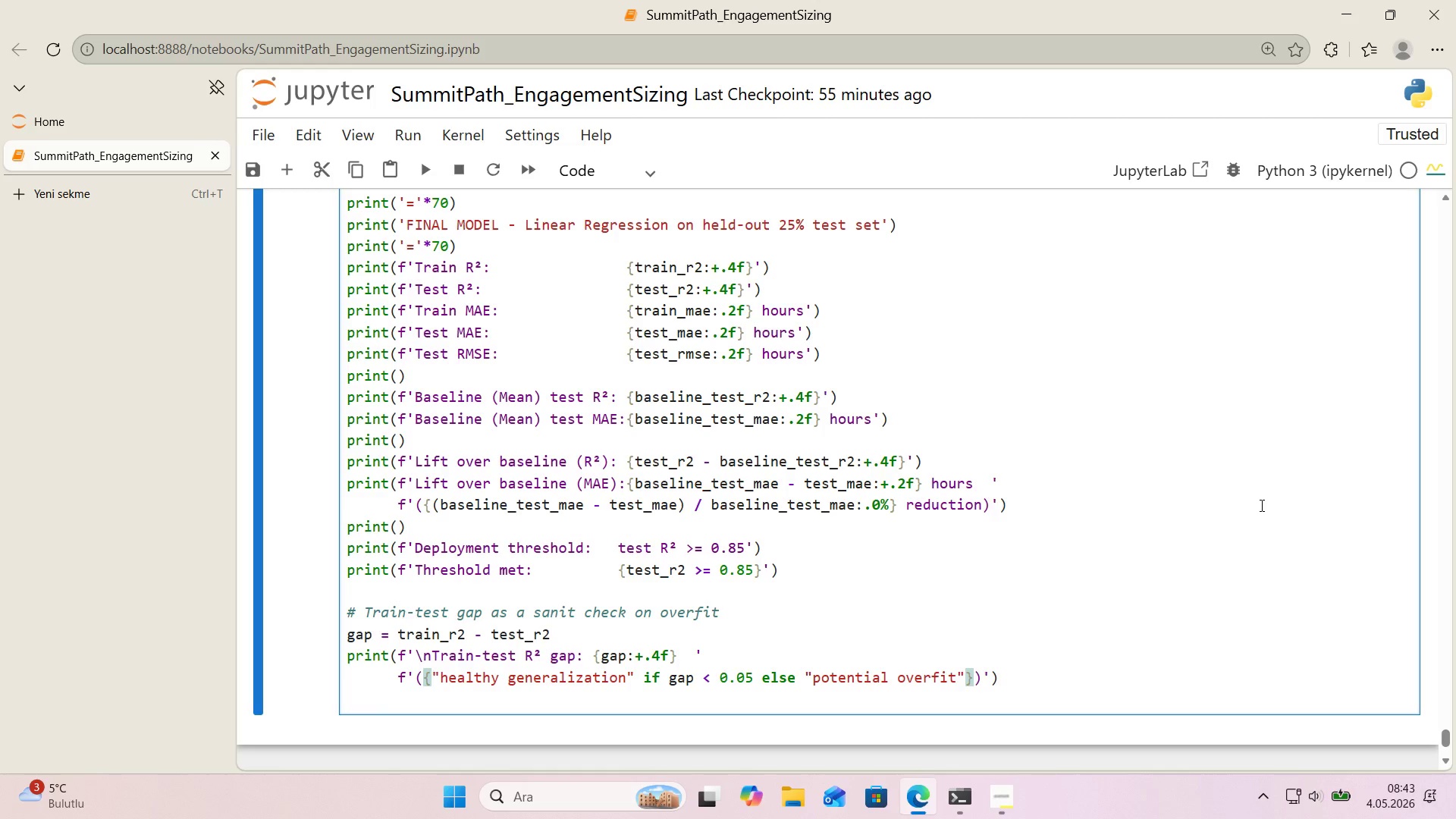 
key(ArrowRight)
 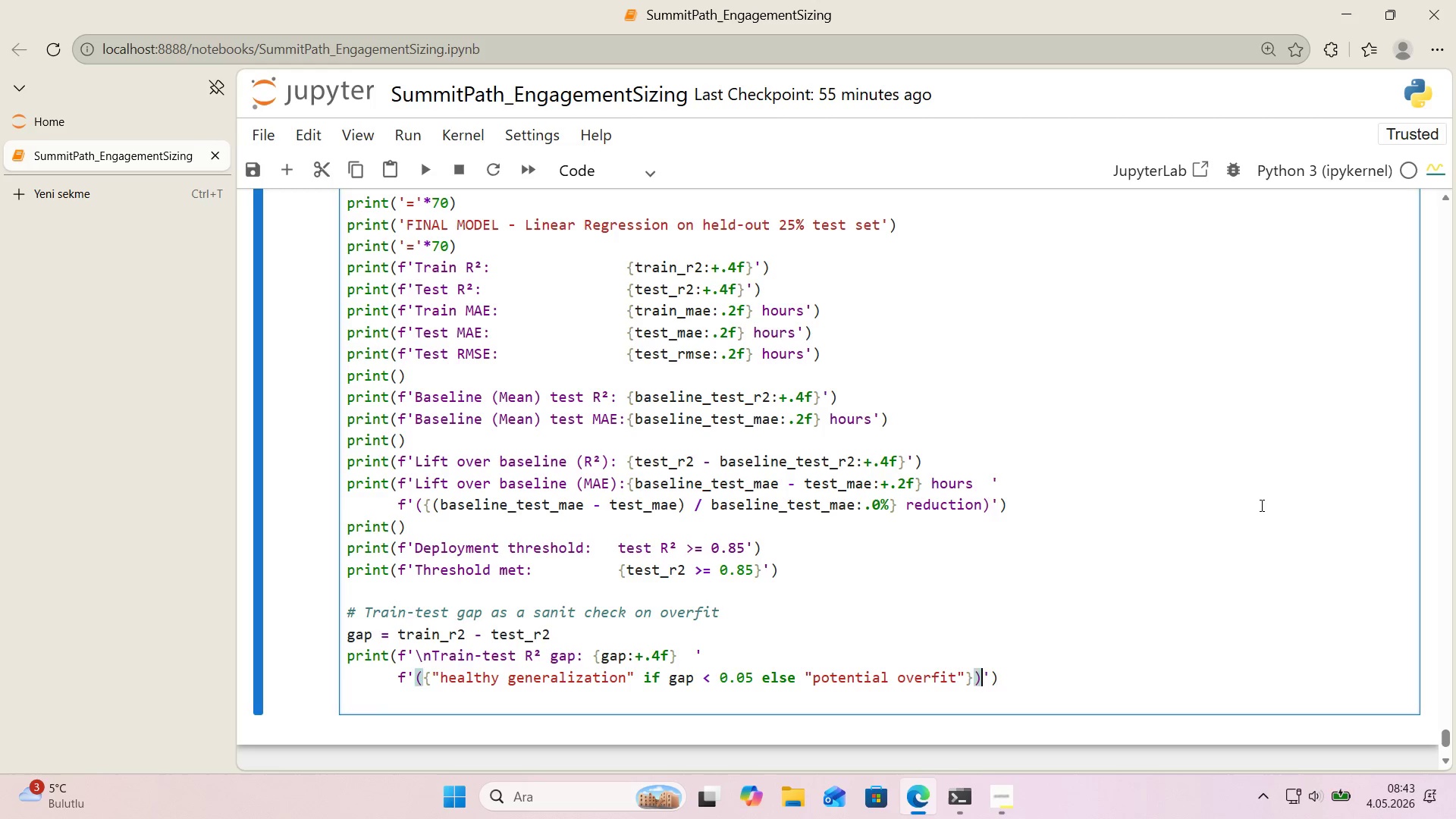 
key(ArrowRight)
 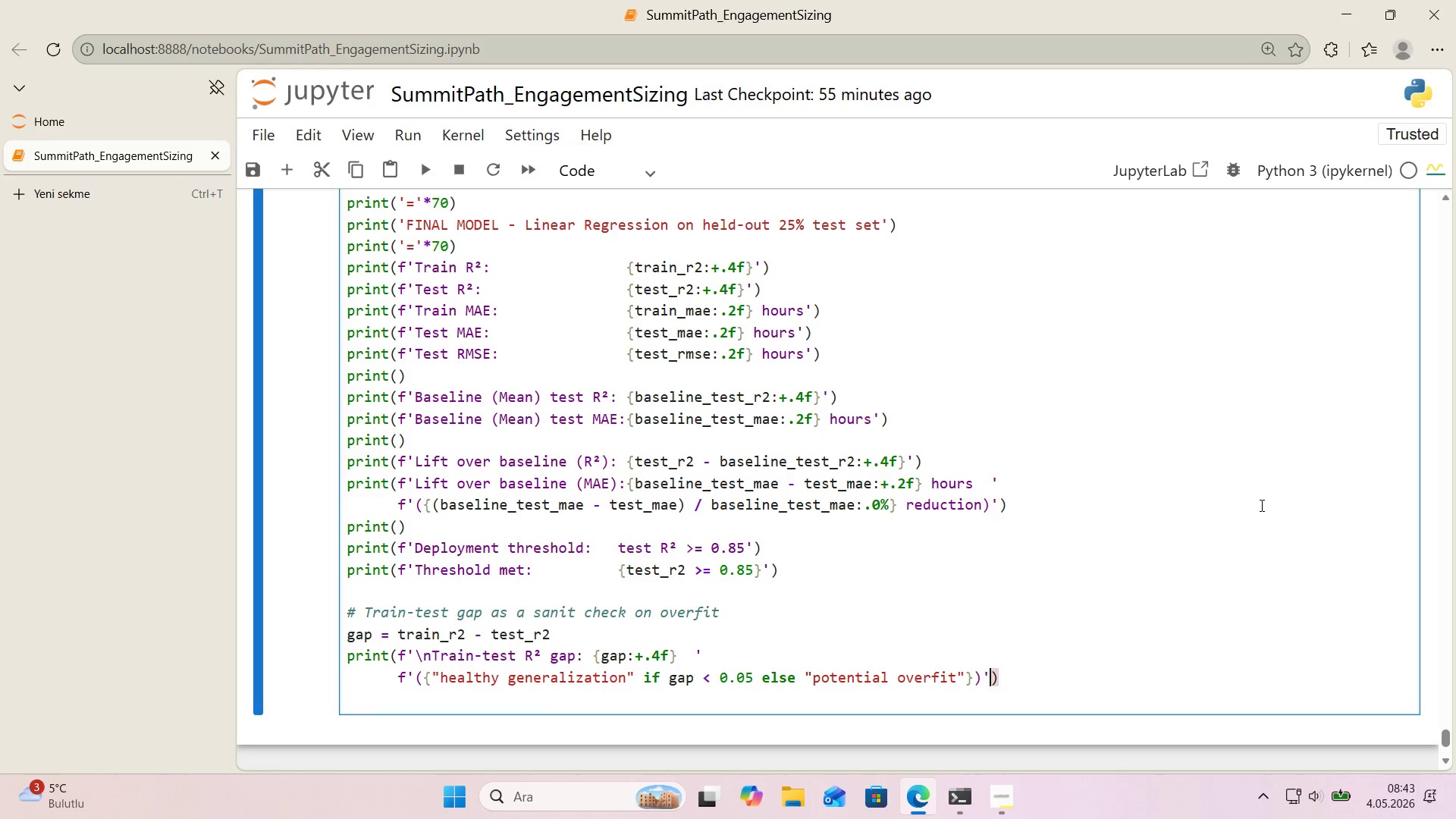 
key(ArrowRight)
 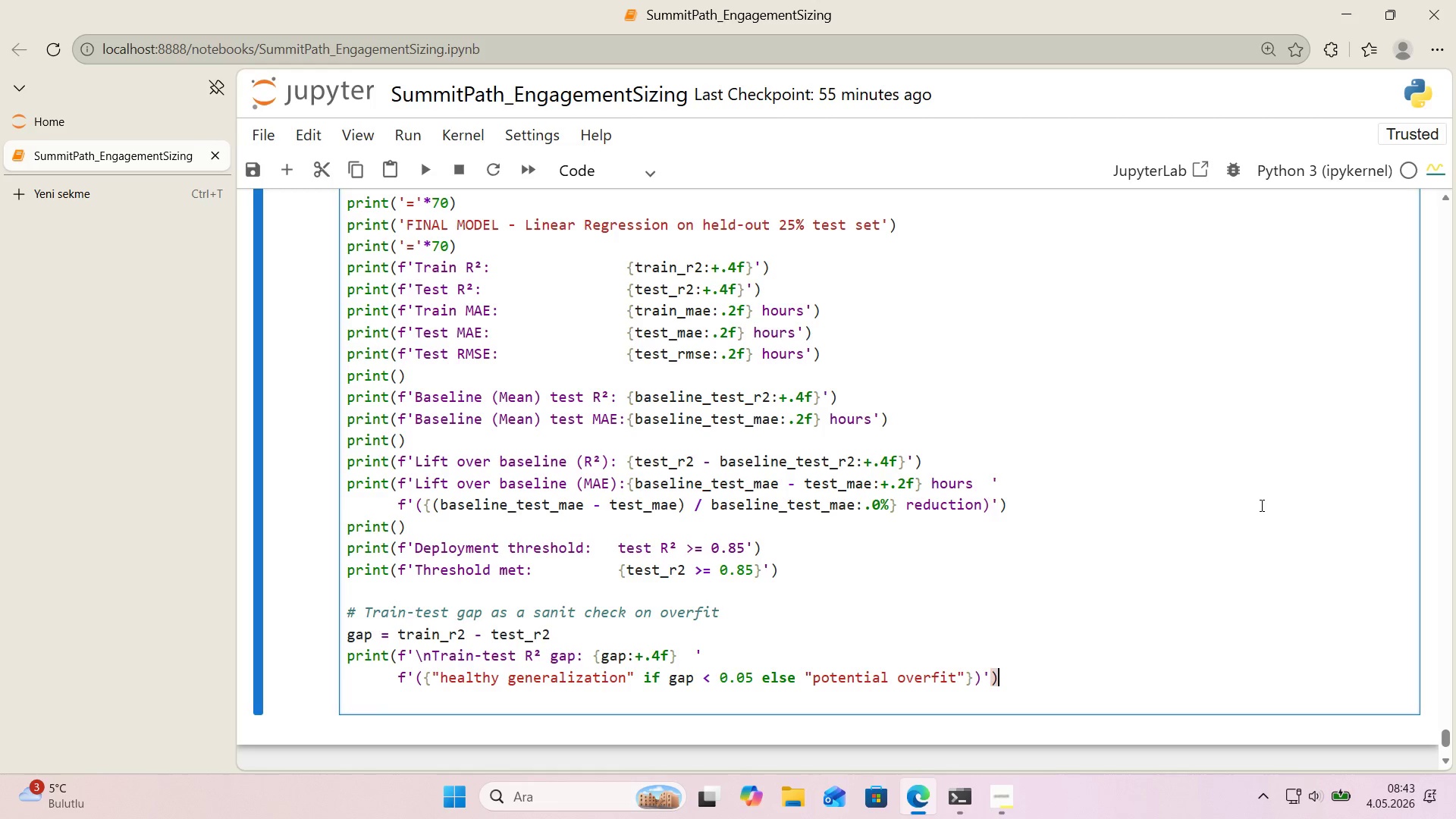 
key(ArrowDown)
 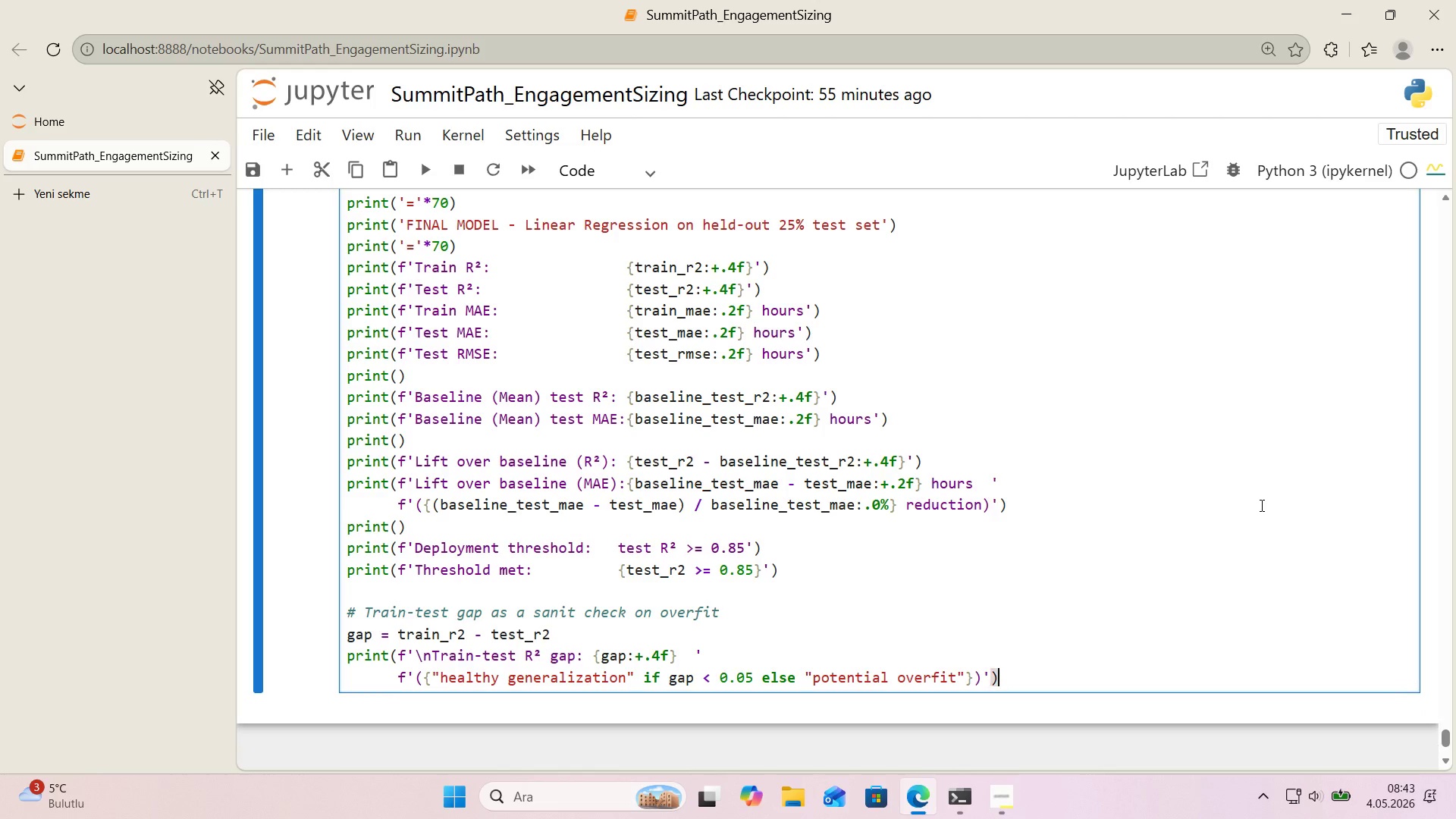 
key(Backspace)
 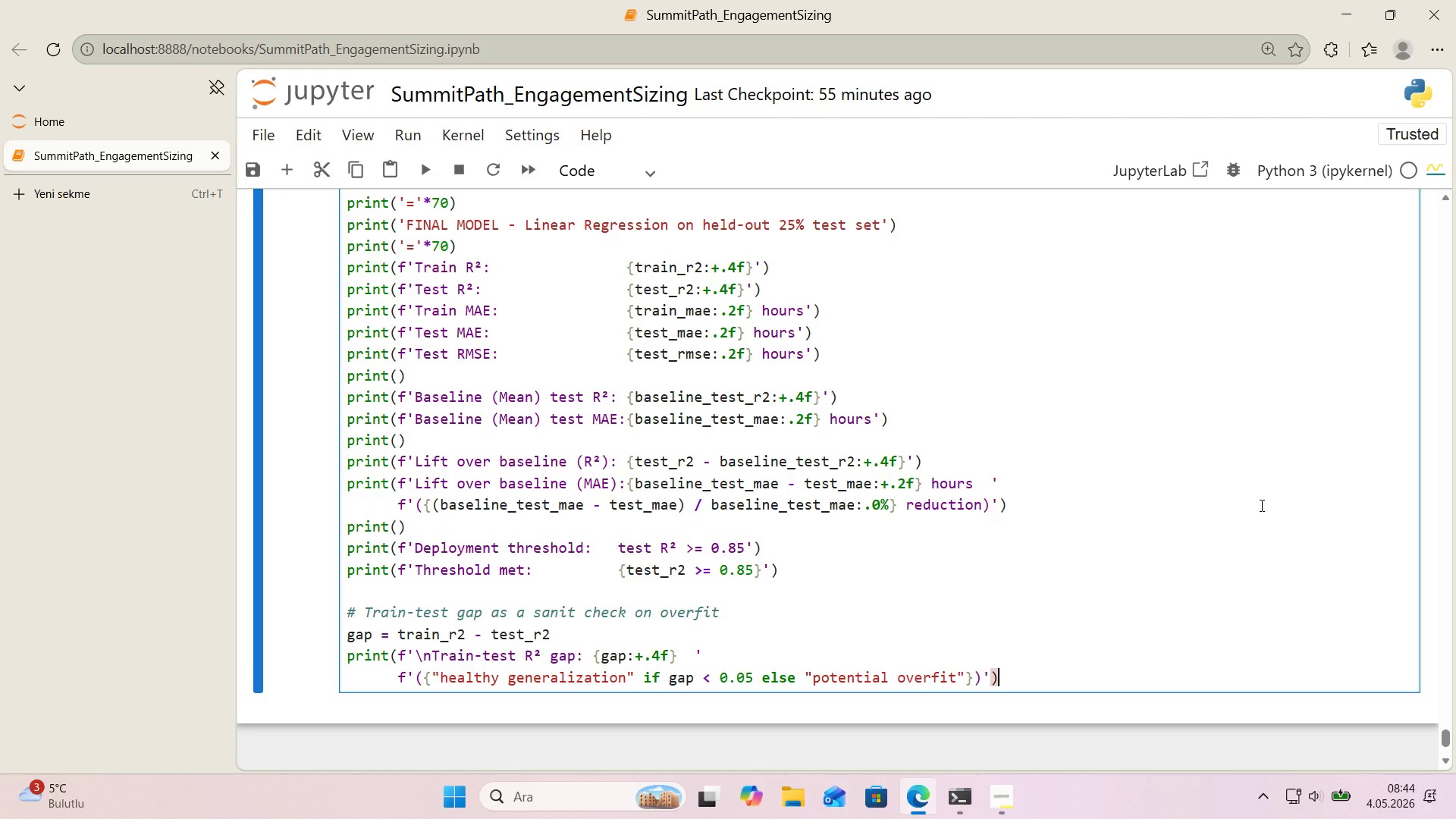 
key(Shift+ShiftLeft)
 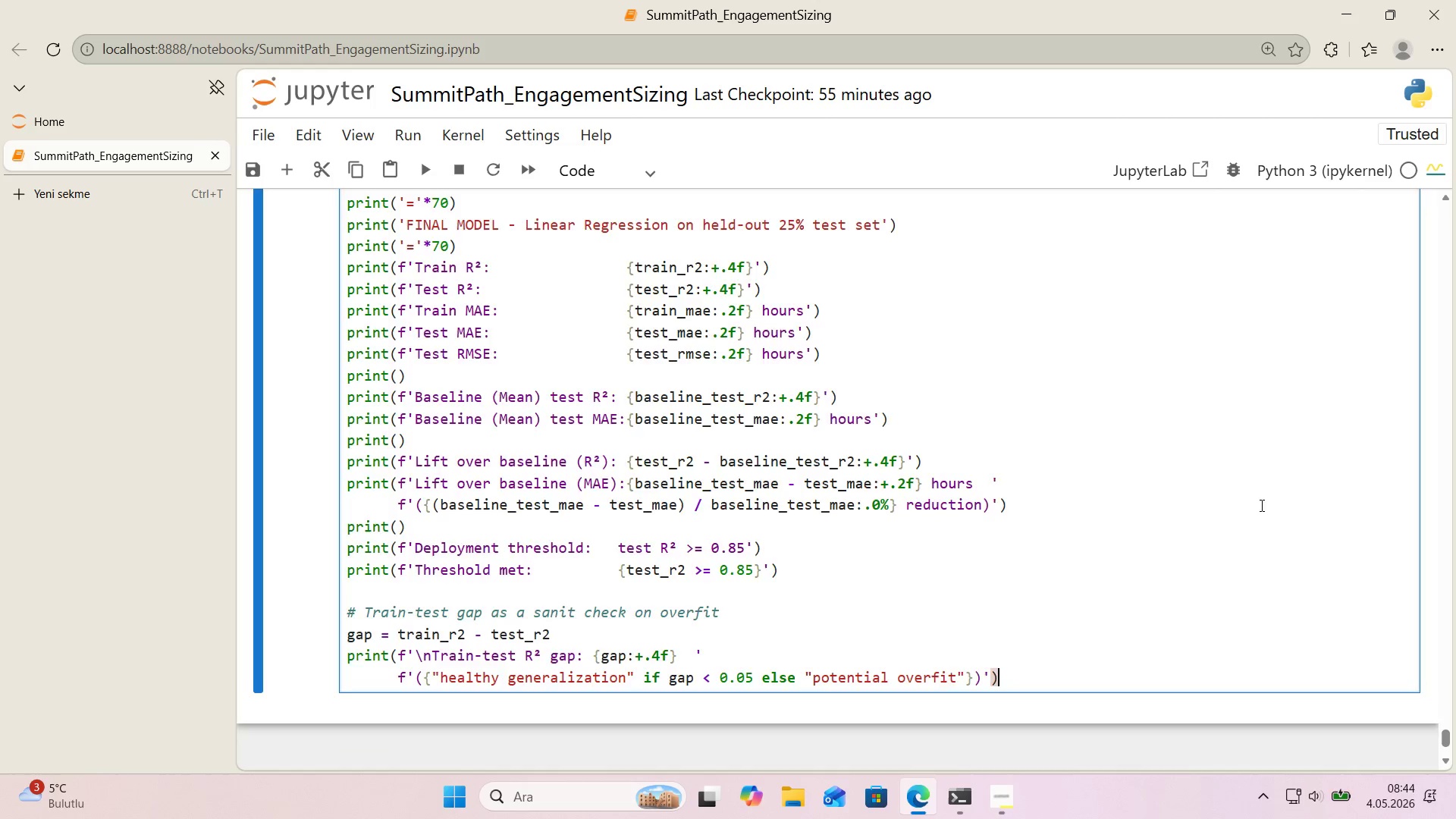 
key(Shift+Enter)
 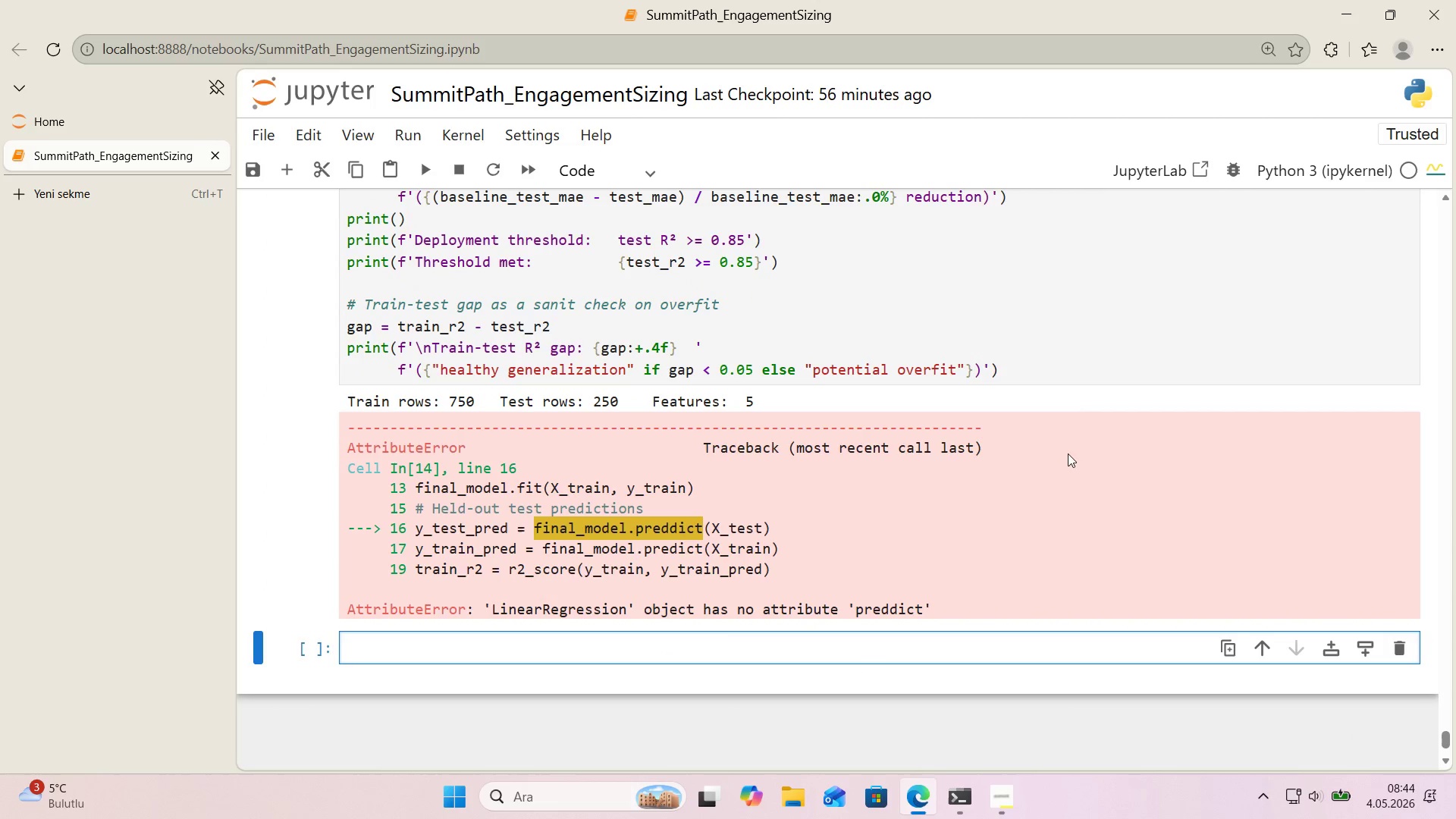 
double_click([899, 614])
 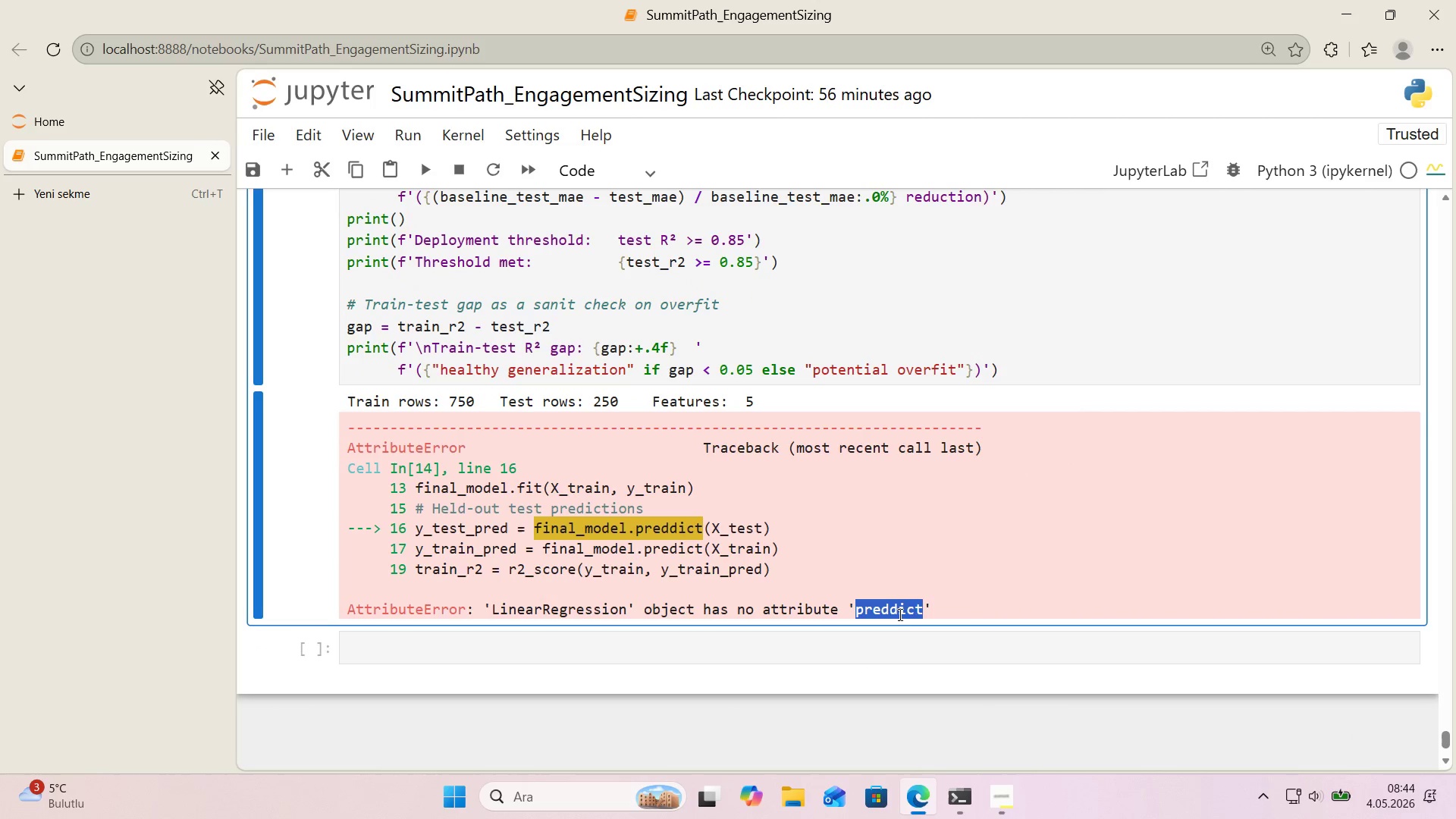 
key(Control+ControlLeft)
 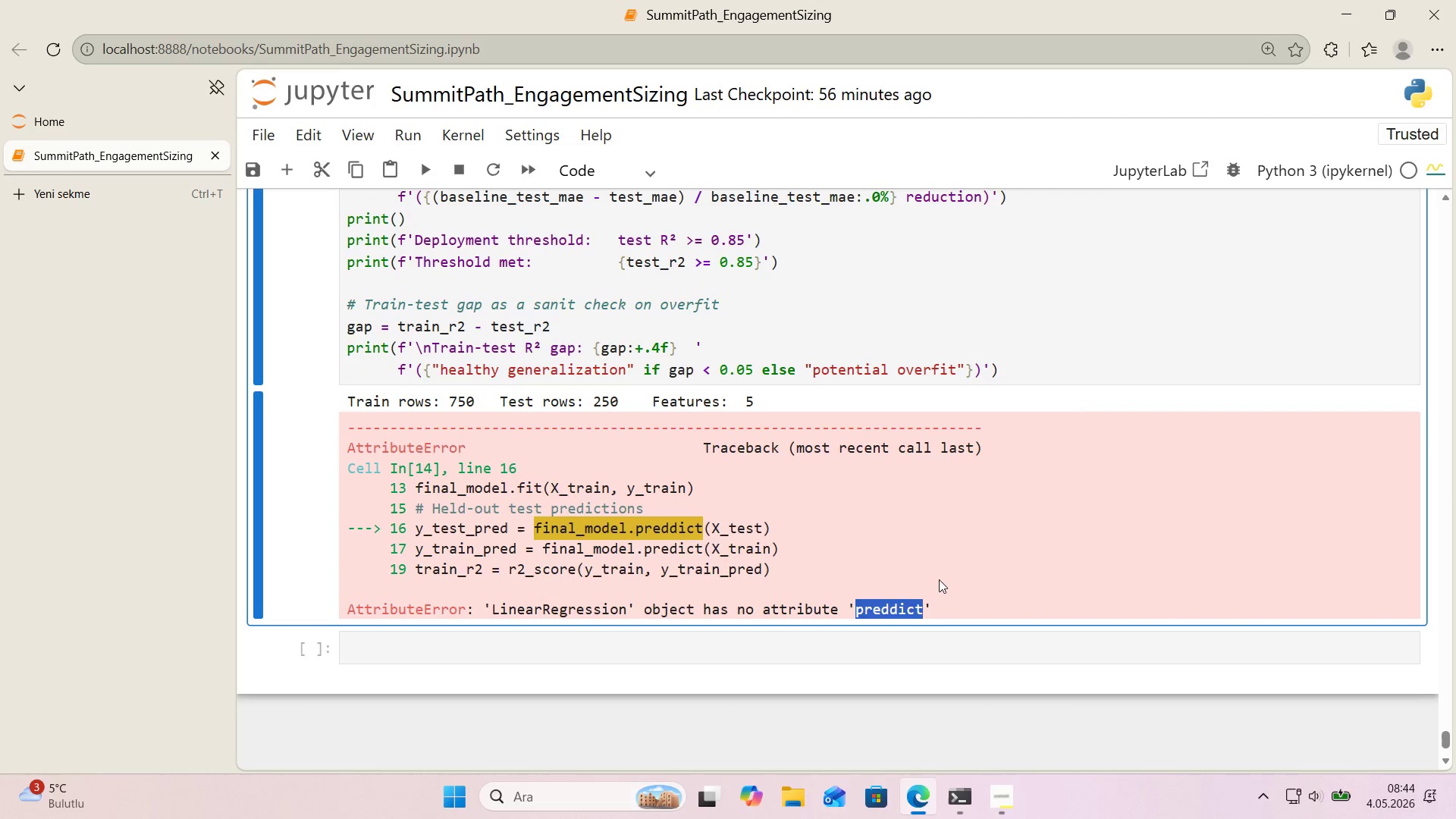 
key(Control+C)
 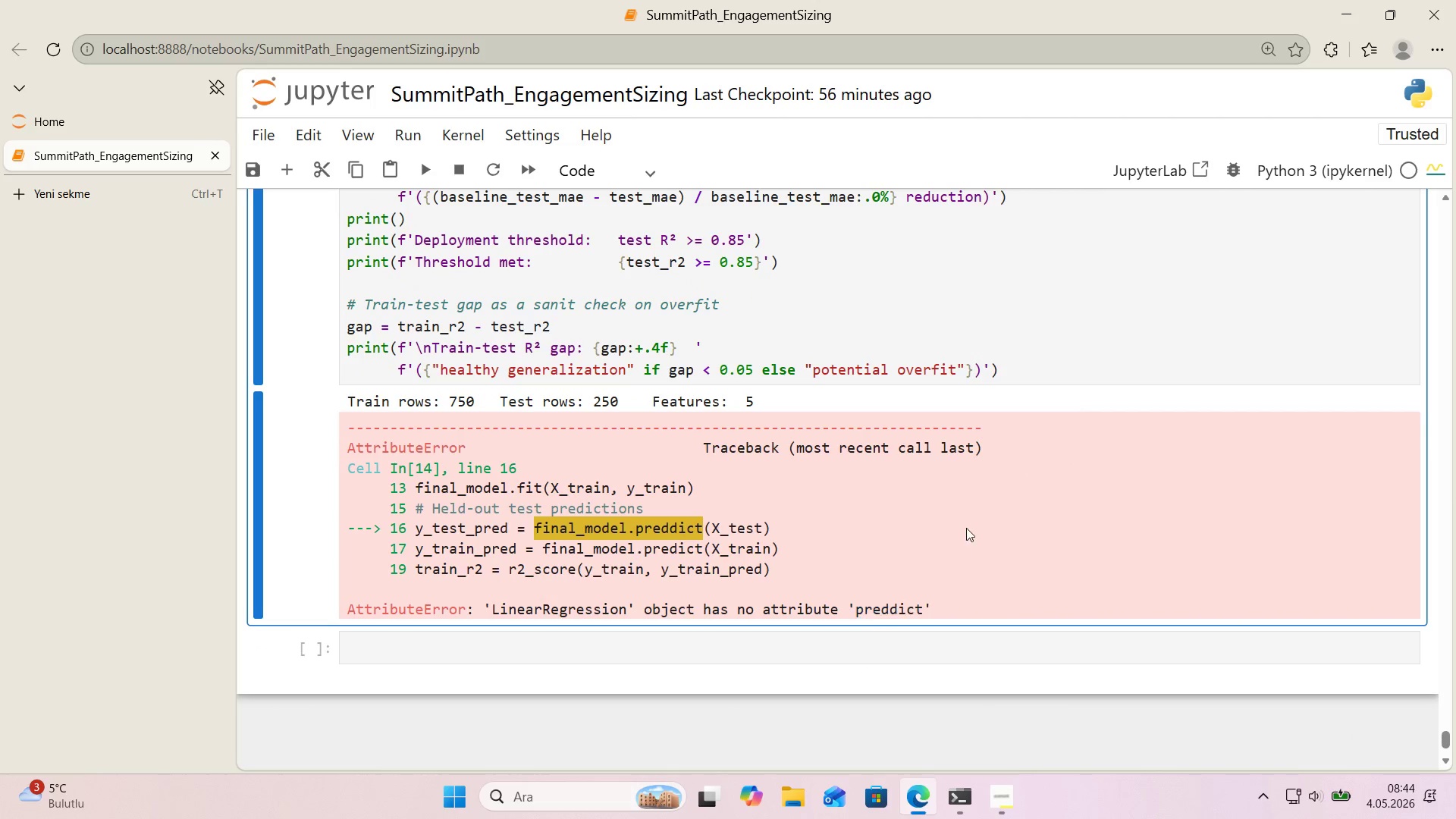 
triple_click([966, 528])
 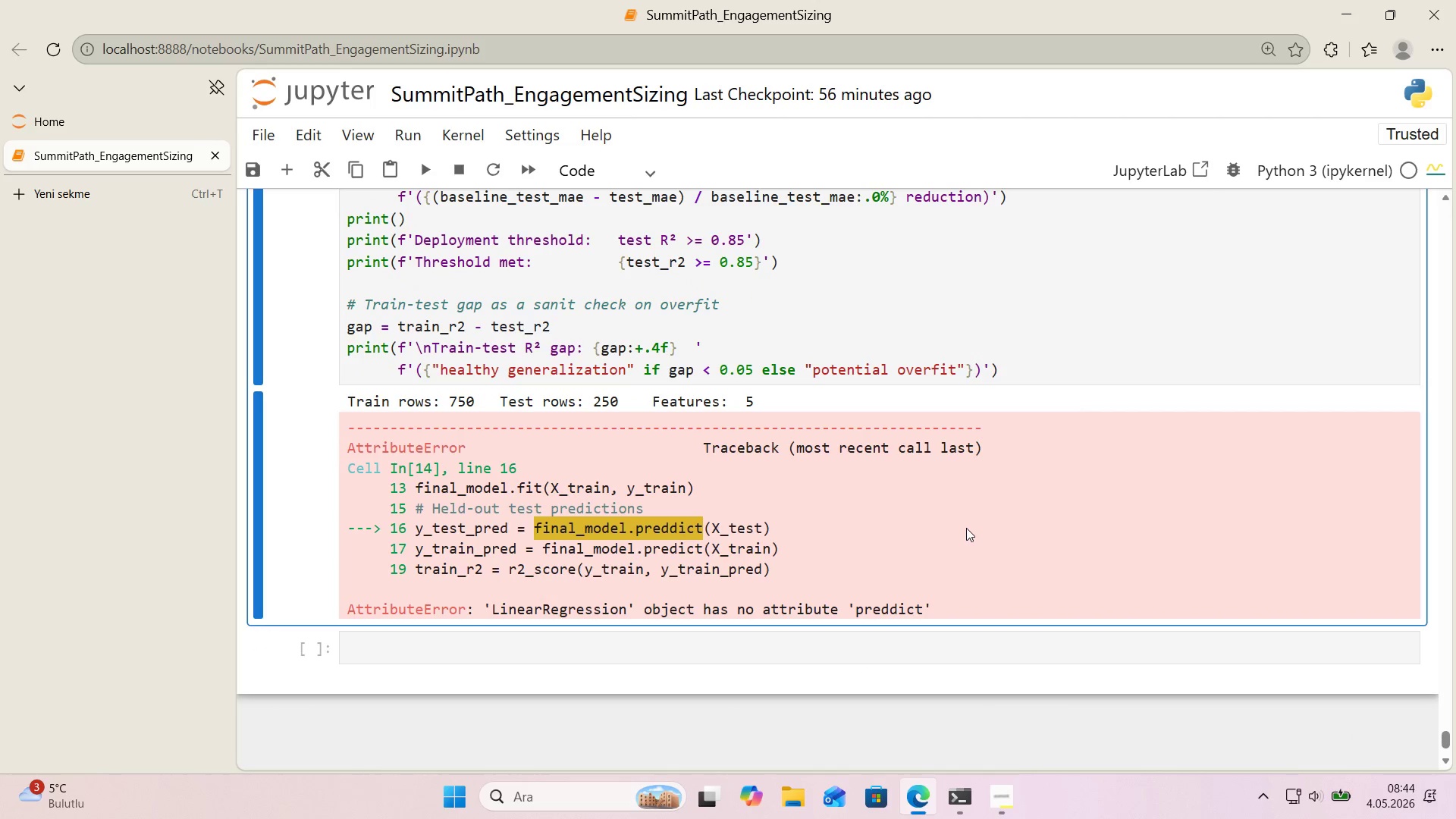 
key(Control+ControlLeft)
 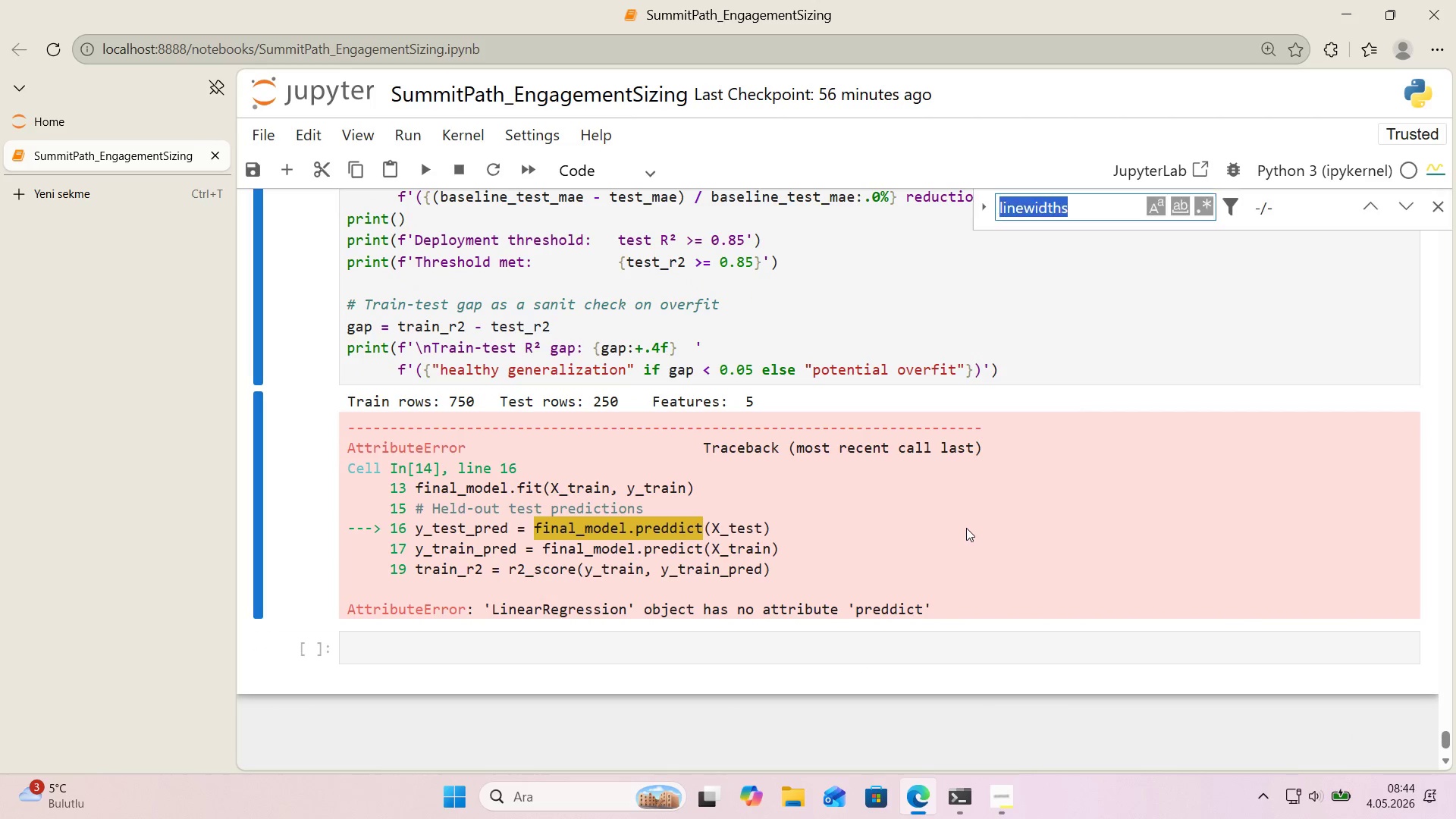 
key(Control+F)
 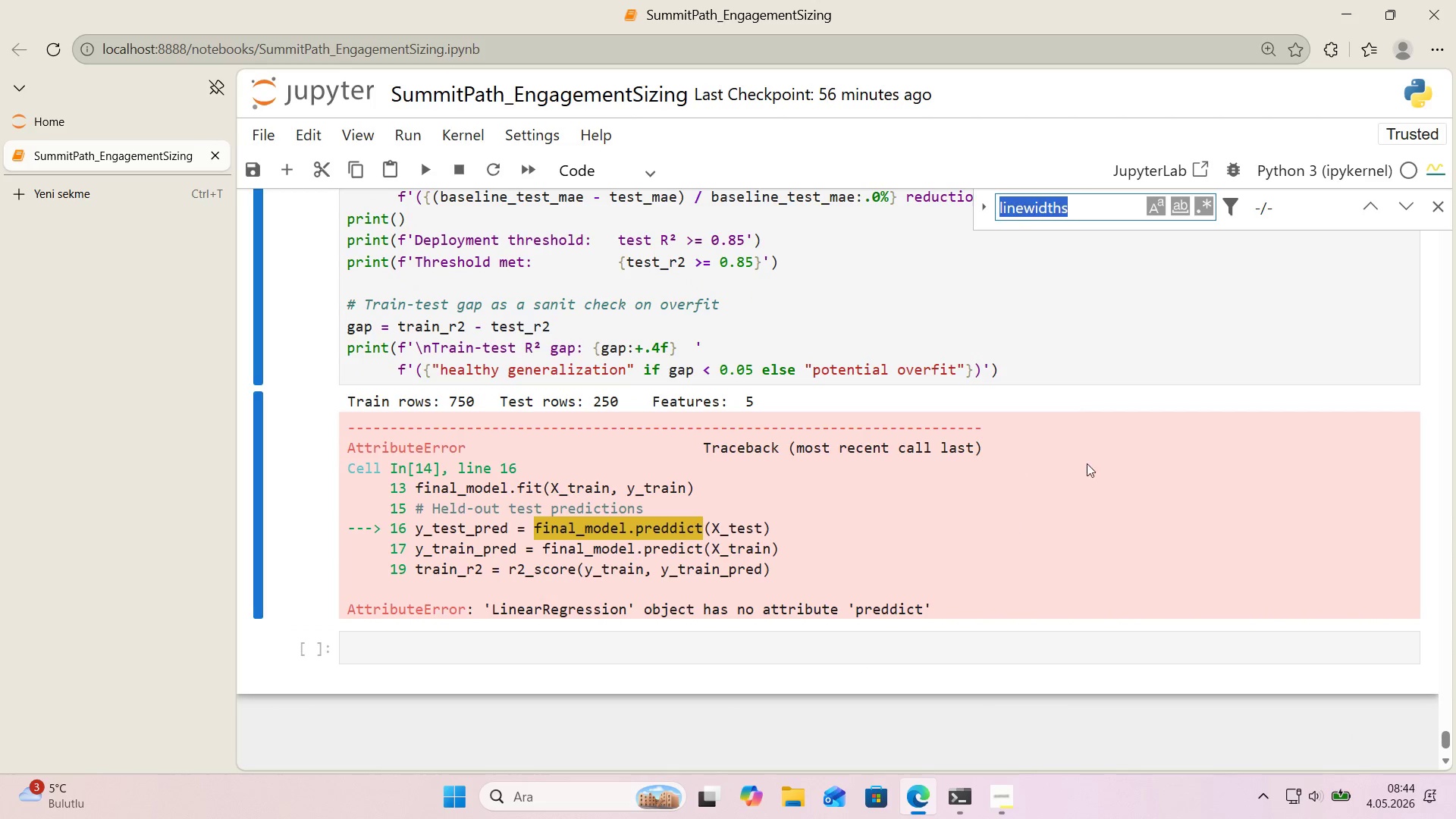 
key(Control+ControlLeft)
 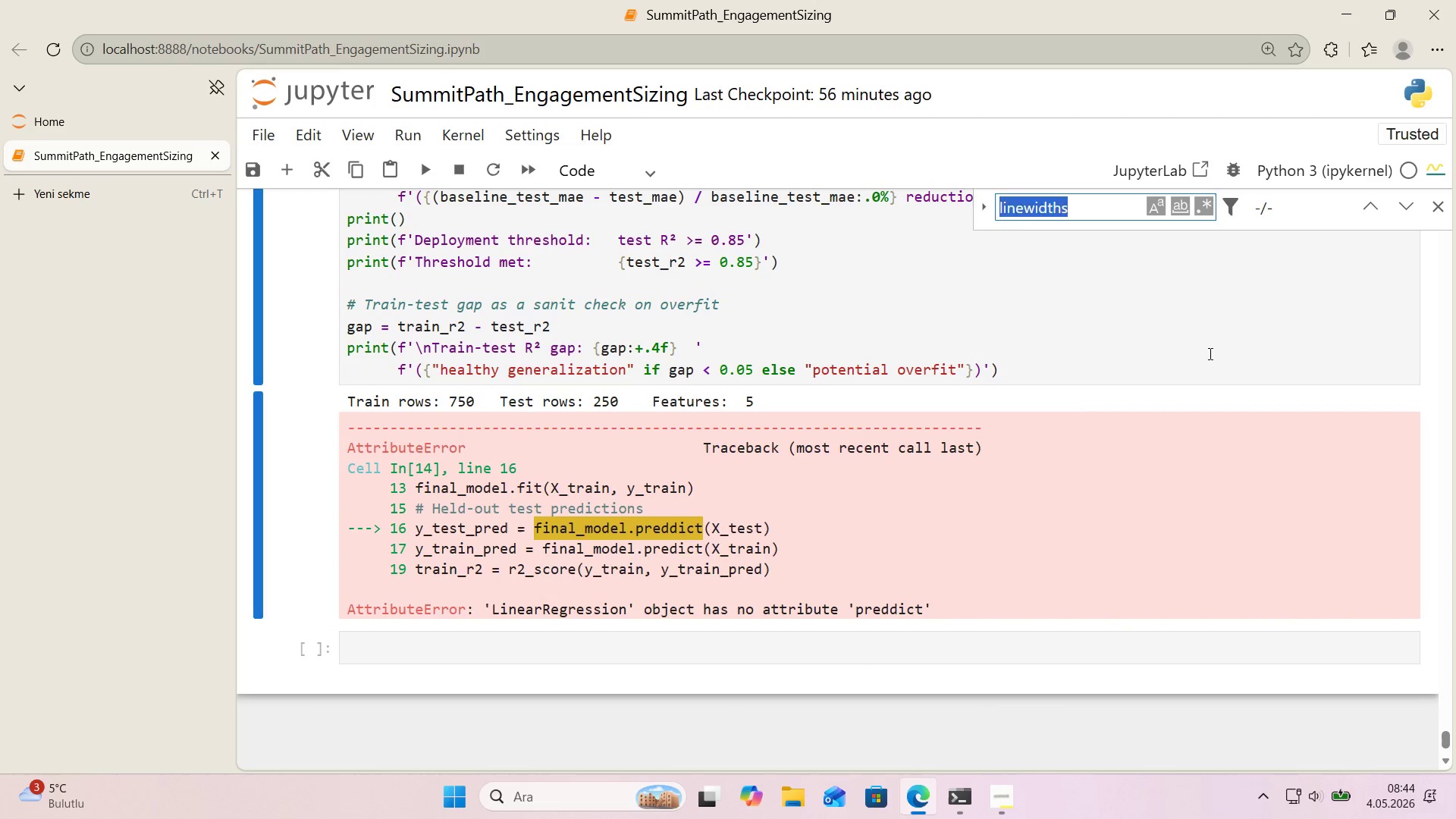 
key(Control+V)
 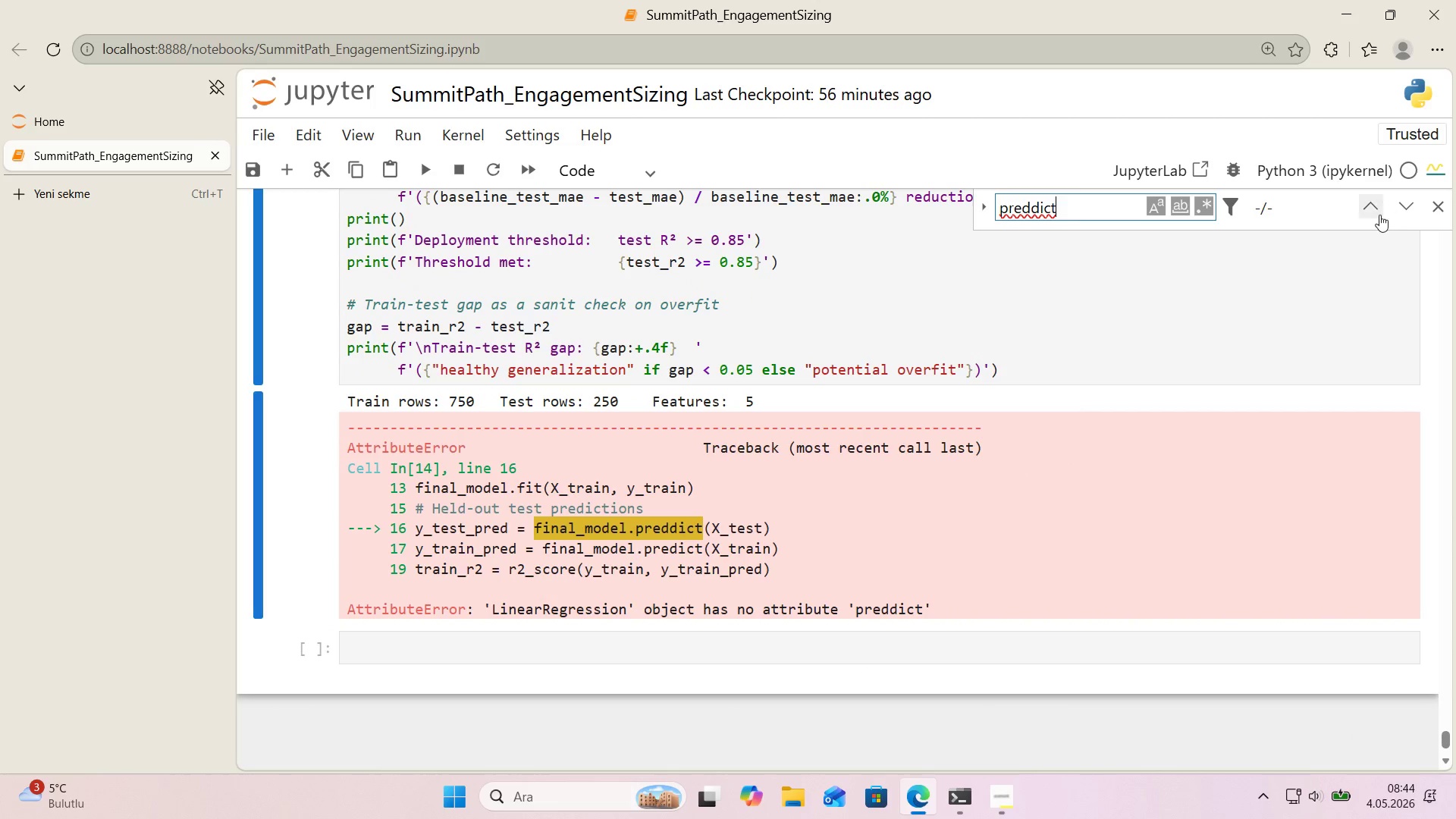 
left_click([1379, 215])
 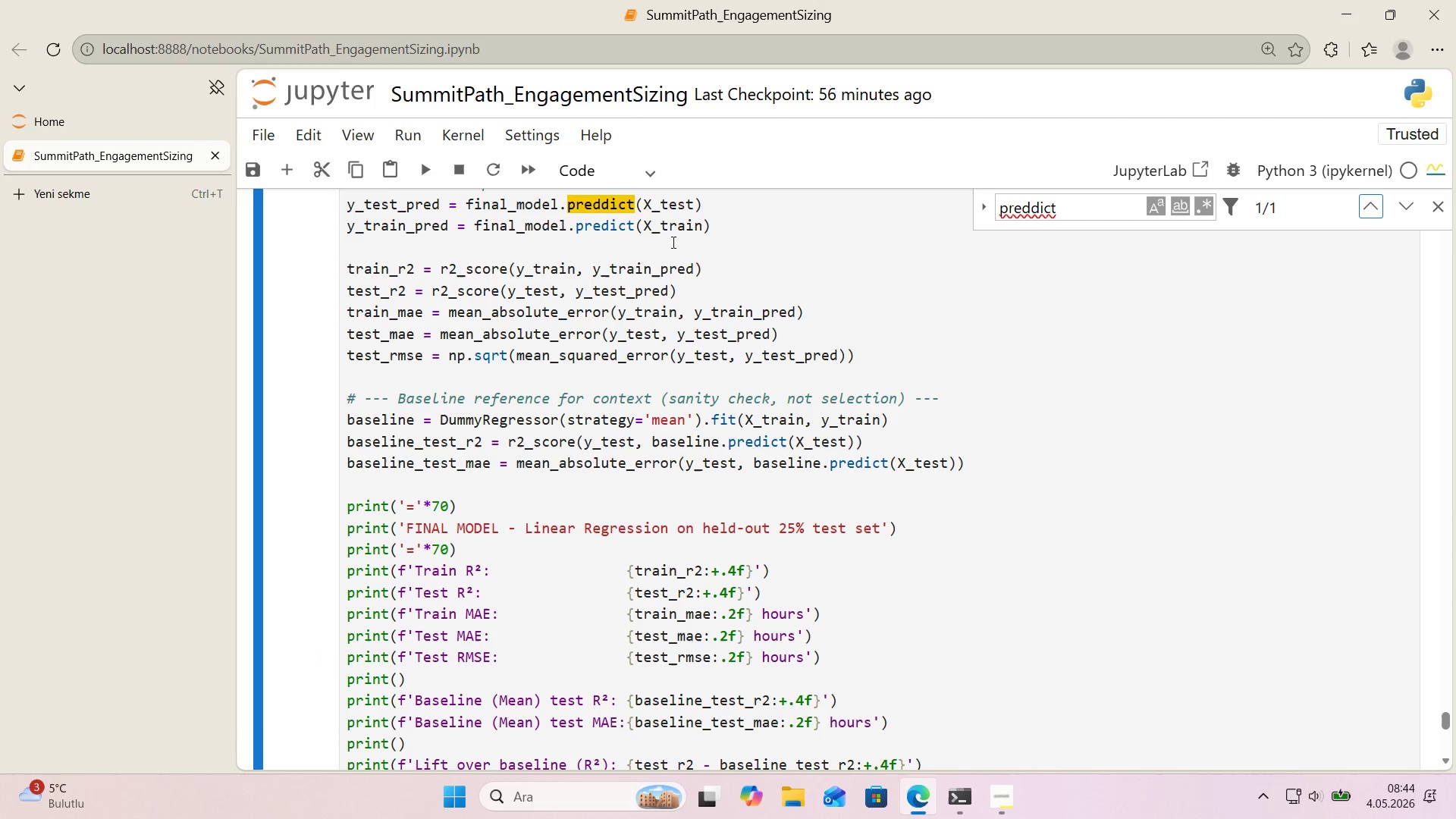 
left_click([602, 209])
 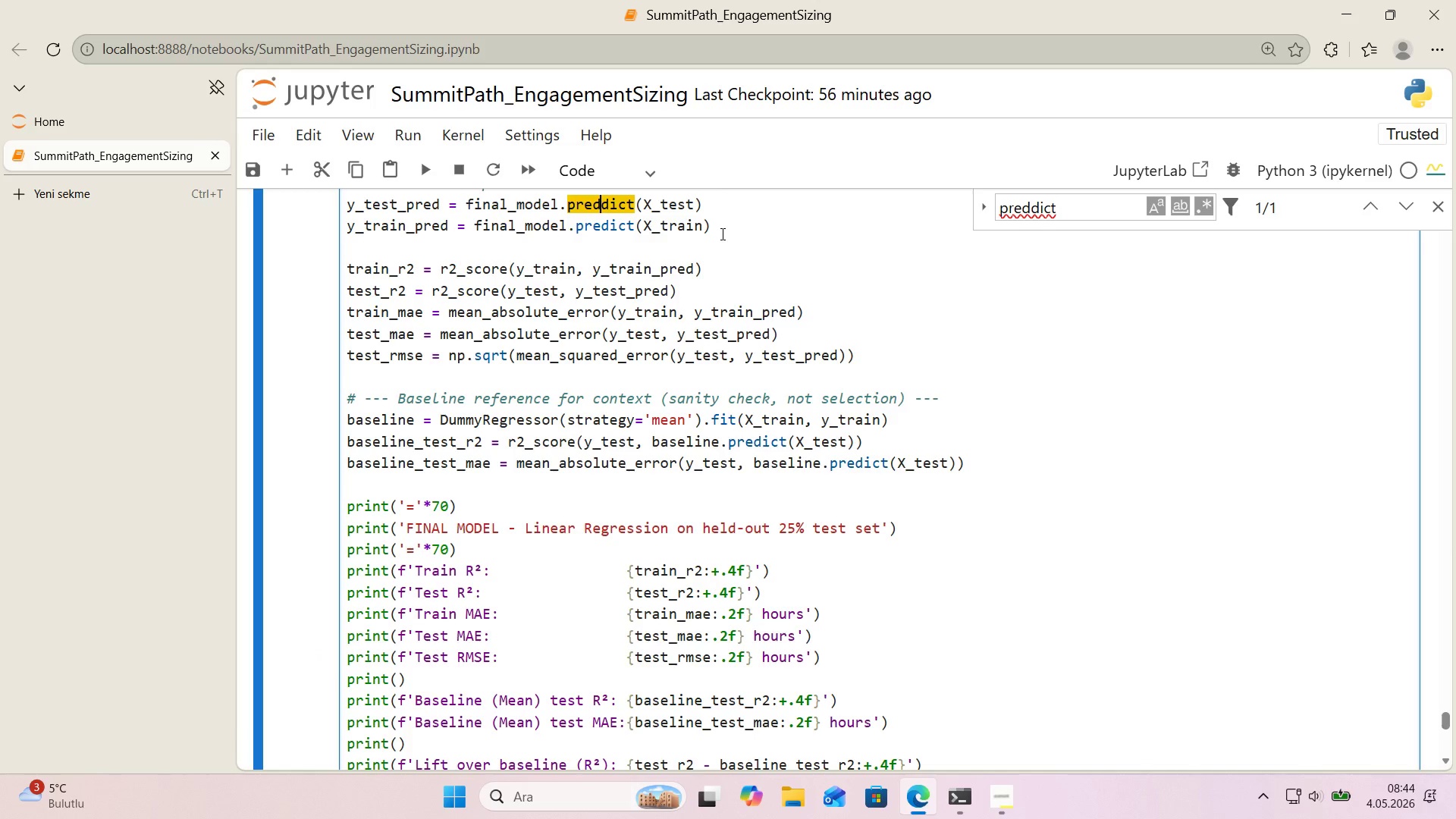 
key(Backspace)
 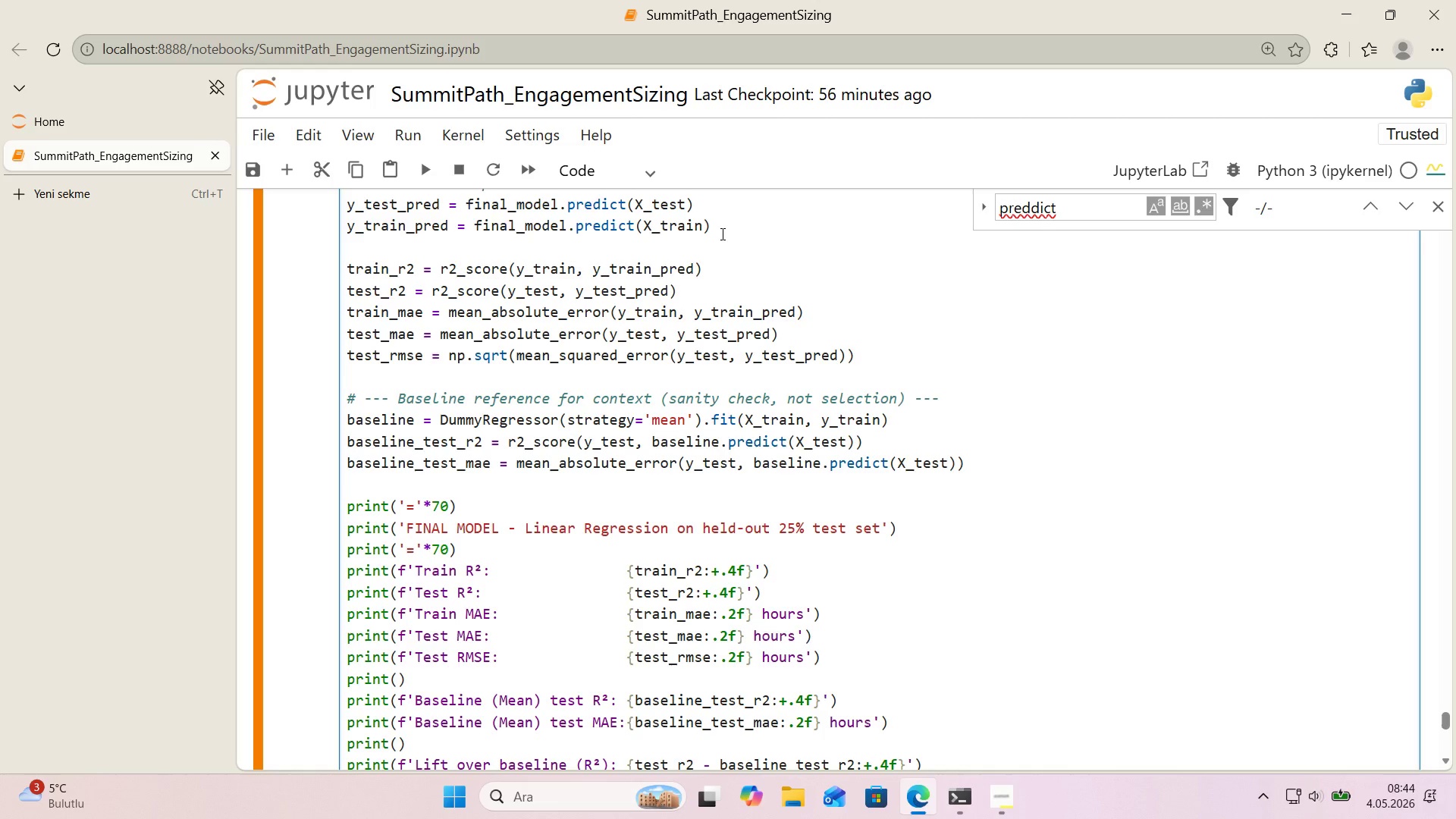 
key(Shift+Enter)
 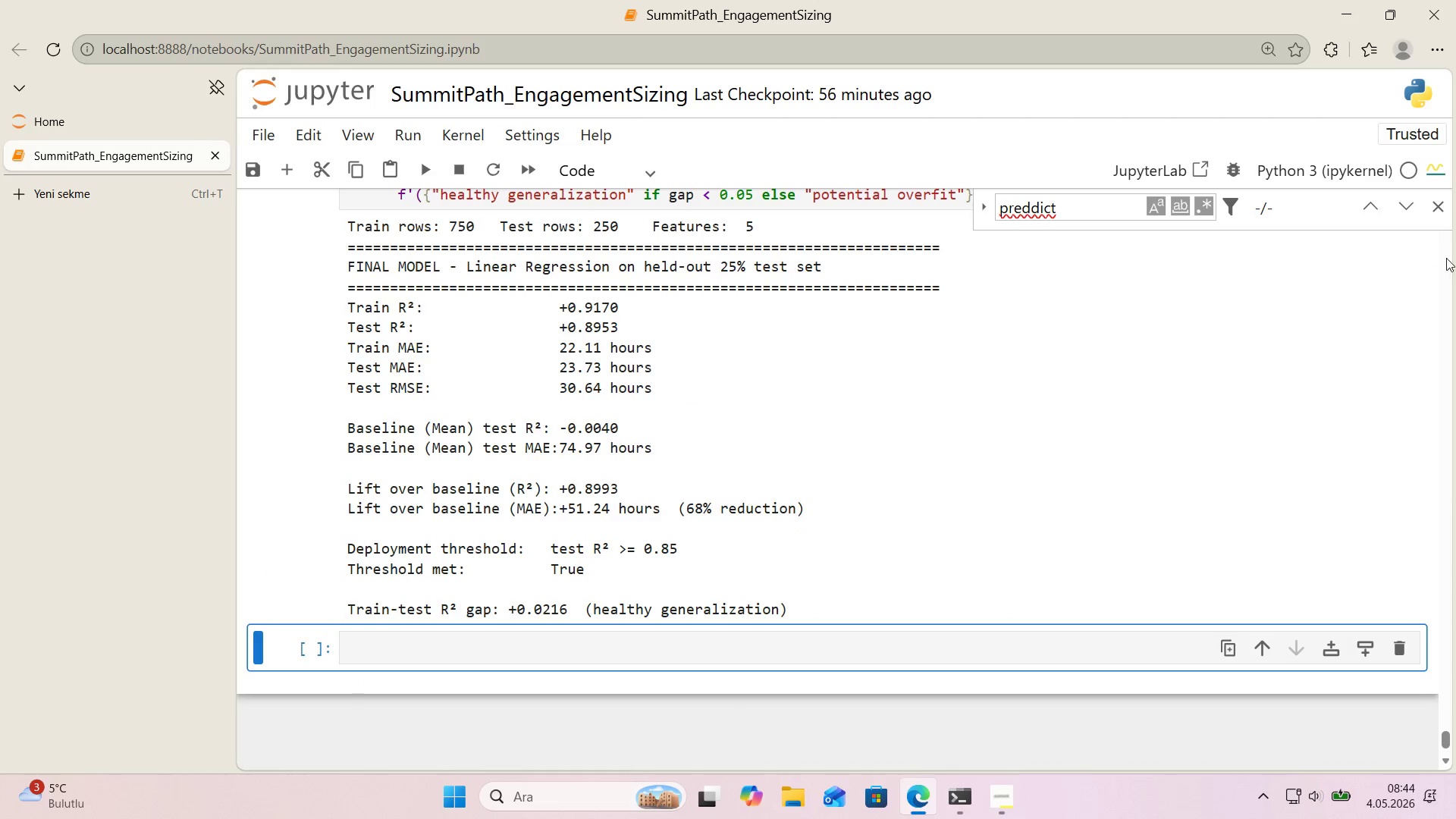 
left_click_drag(start_coordinate=[1439, 216], to_coordinate=[1433, 216])
 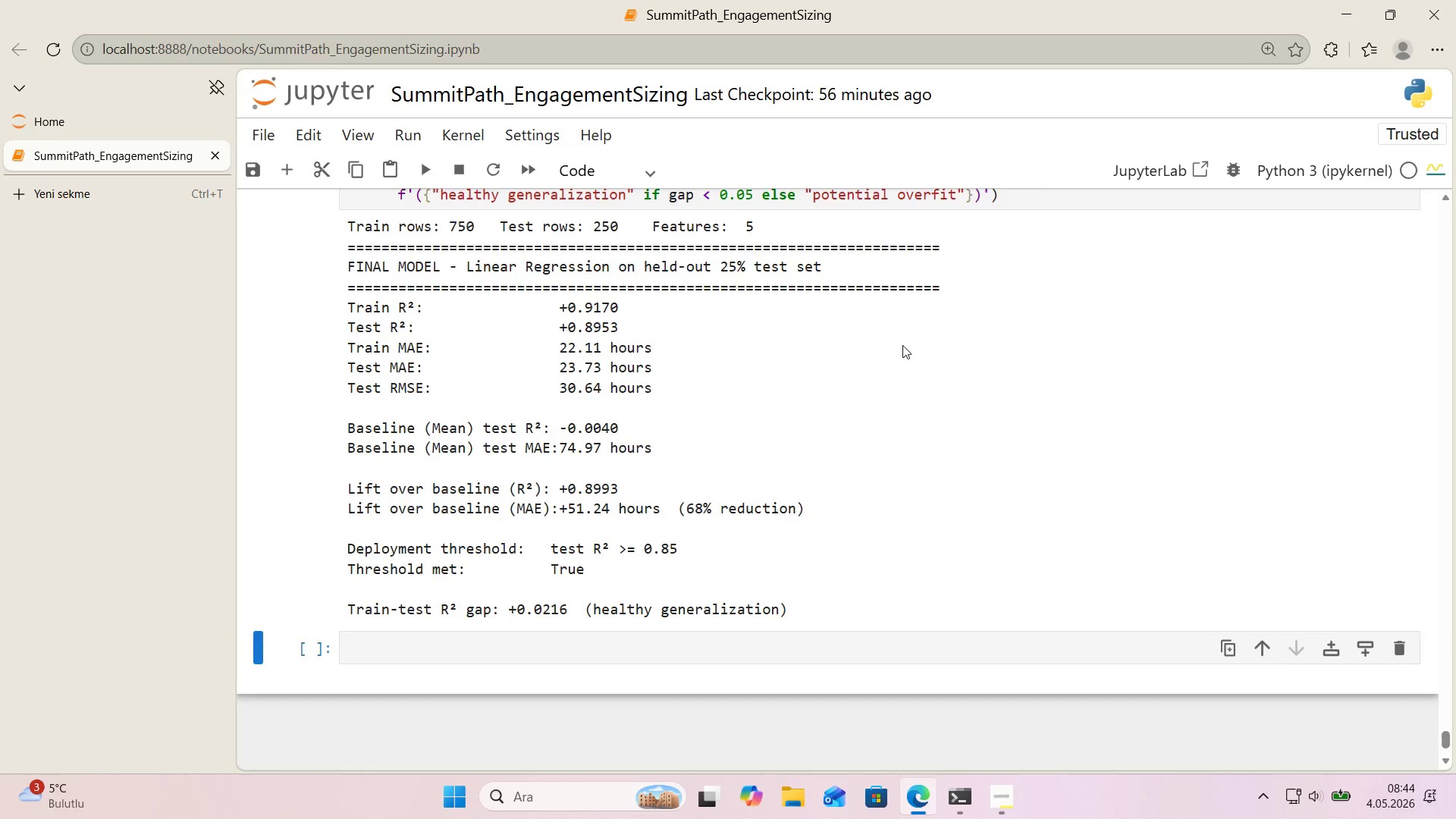 
scroll: coordinate [902, 345], scroll_direction: none, amount: 0.0
 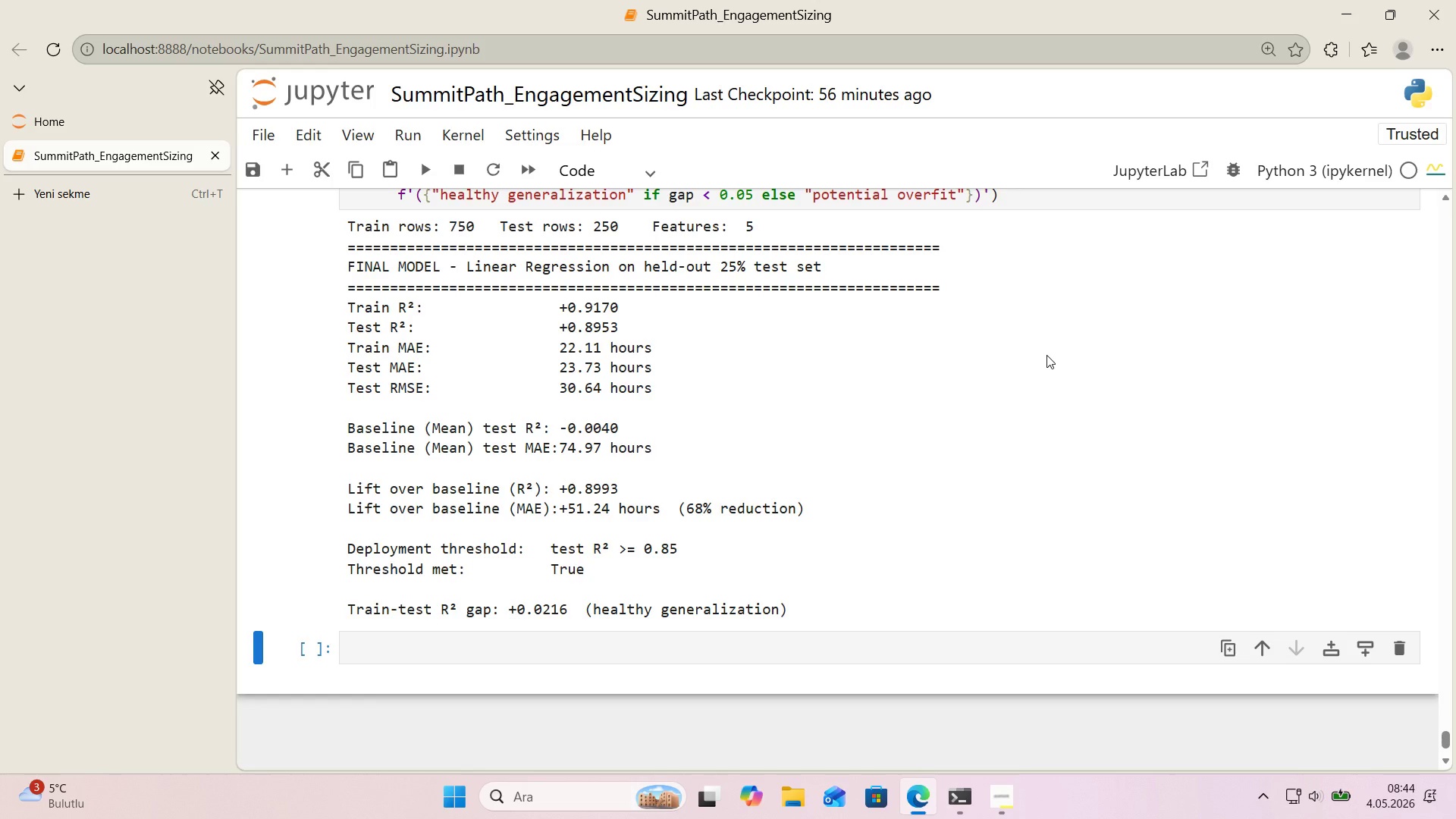 
wait(47.85)
 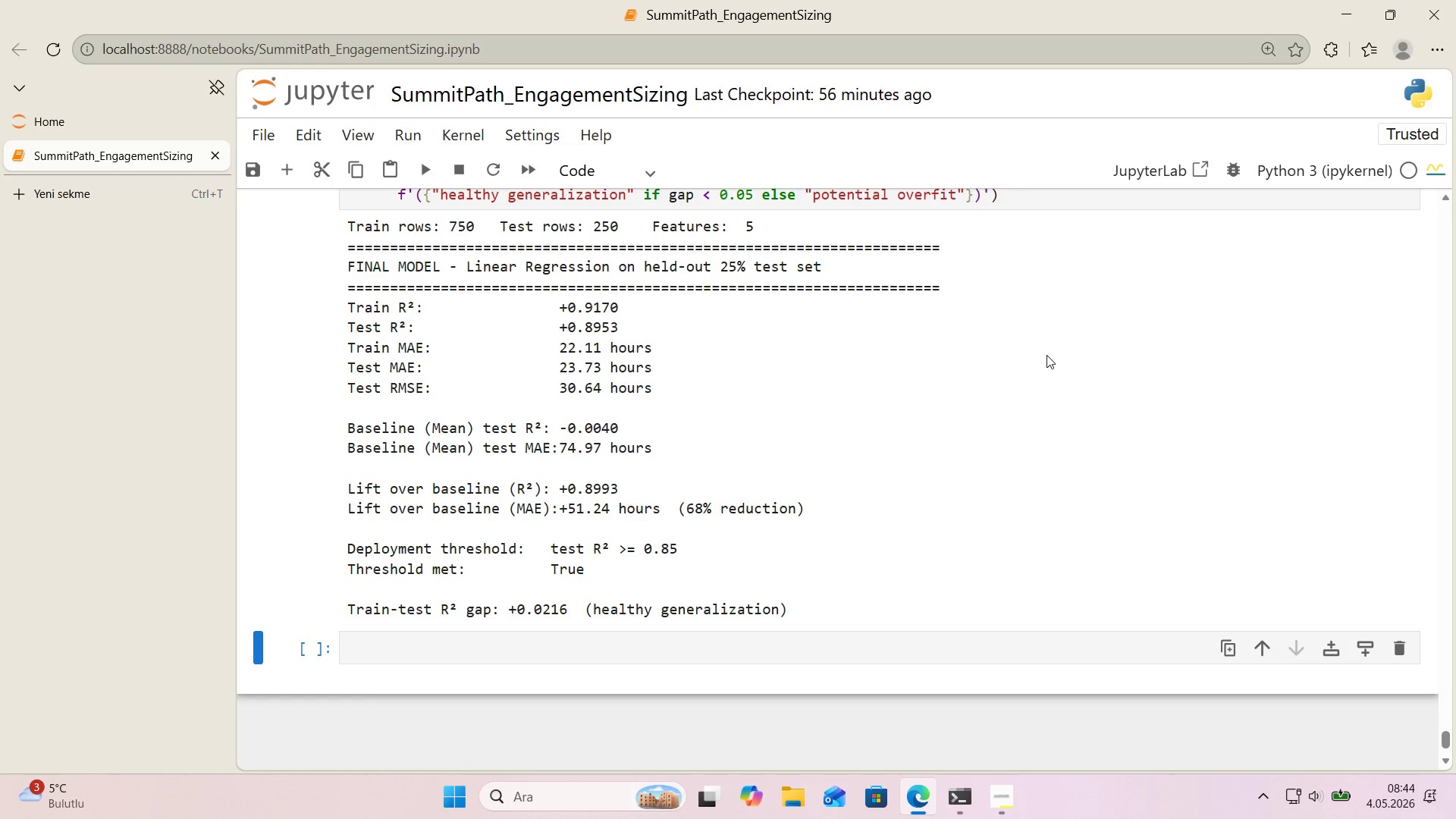 
scroll: coordinate [901, 366], scroll_direction: down, amount: 2.0
 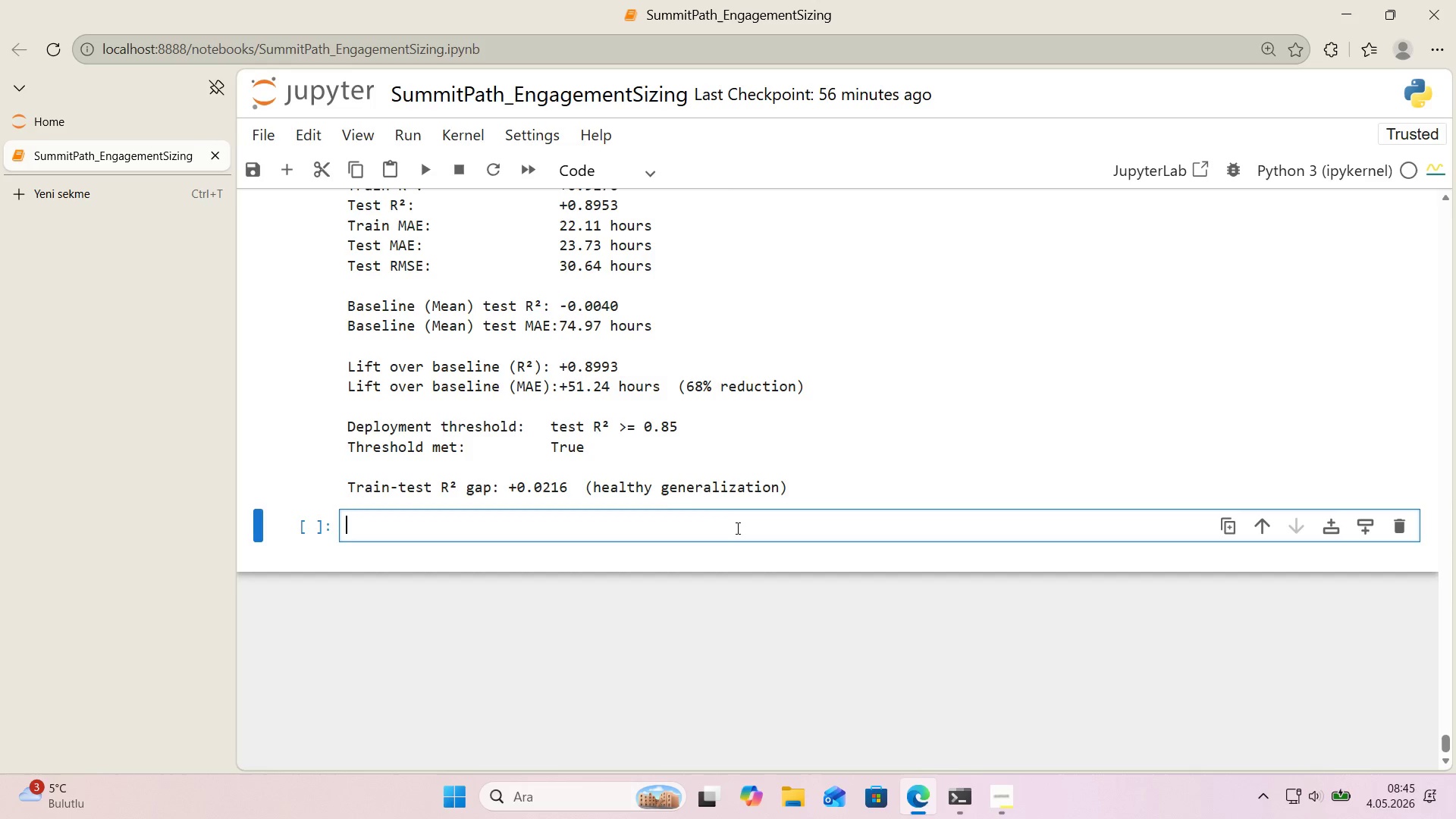 
scroll: coordinate [635, 519], scroll_direction: up, amount: 2.0
 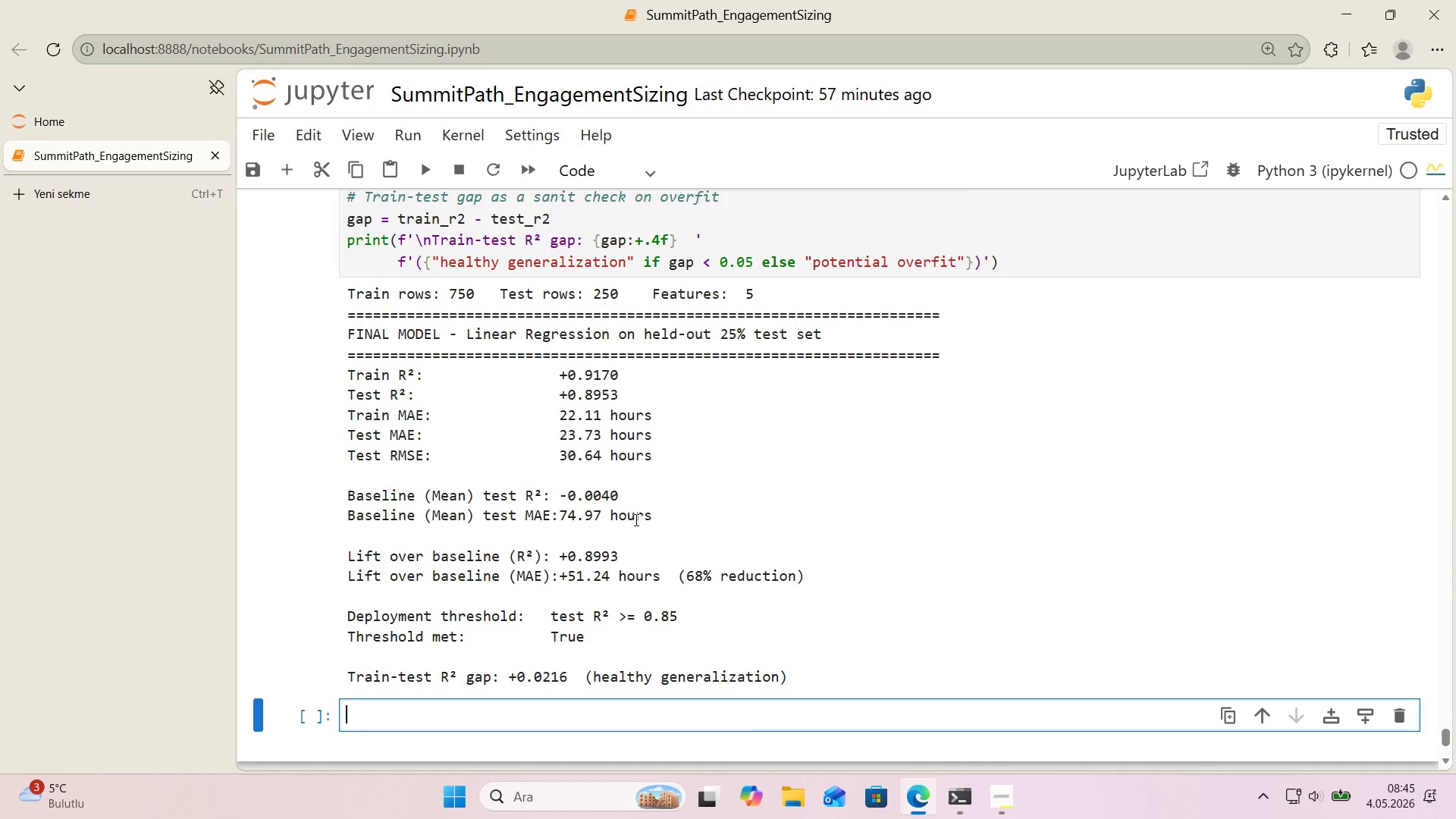 
scroll: coordinate [635, 519], scroll_direction: down, amount: 1.0
 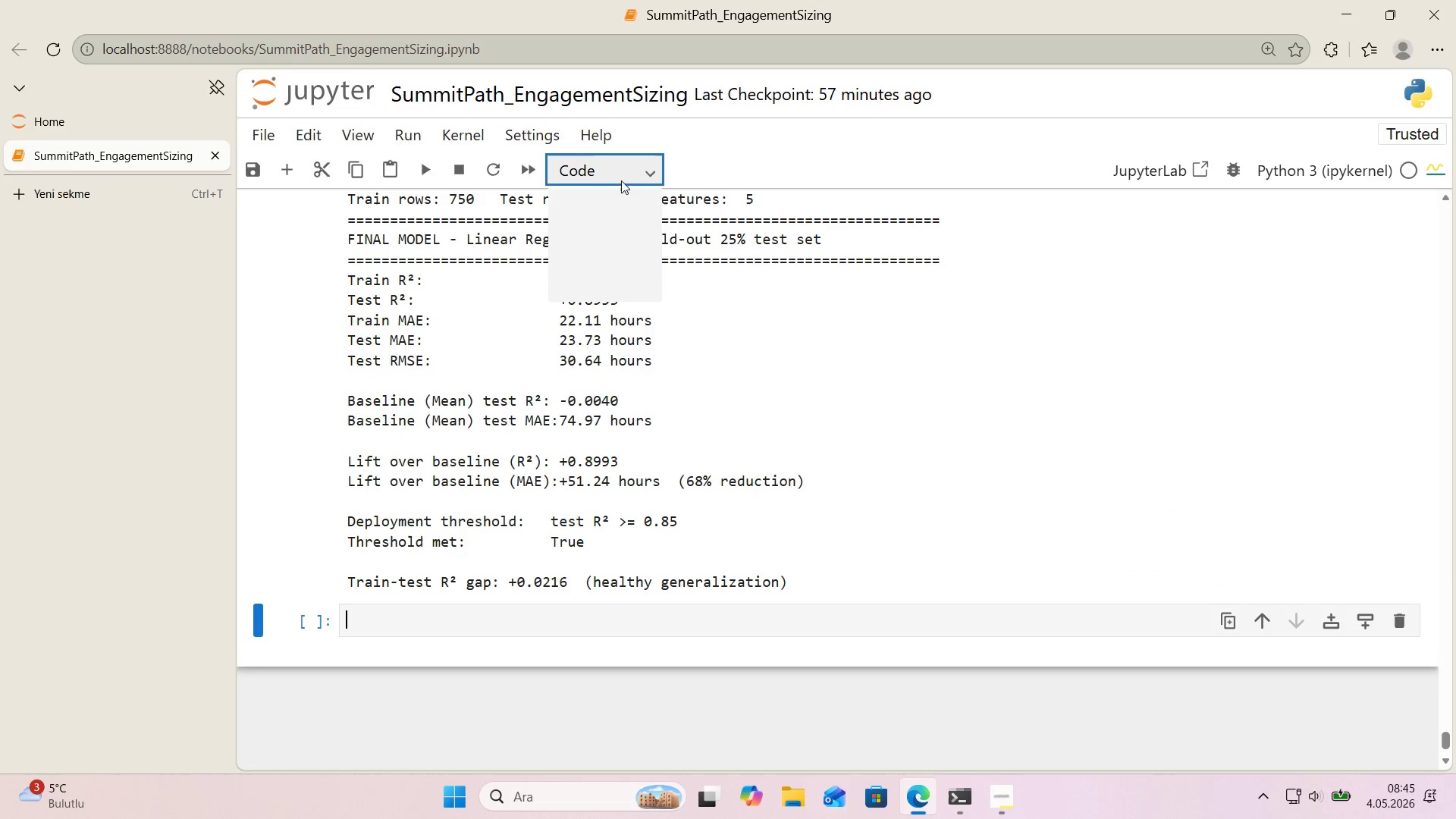 
double_click([619, 275])
 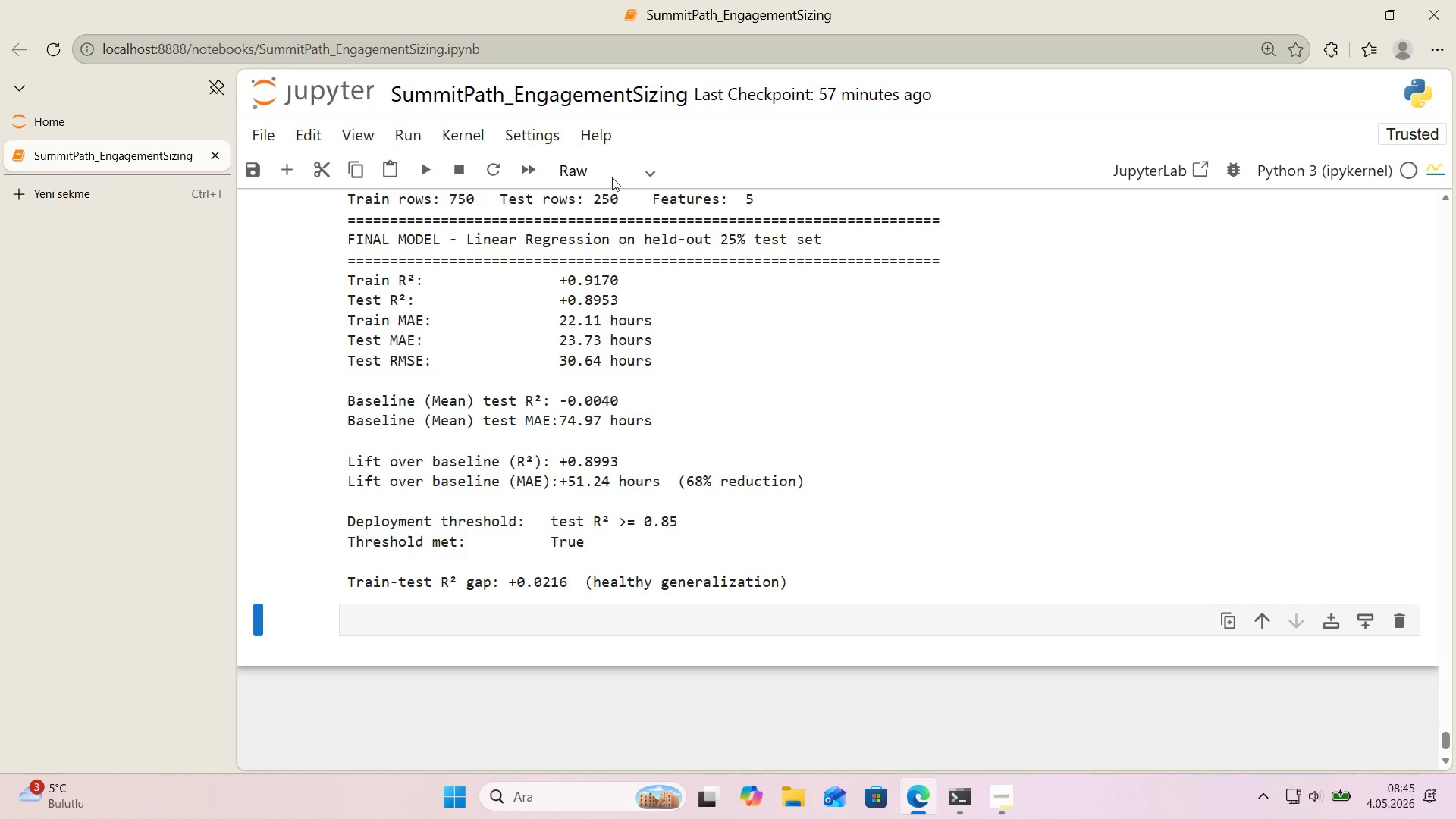 
left_click([610, 174])
 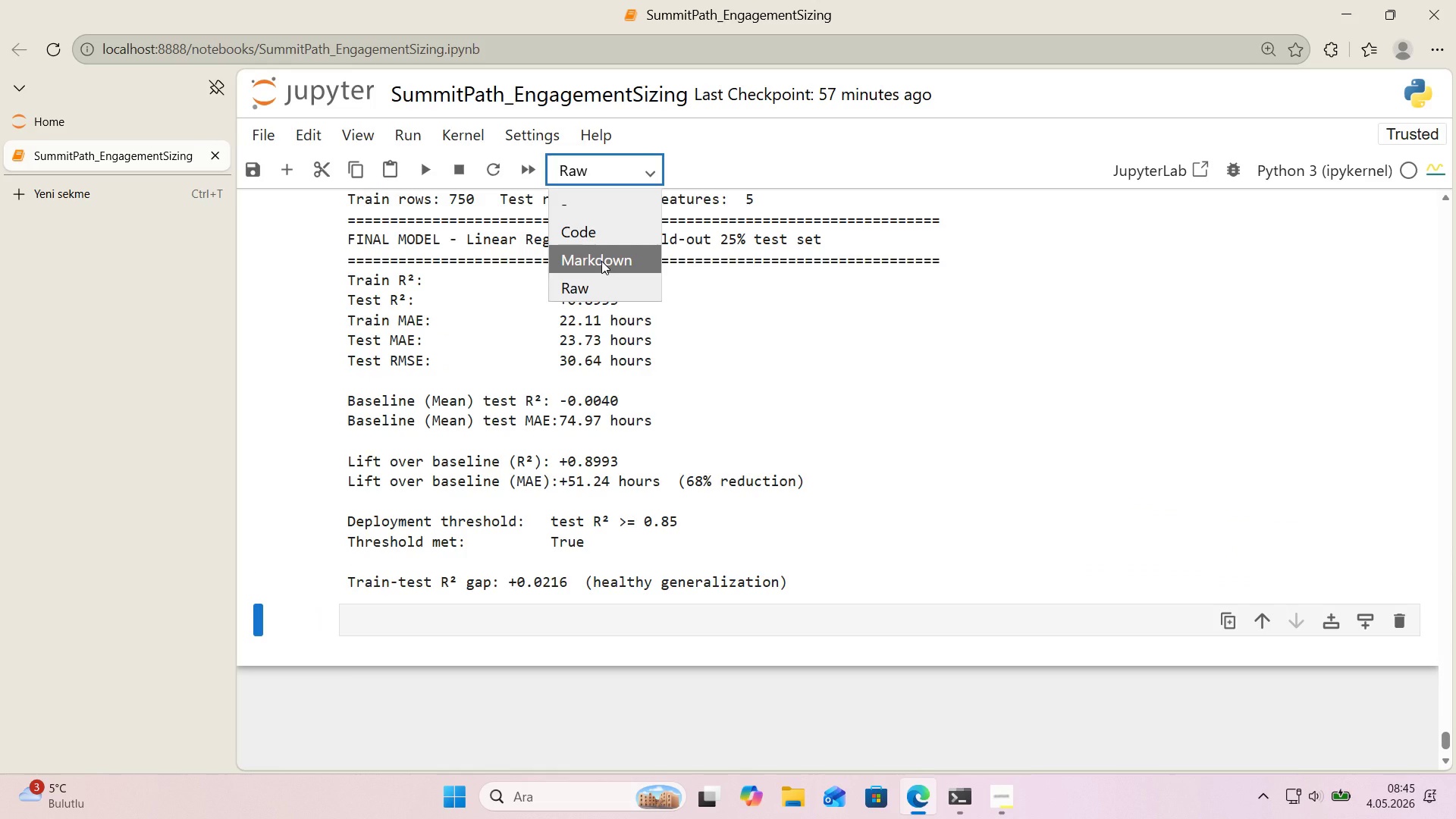 
left_click([601, 261])
 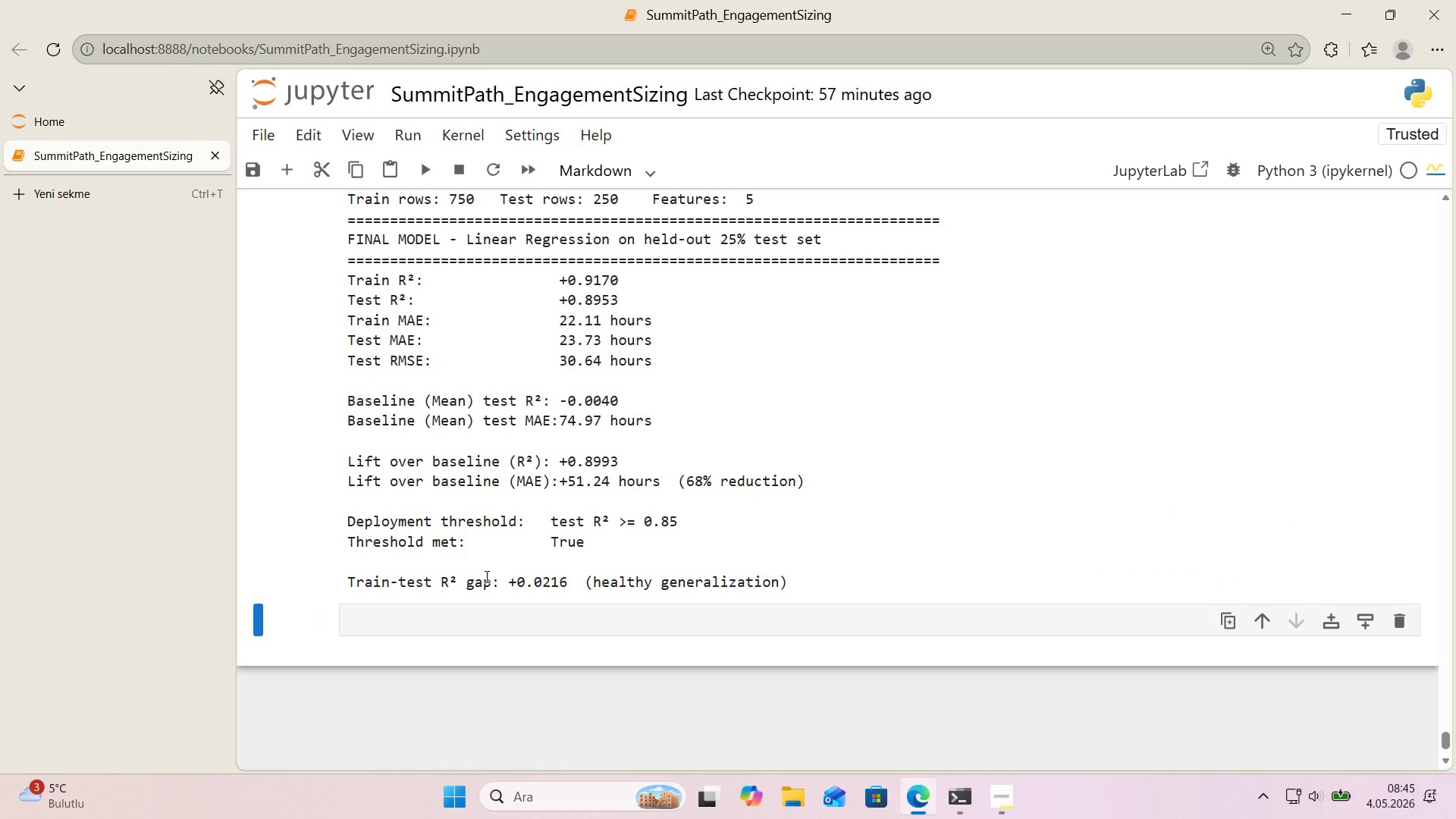 
left_click([473, 621])
 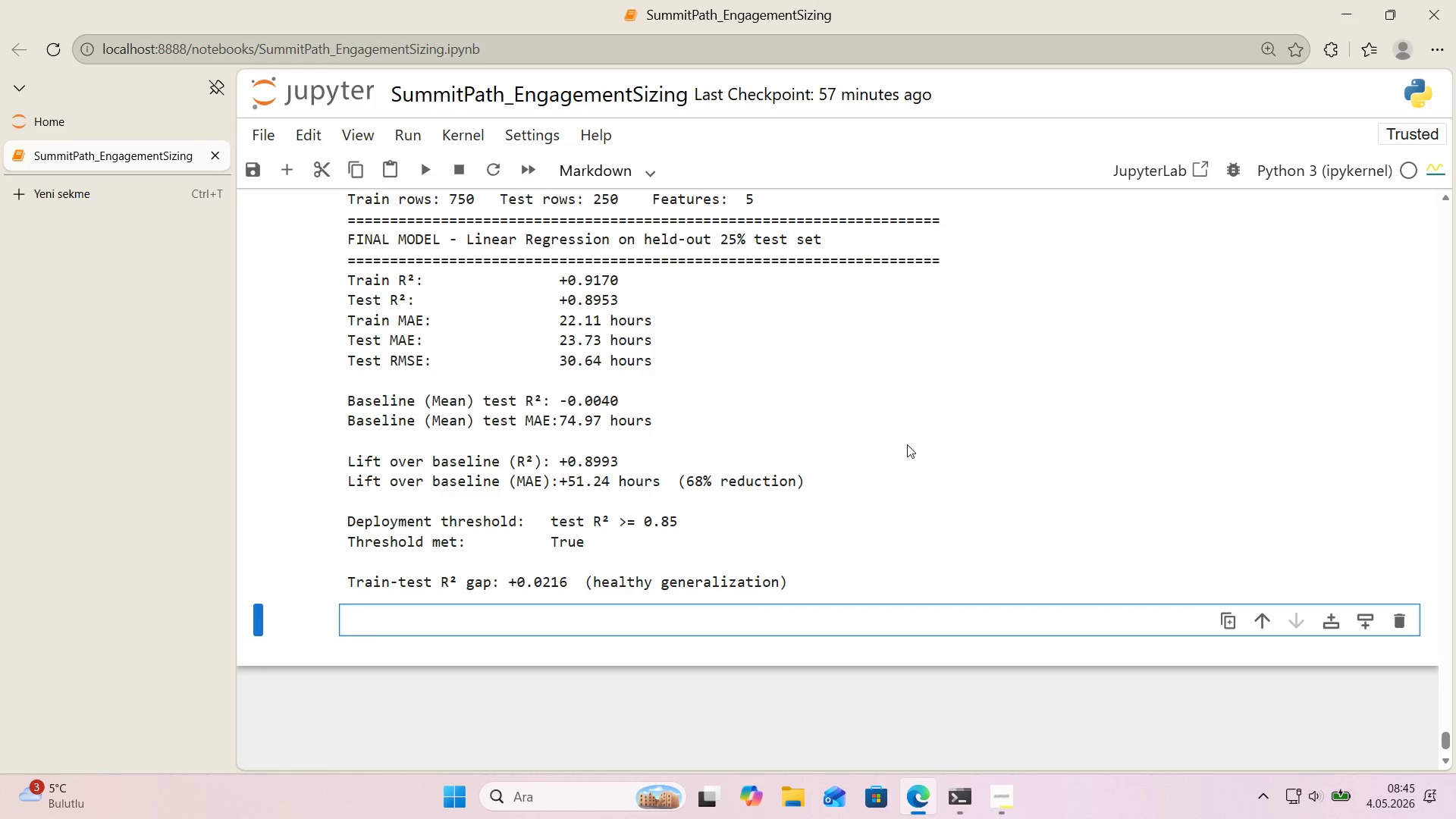 
type([Break] **Test R2 ) )
 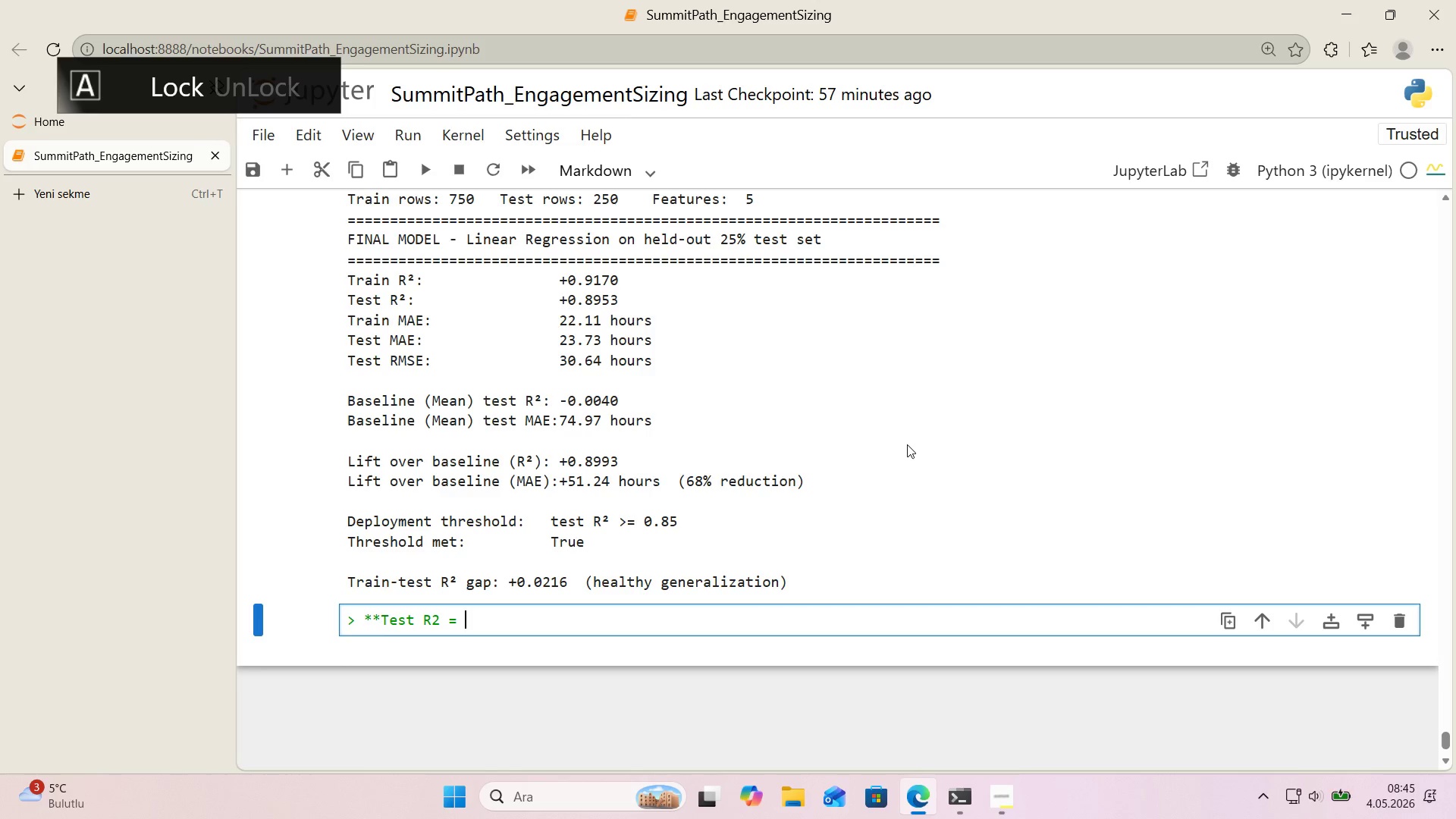 
wait(10.81)
 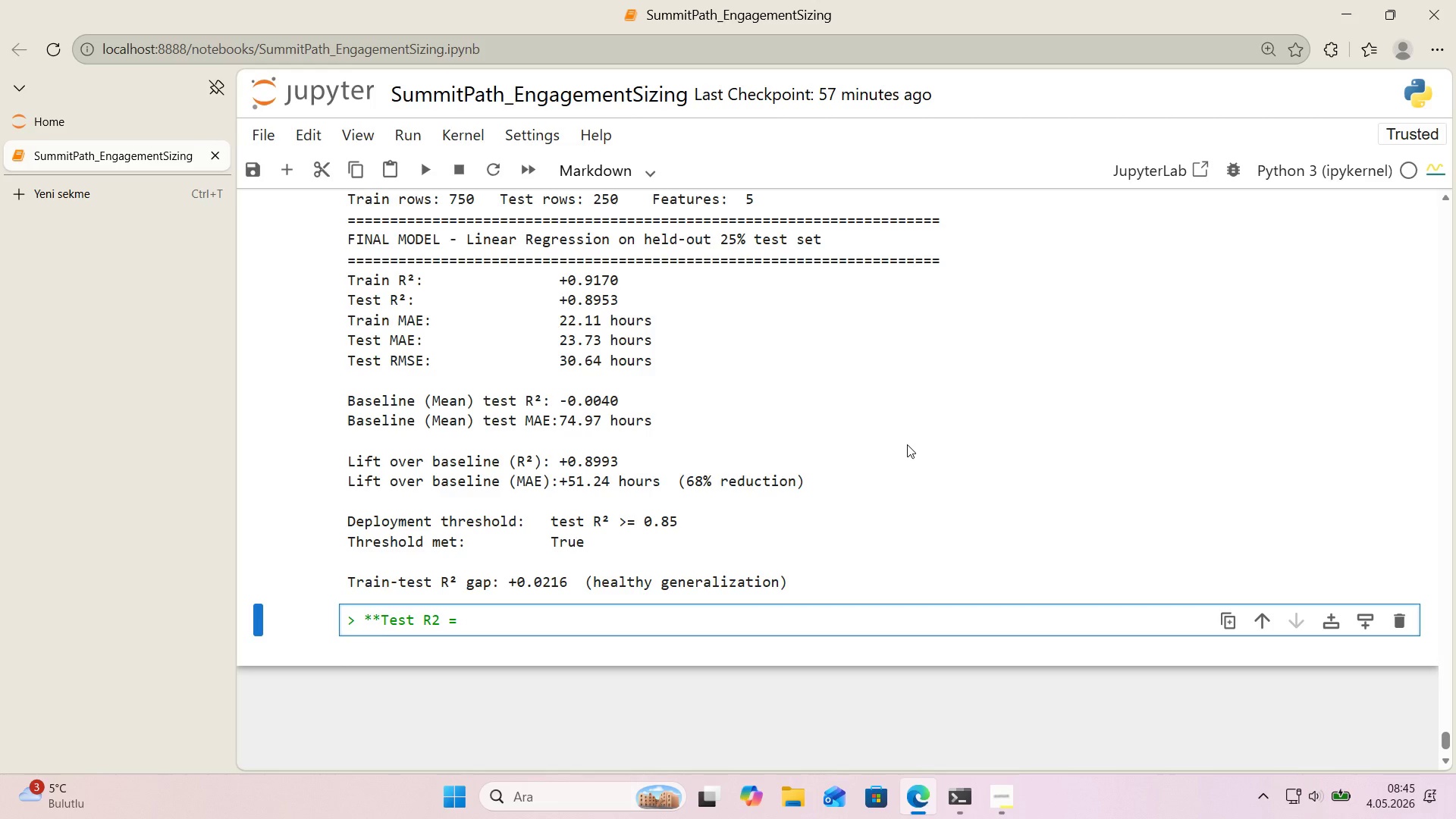 
key(NumpadAdd)
 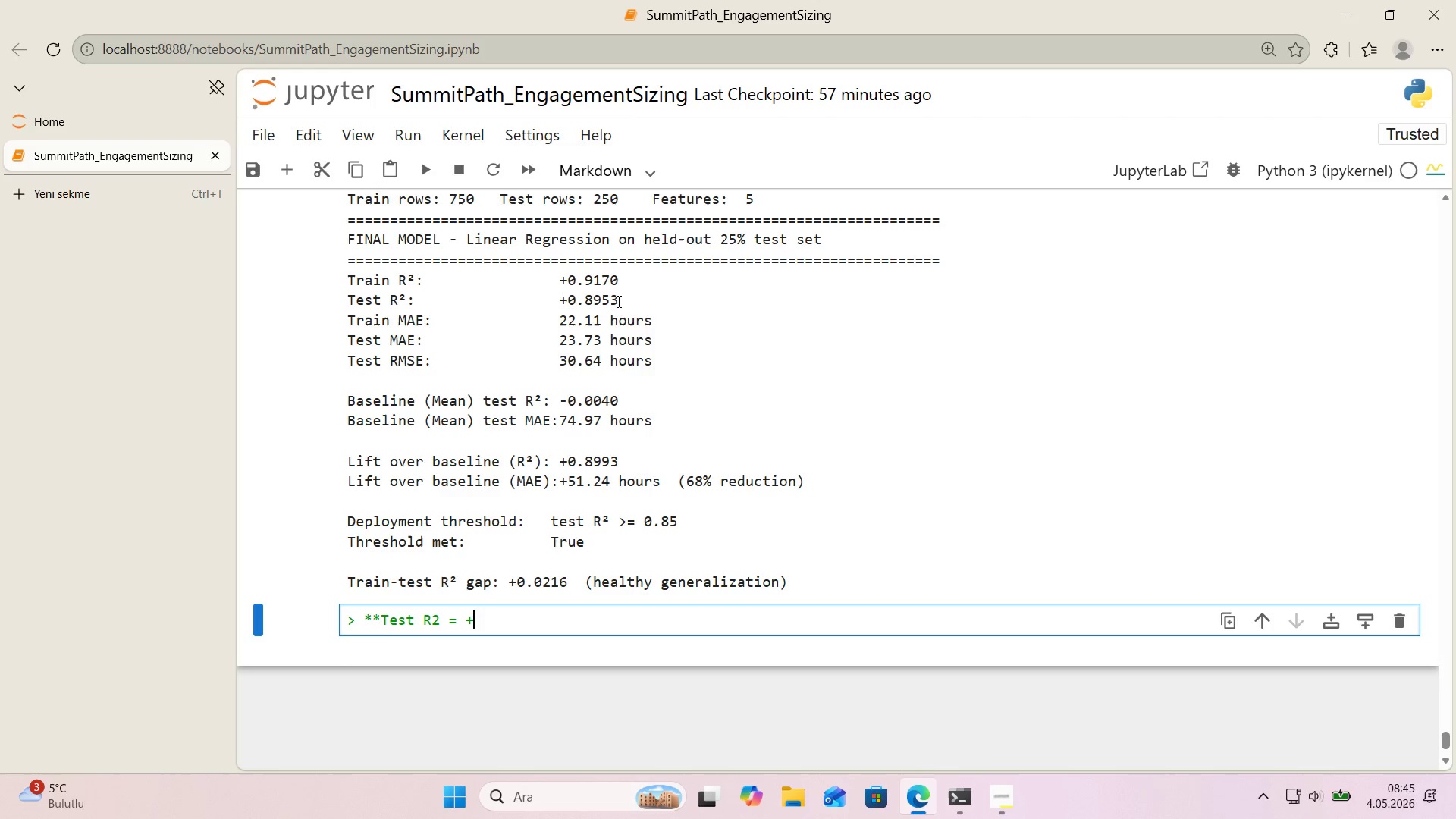 
key(Numpad0)
 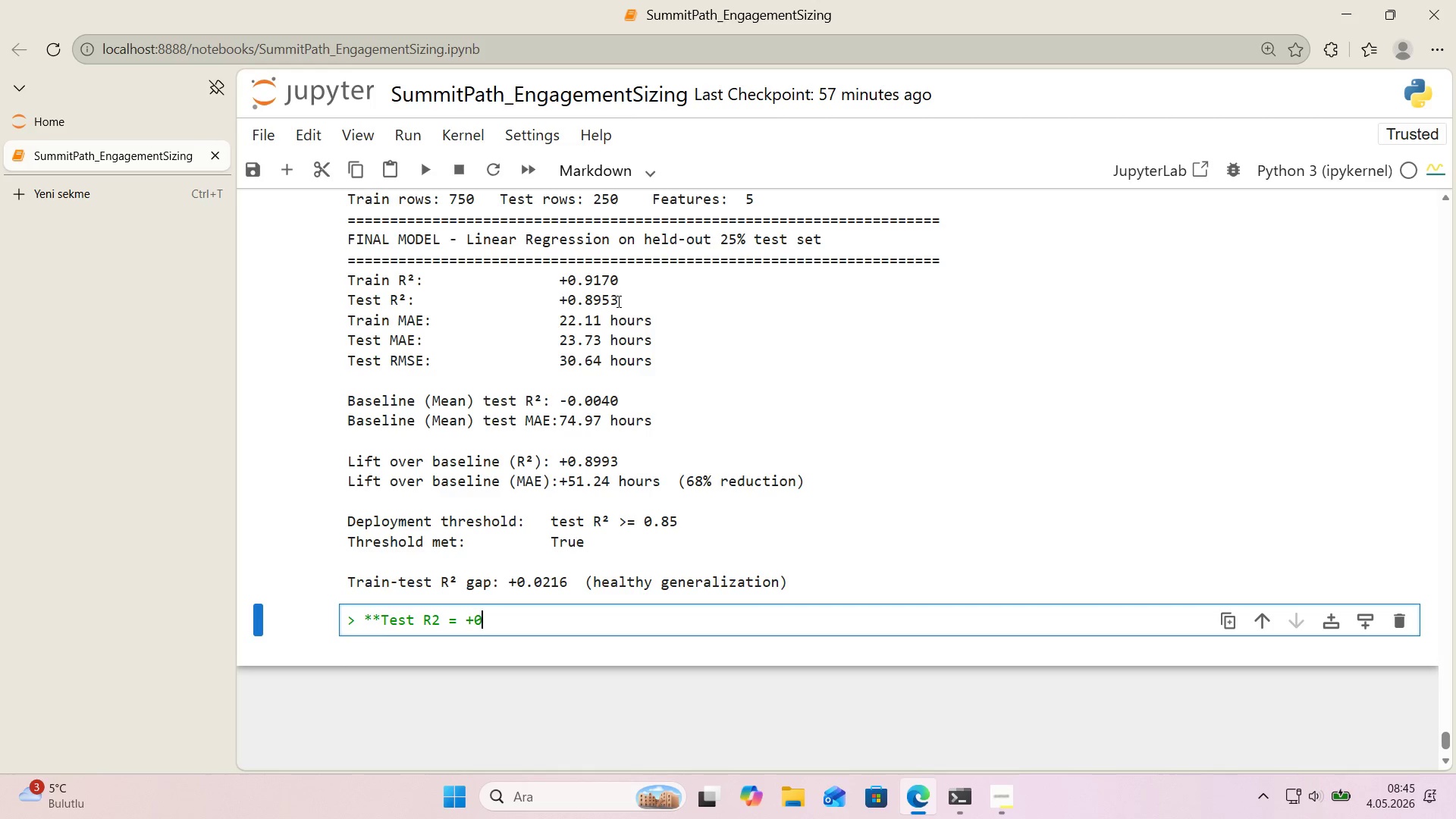 
key(Period)
 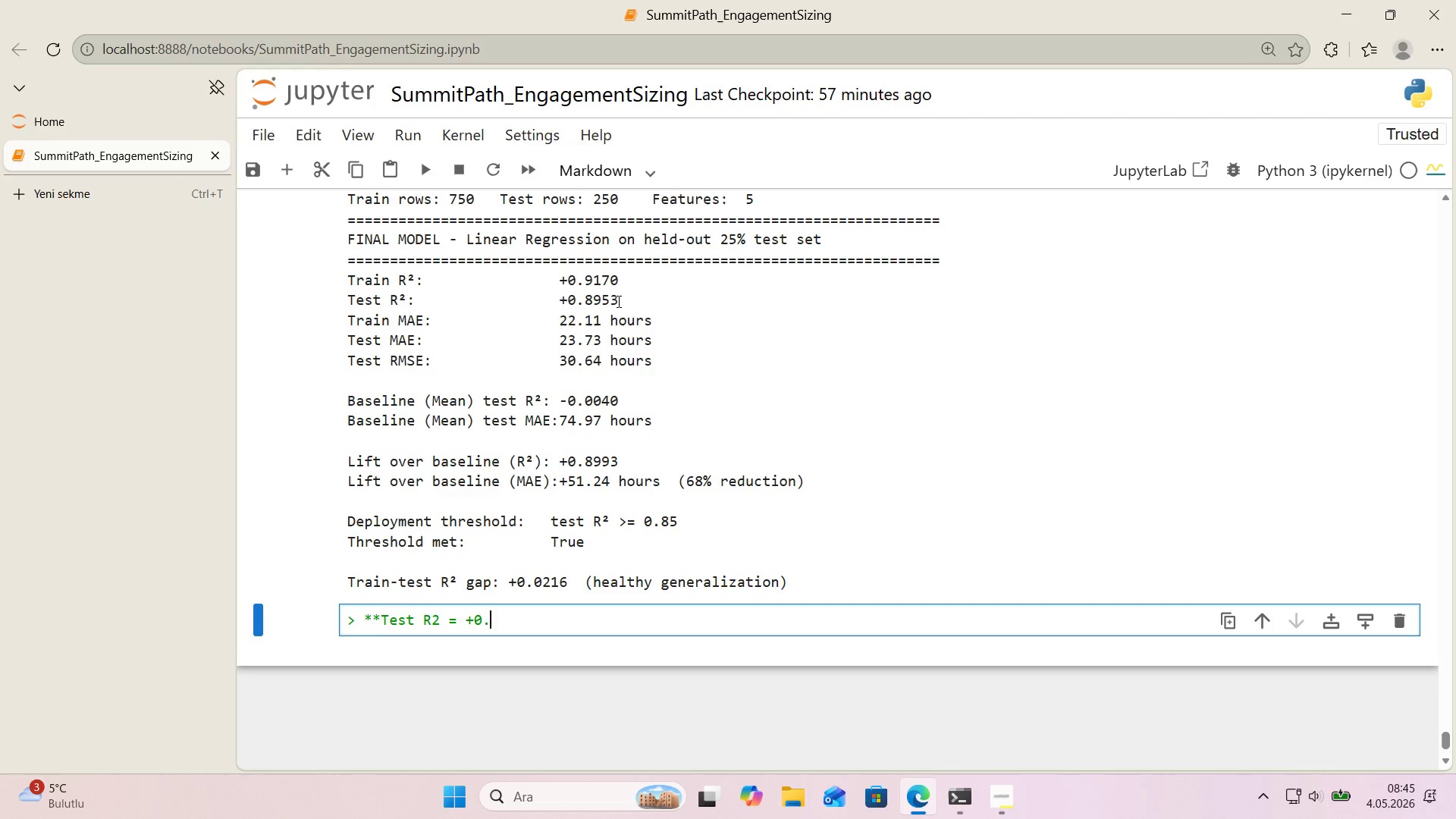 
key(Numpad8)
 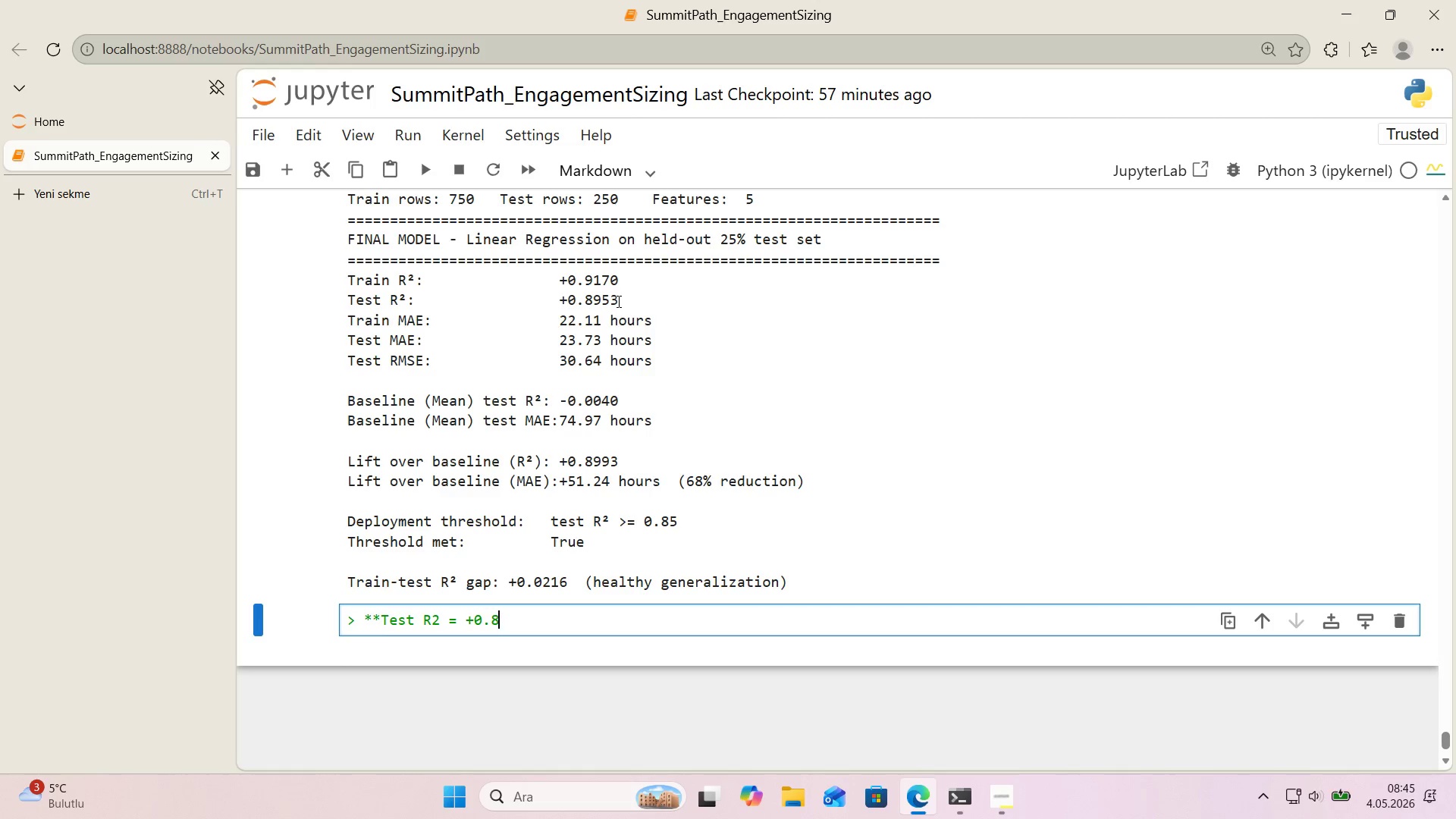 
key(Numpad9)
 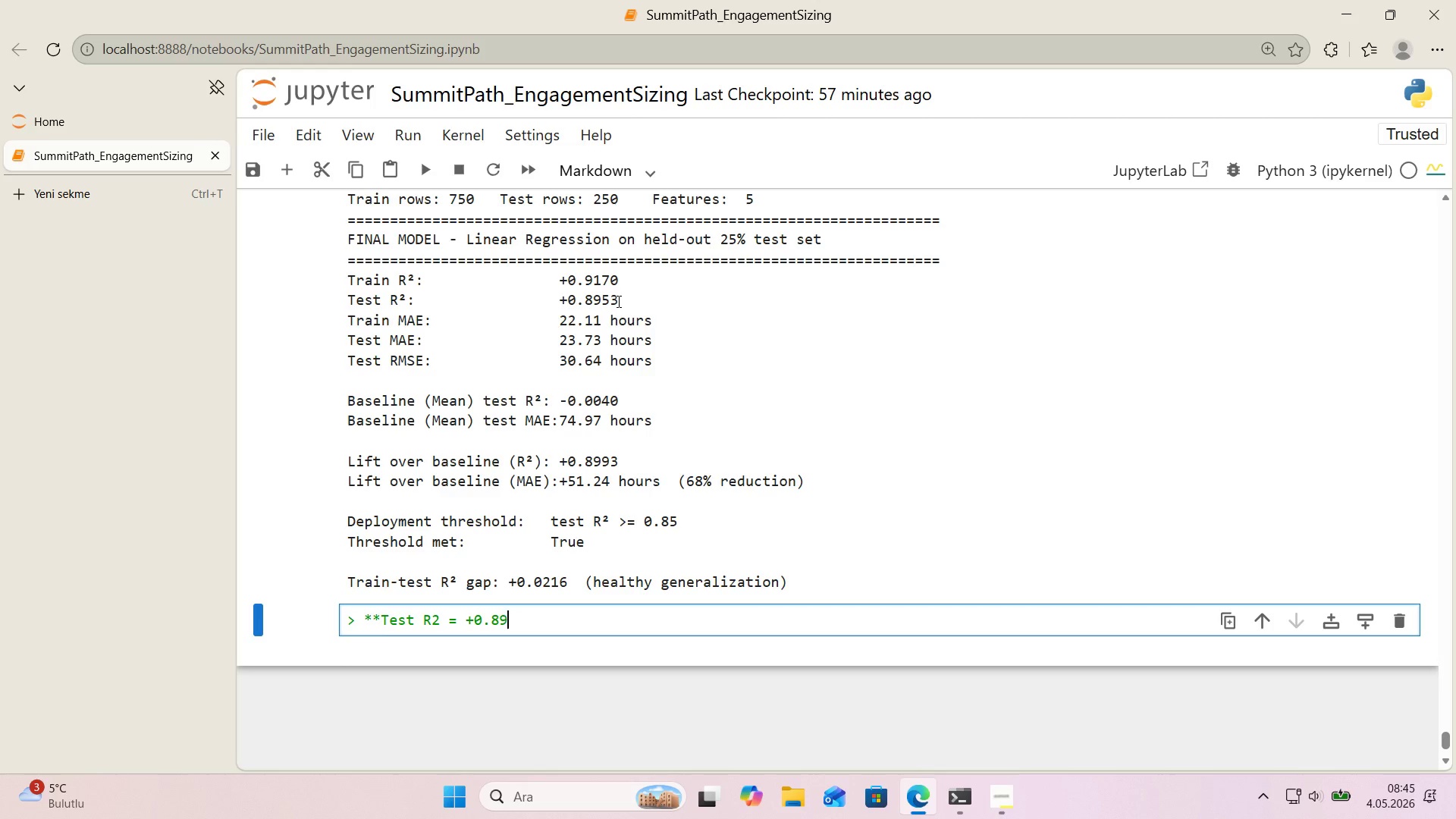 
key(Numpad5)
 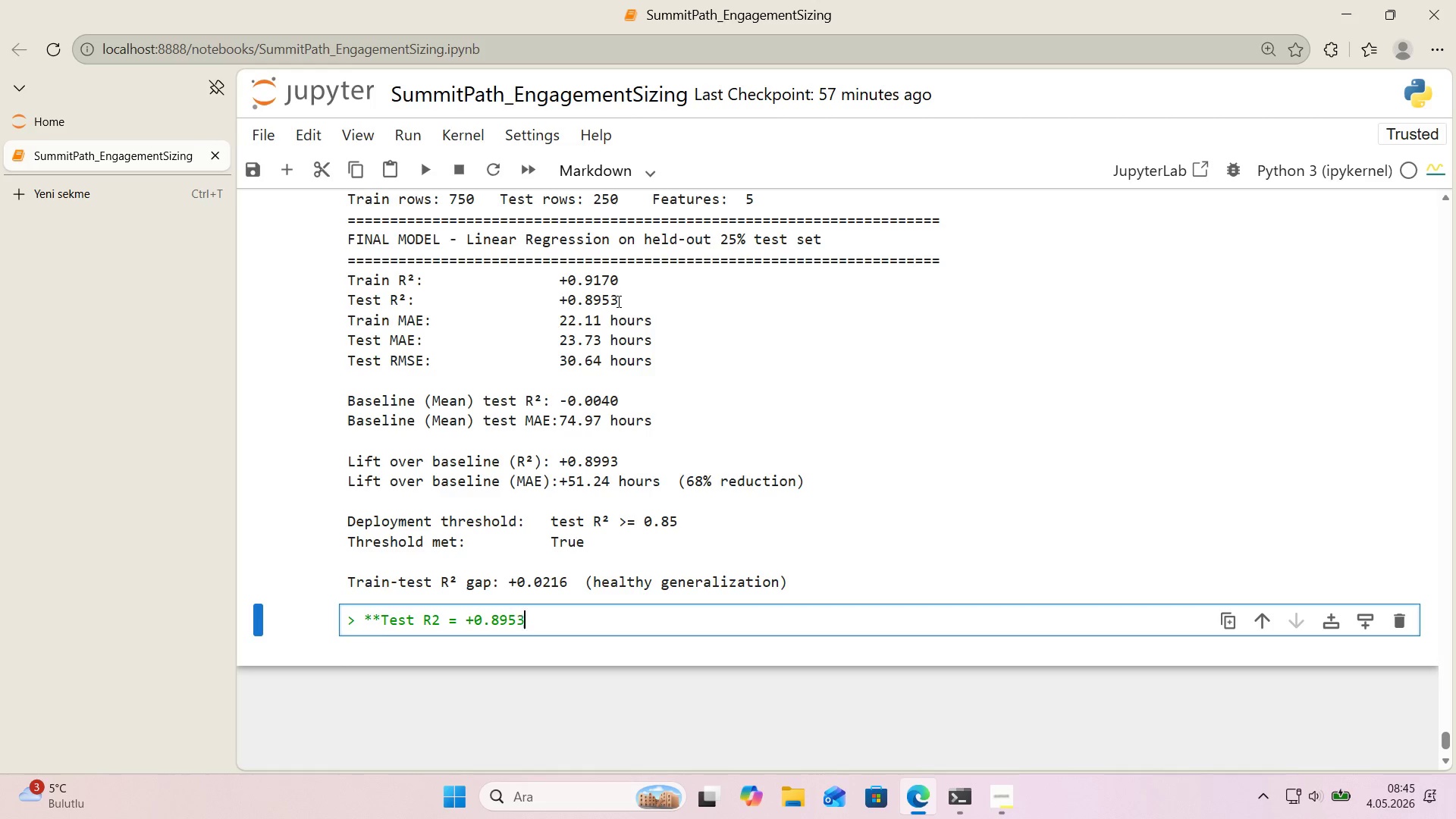 
key(Numpad3)
 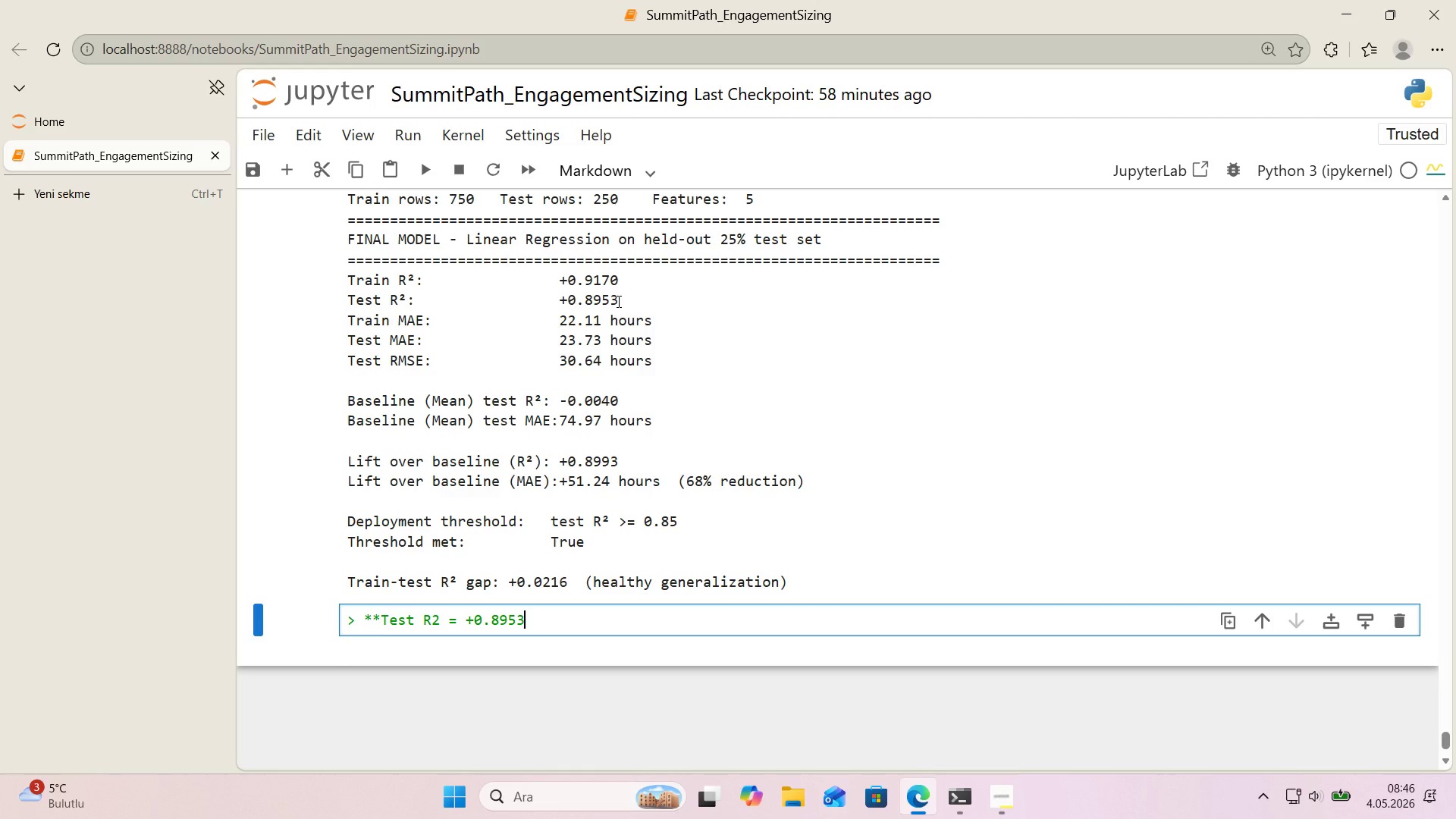 
wait(47.26)
 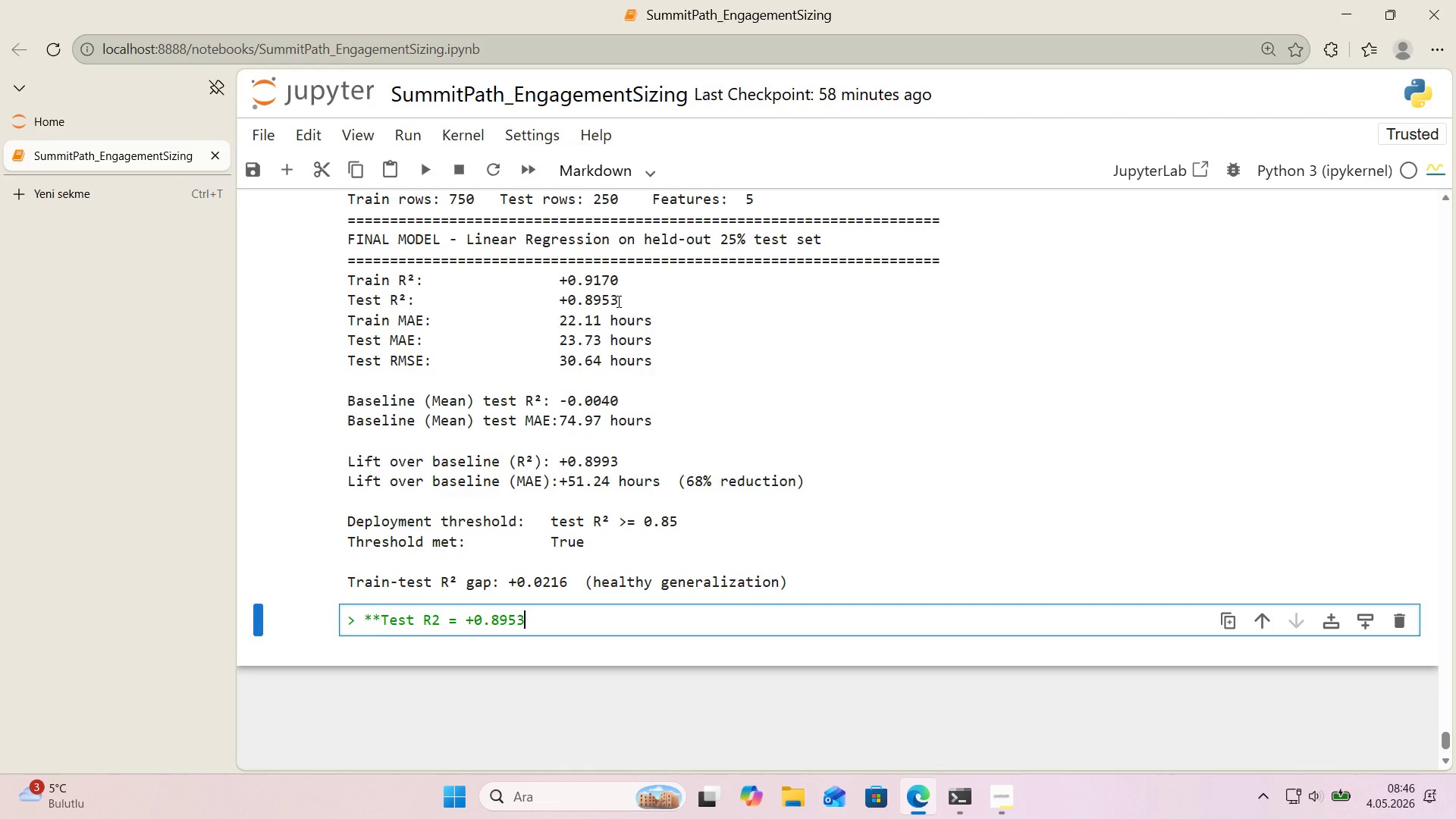 
type(** CLEA)
key(Backspace)
key(Backspace)
key(Backspace)
key(Backspace)
type(clears)
 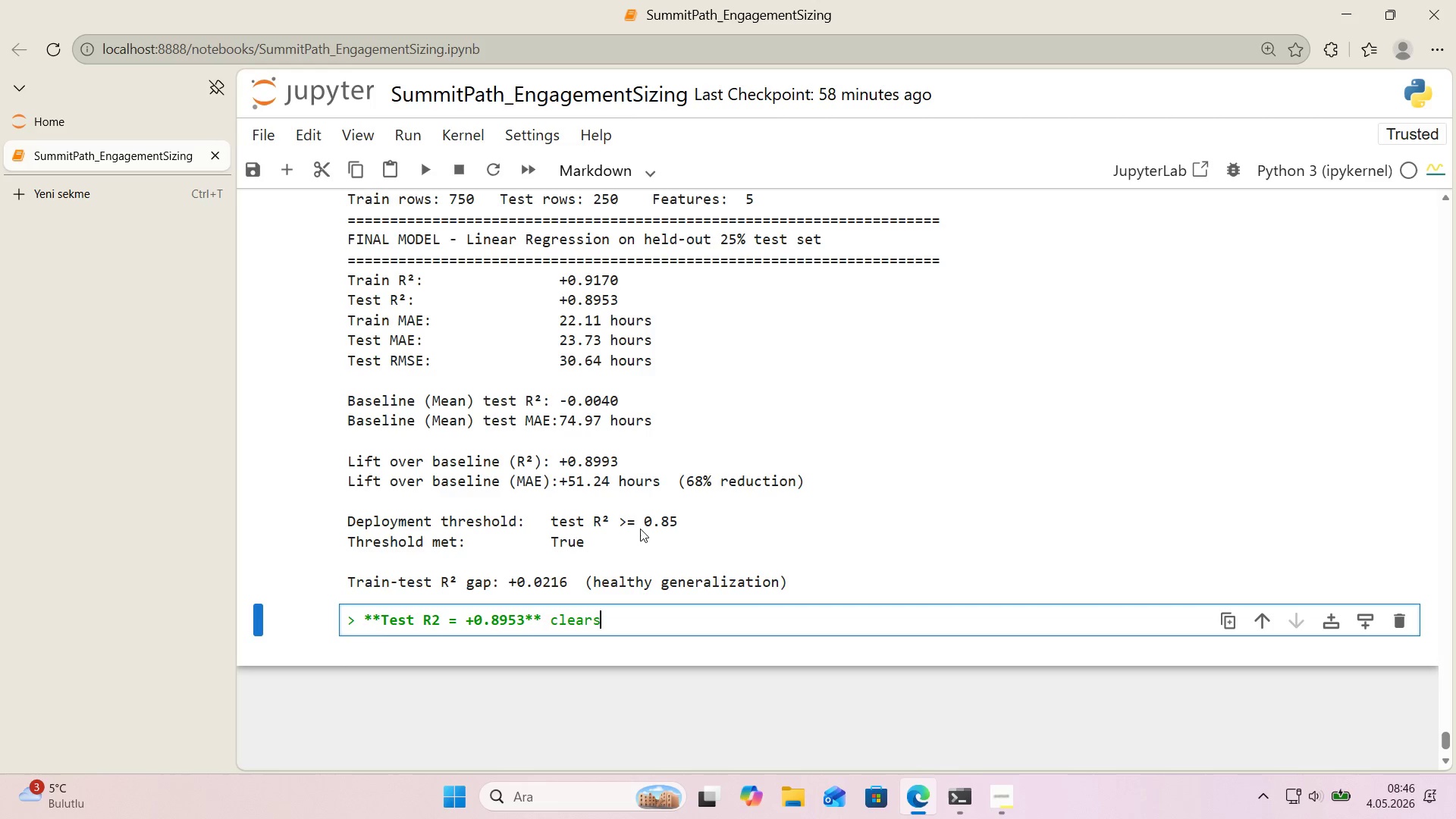 
wait(6.89)
 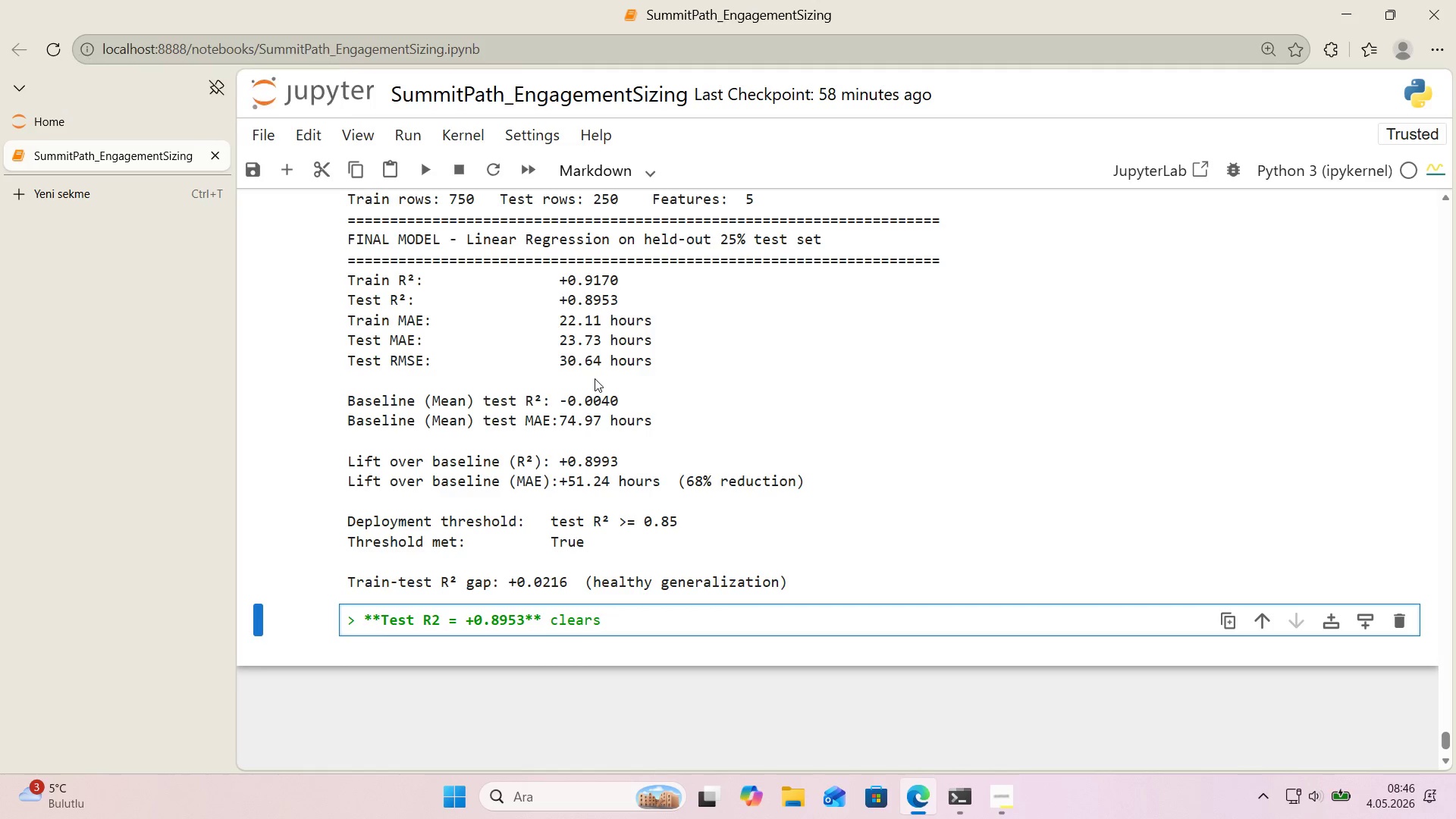 
type( the 0.85 deployment threshold y )
 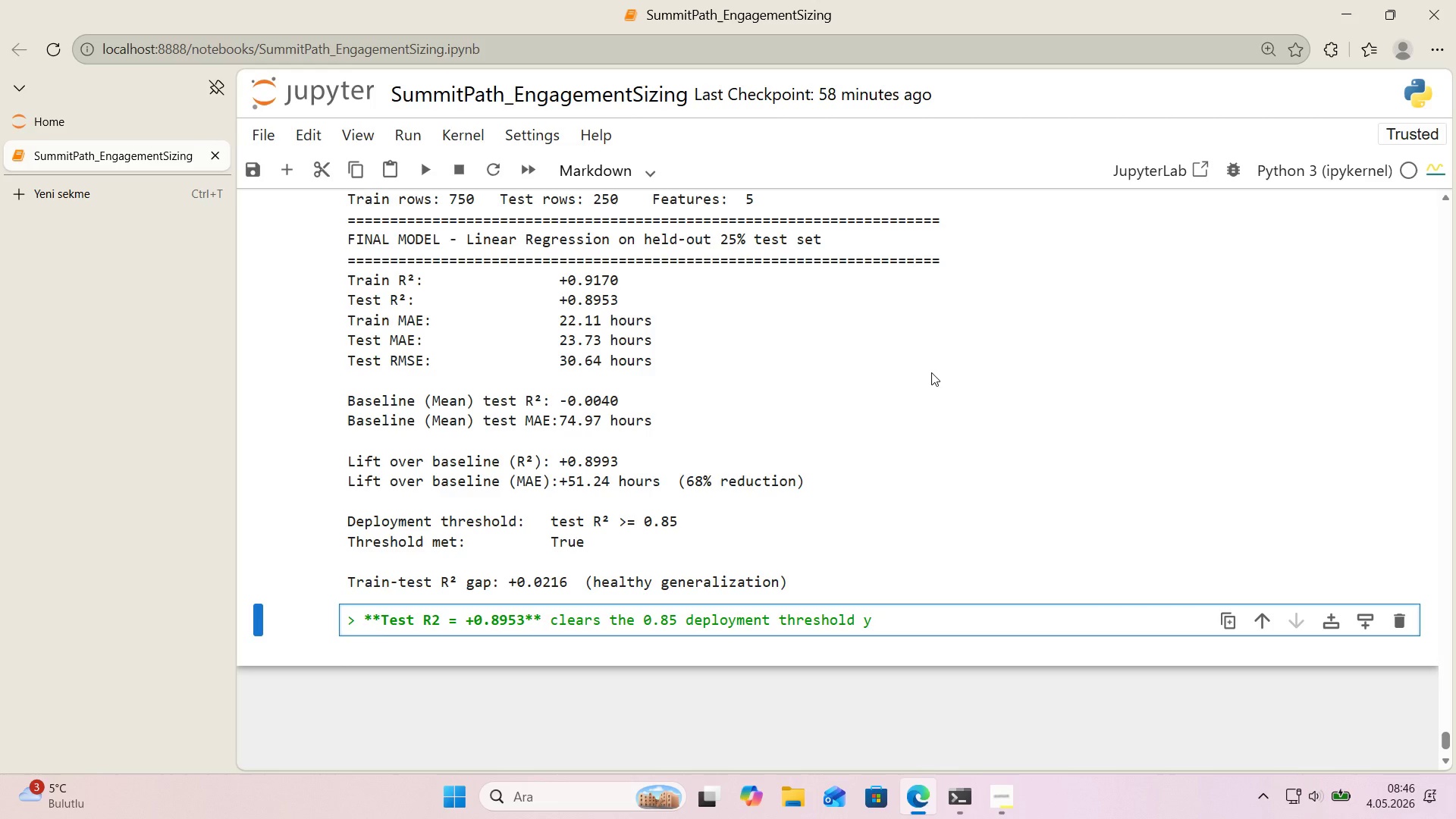 
key(Alt+Control+BracketRight)
 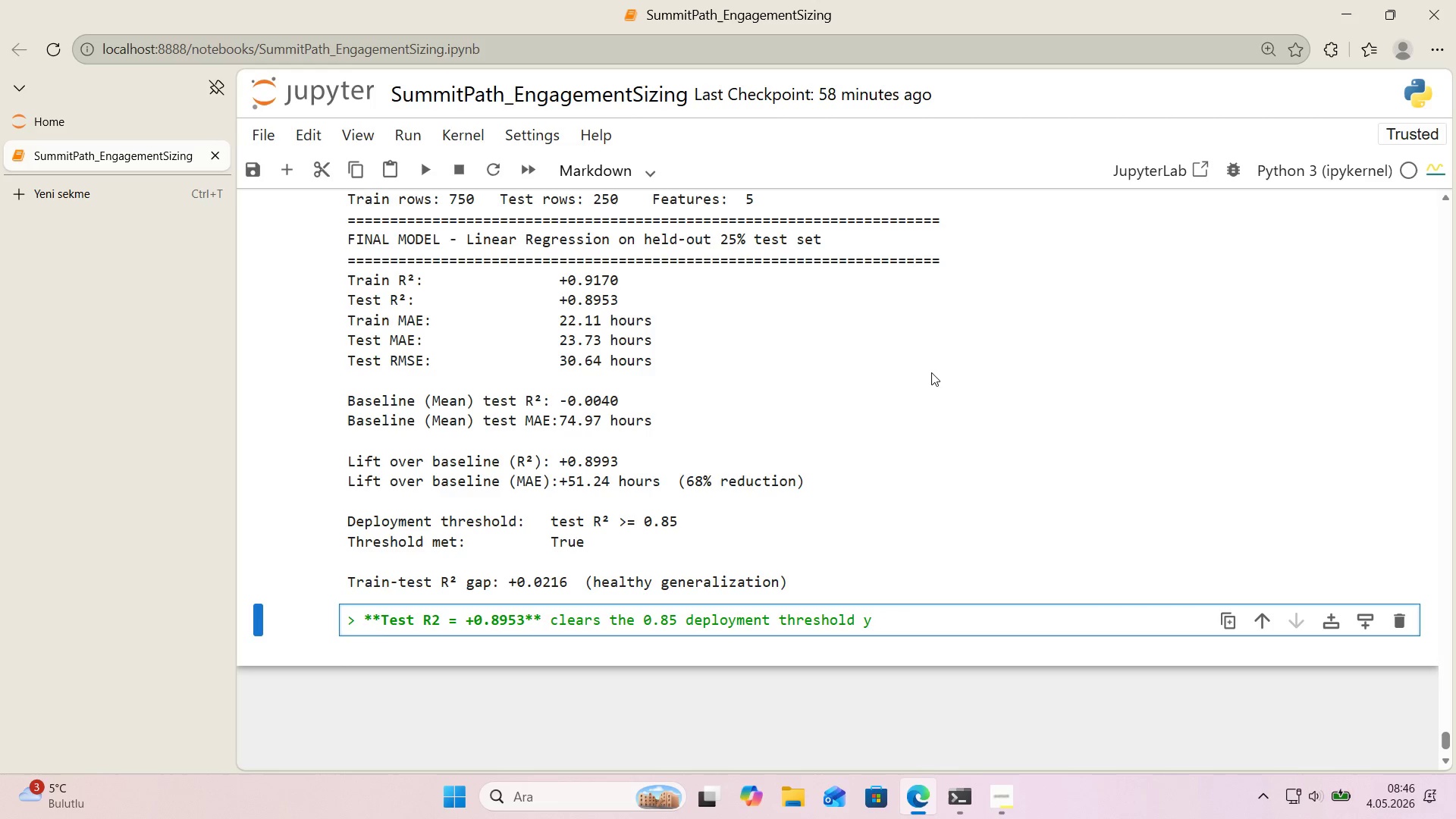 
key(Numpad0)
 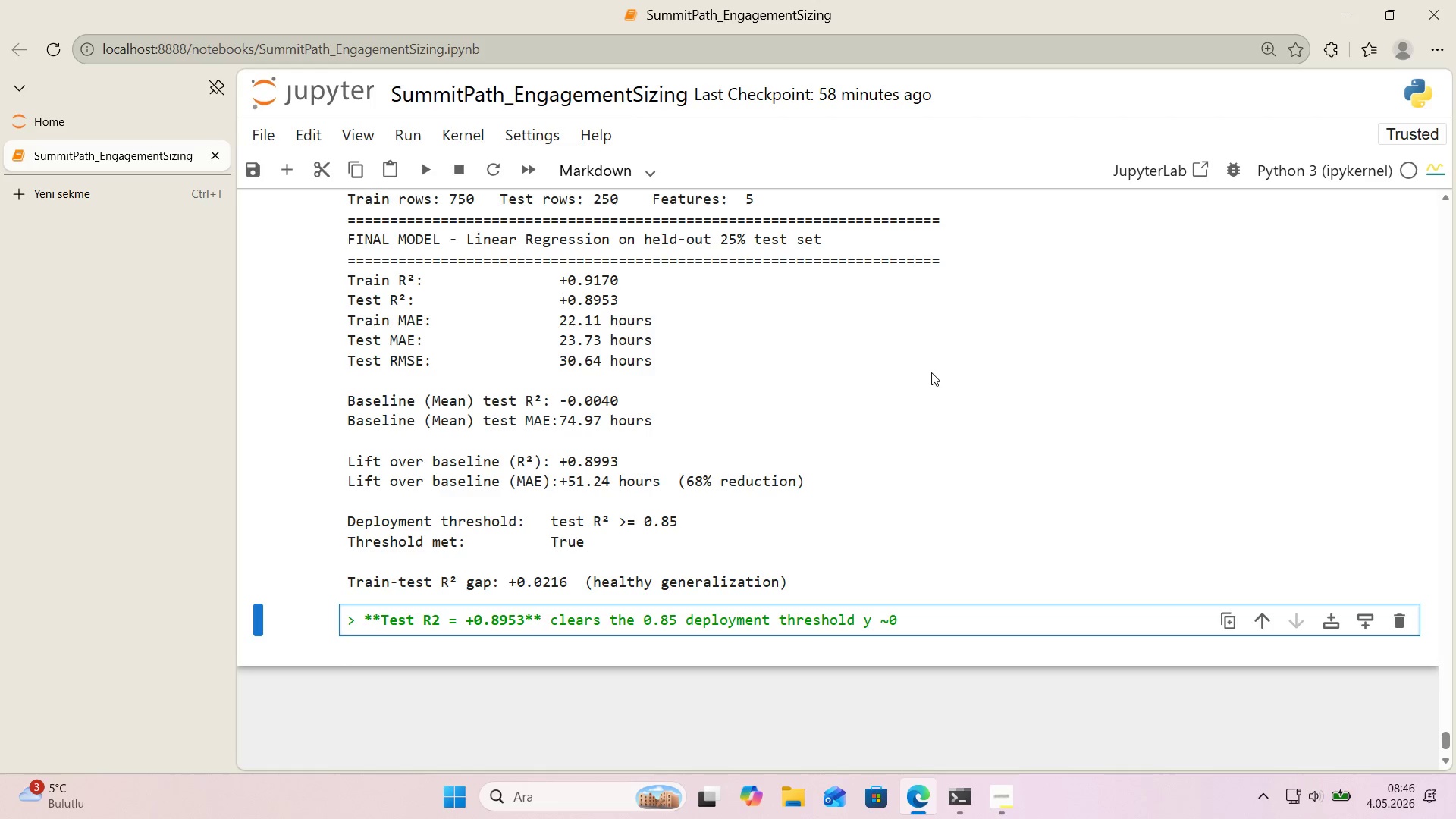 
key(Period)
 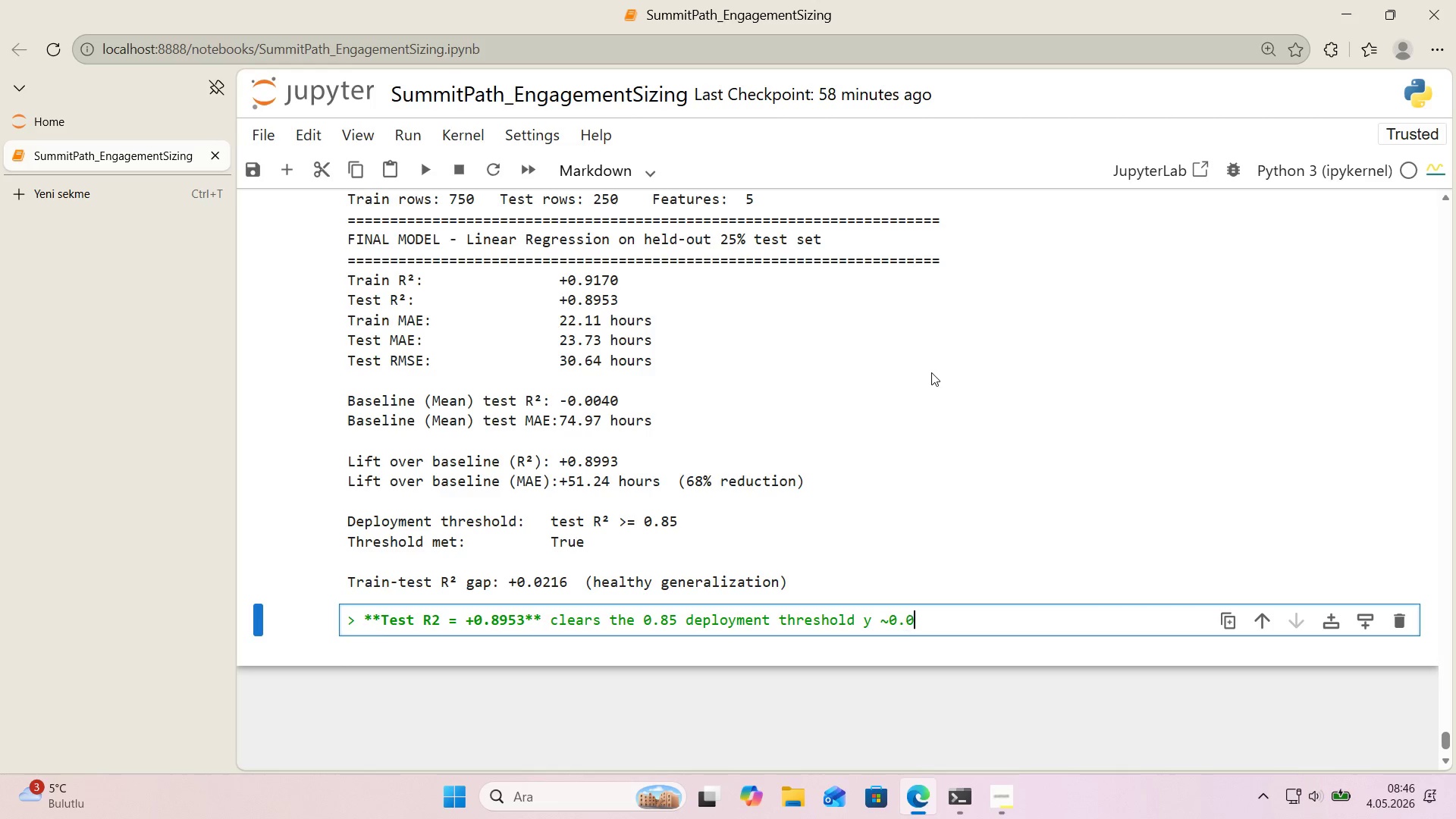 
key(Numpad0)
 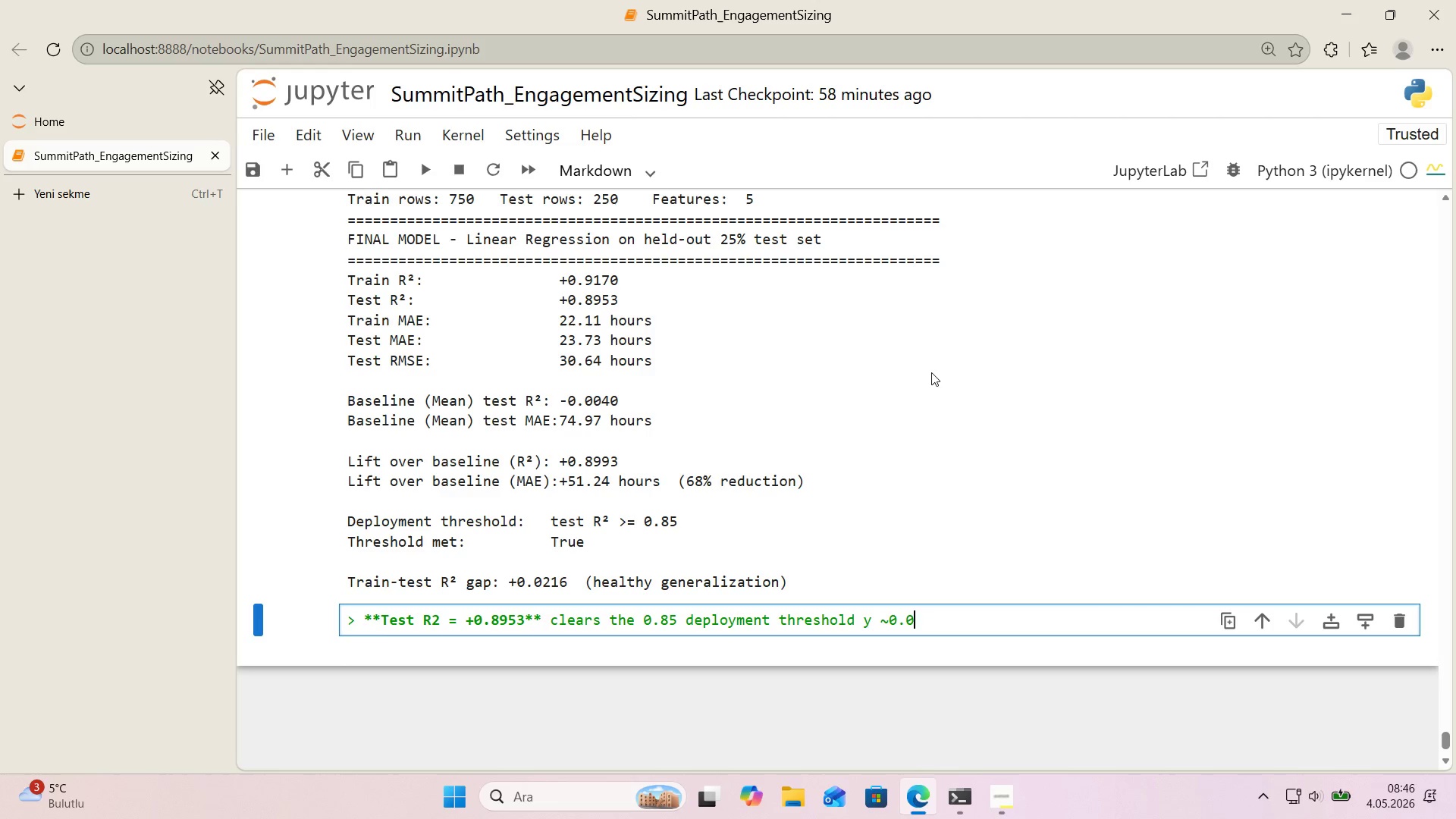 
key(Numpad4)
 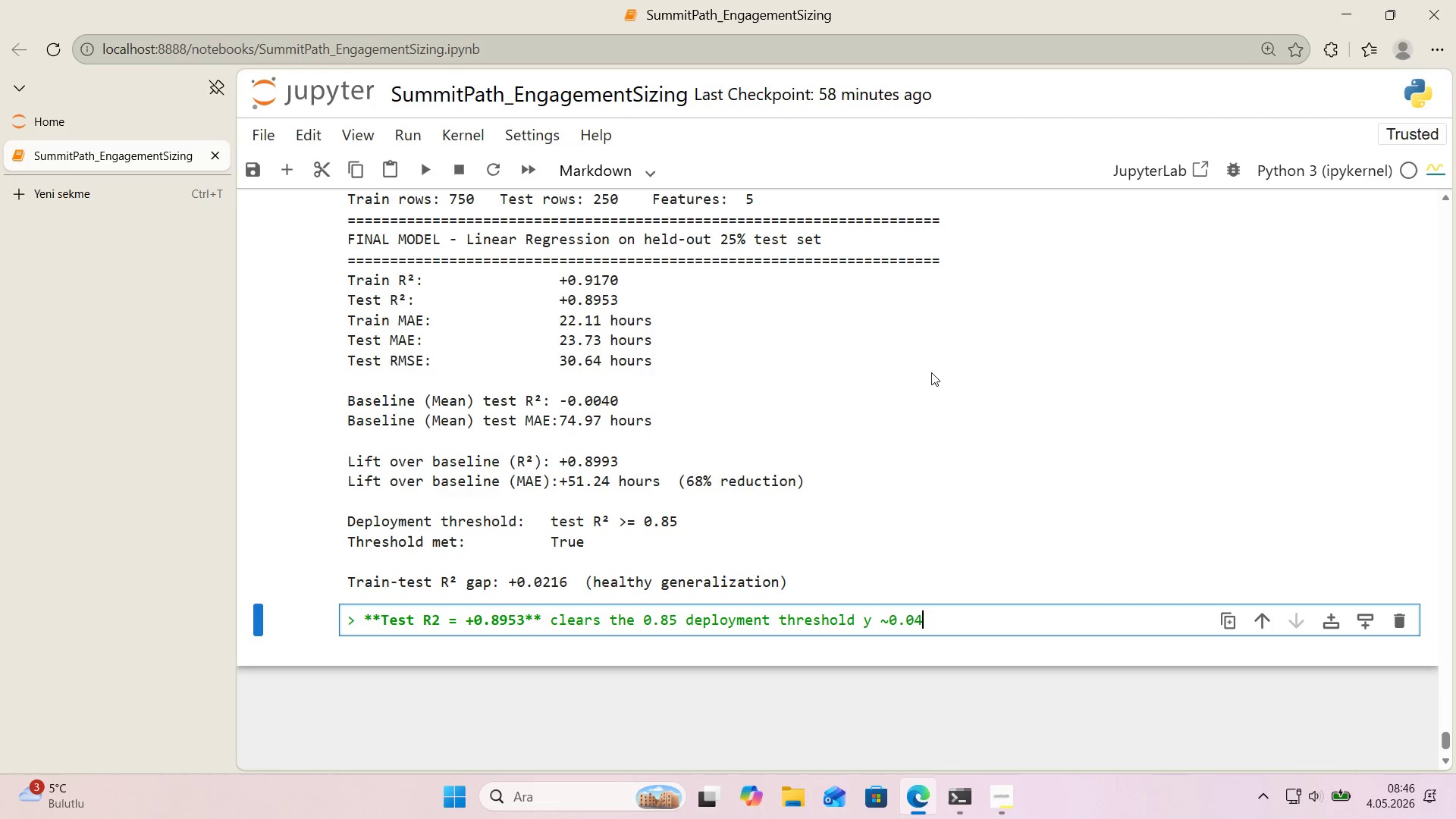 
key(Numpad5)
 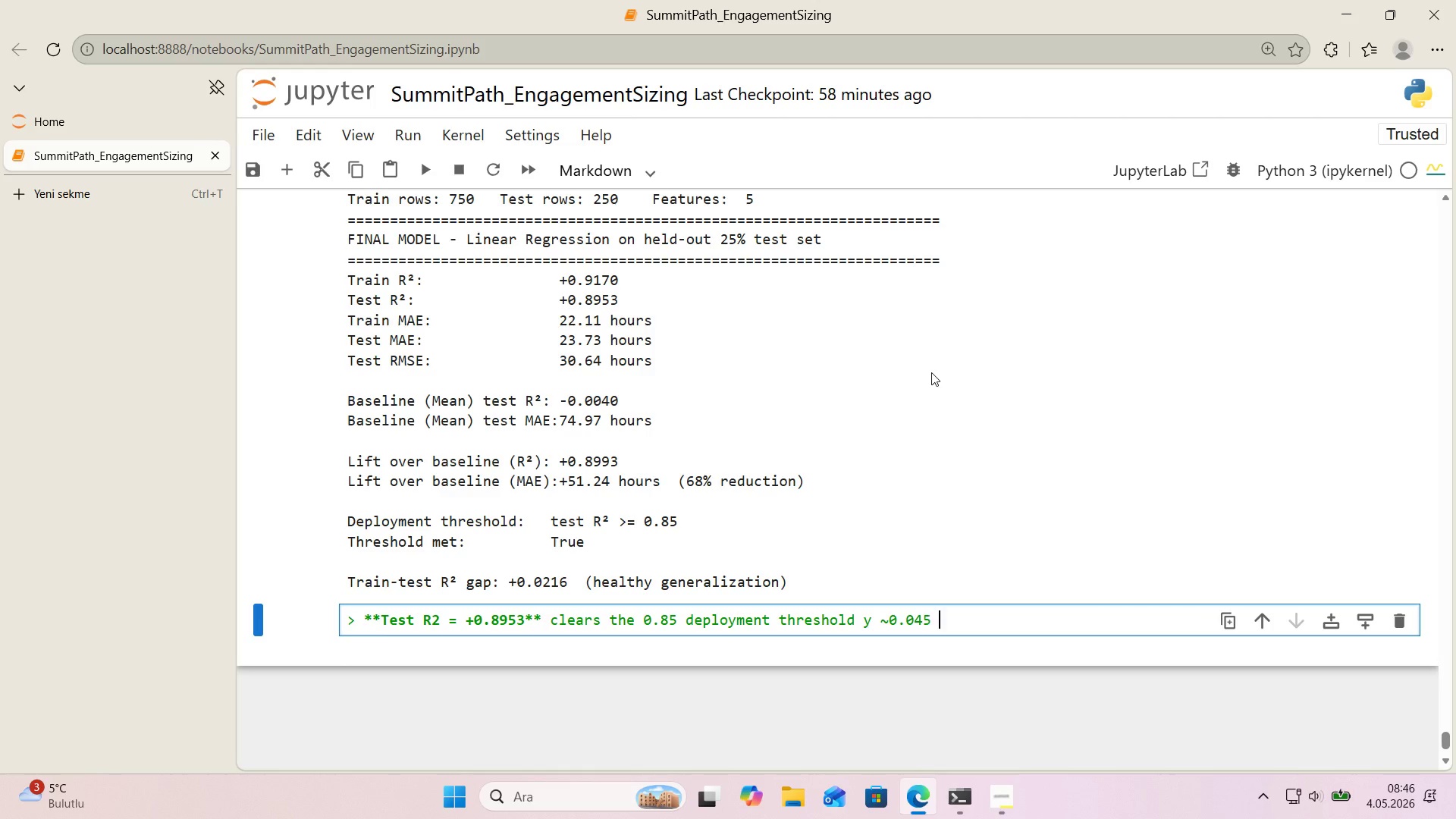 
key(Space)
 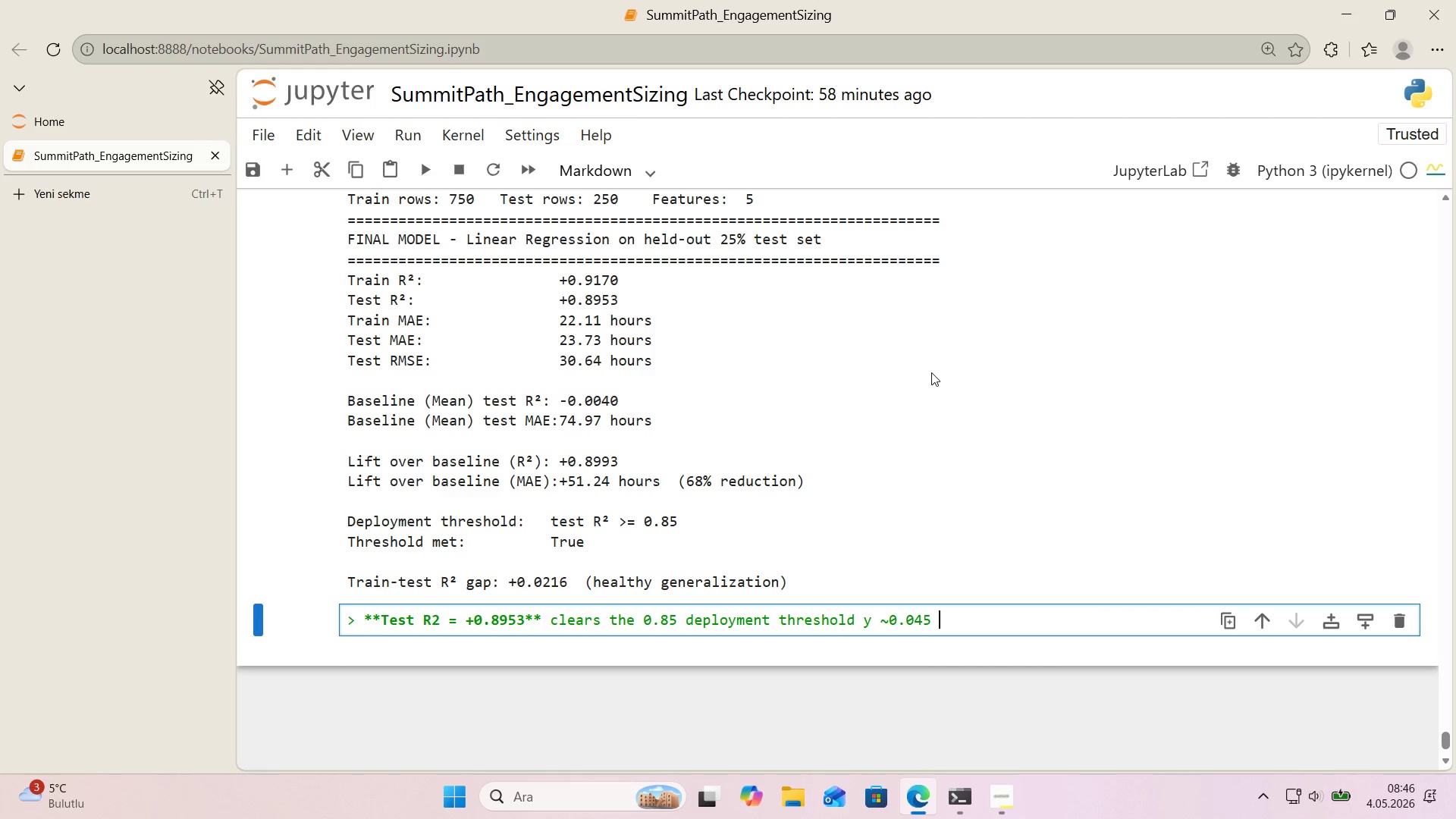 
key(Backspace)
type( *()
 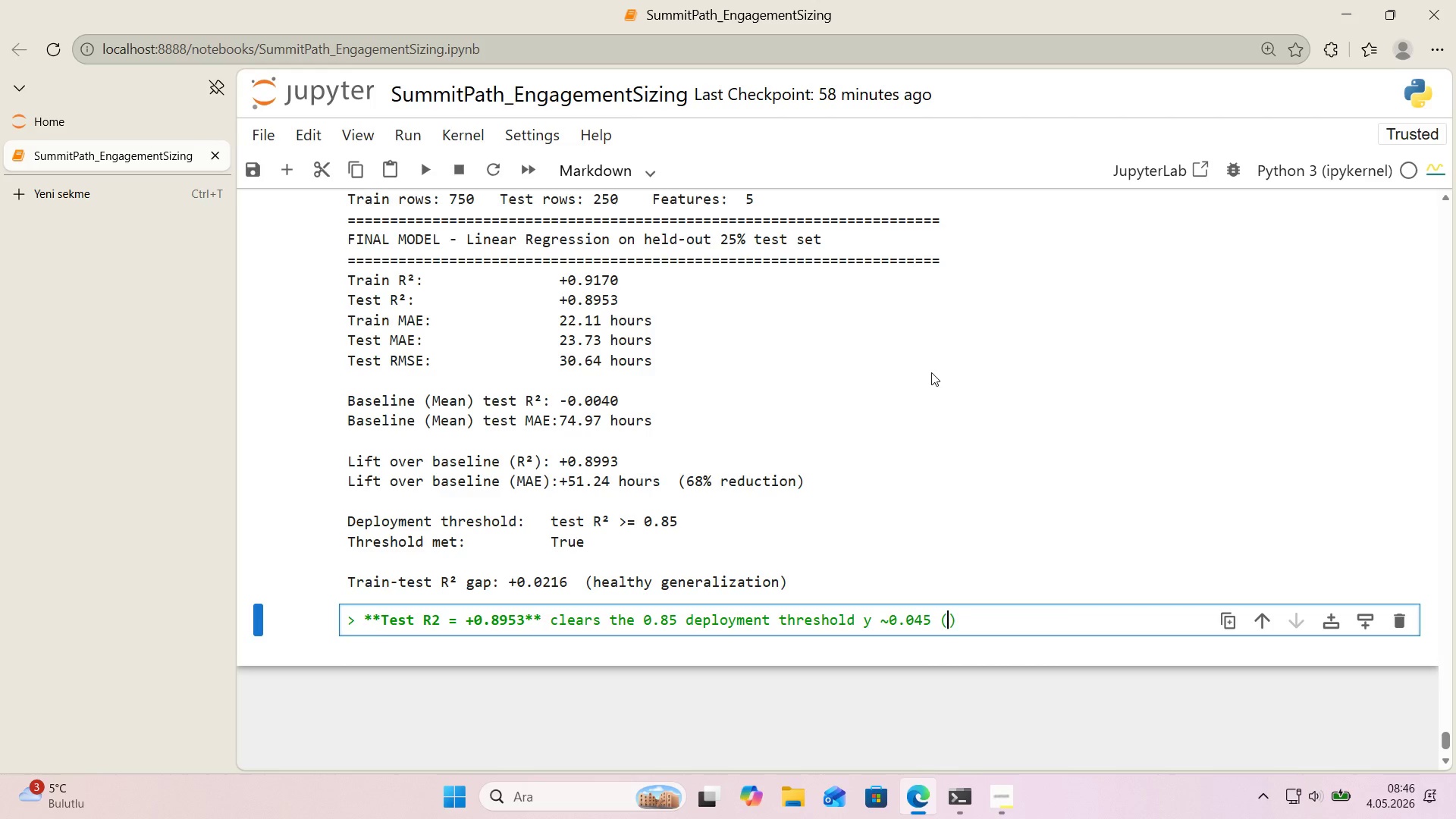 
 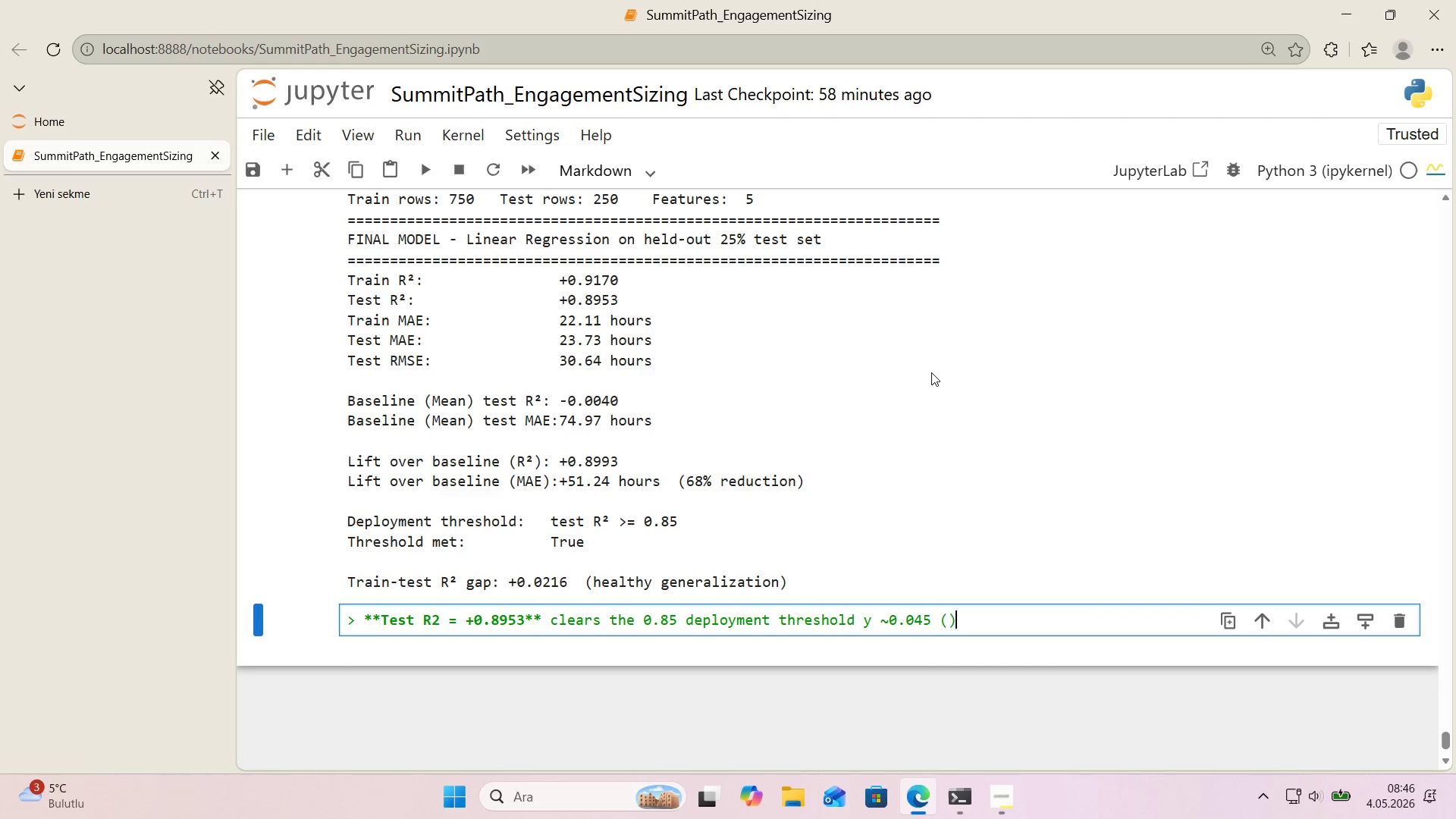 
key(ArrowLeft)
 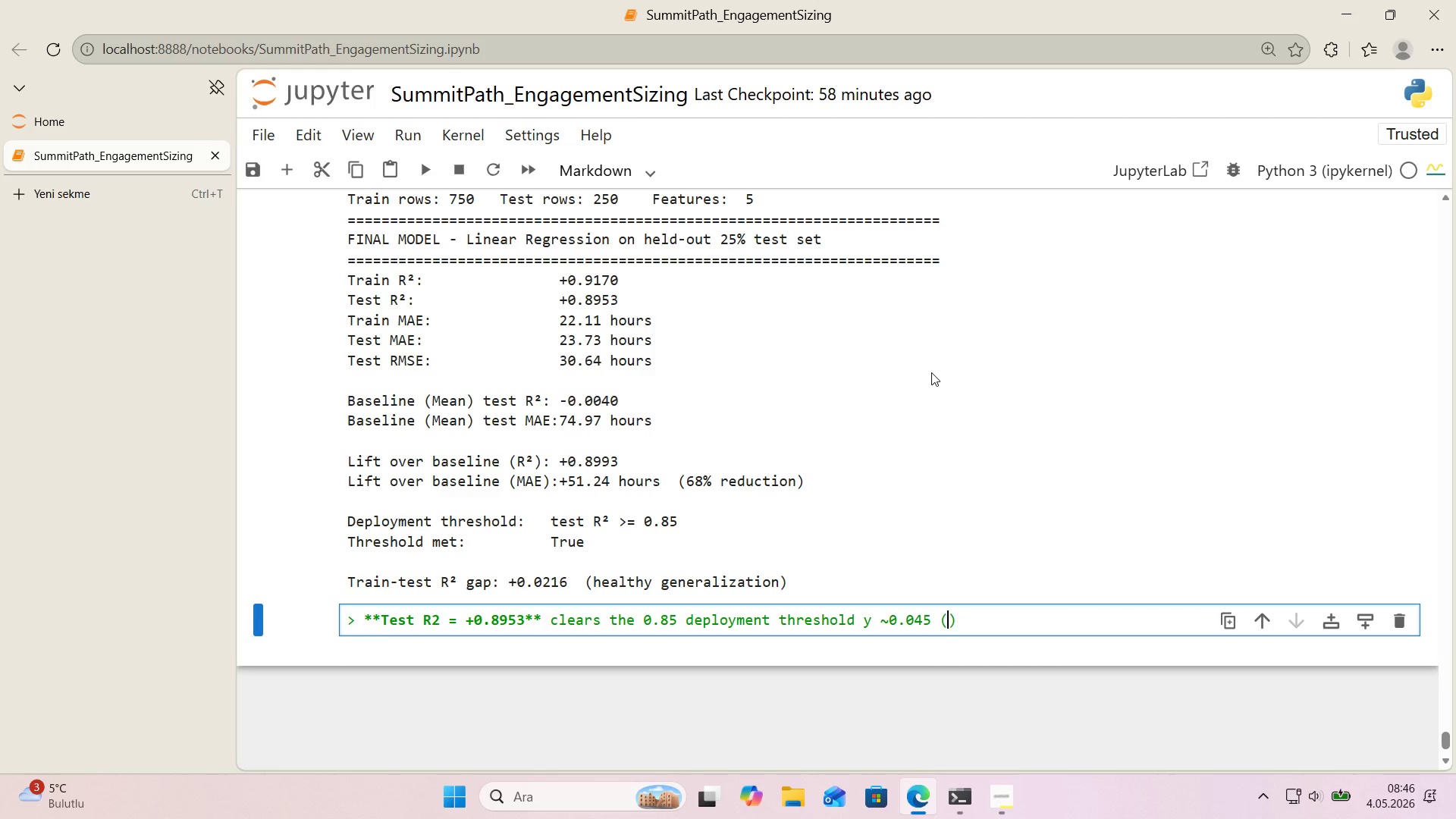 
type(marg'n, not narrowly)
 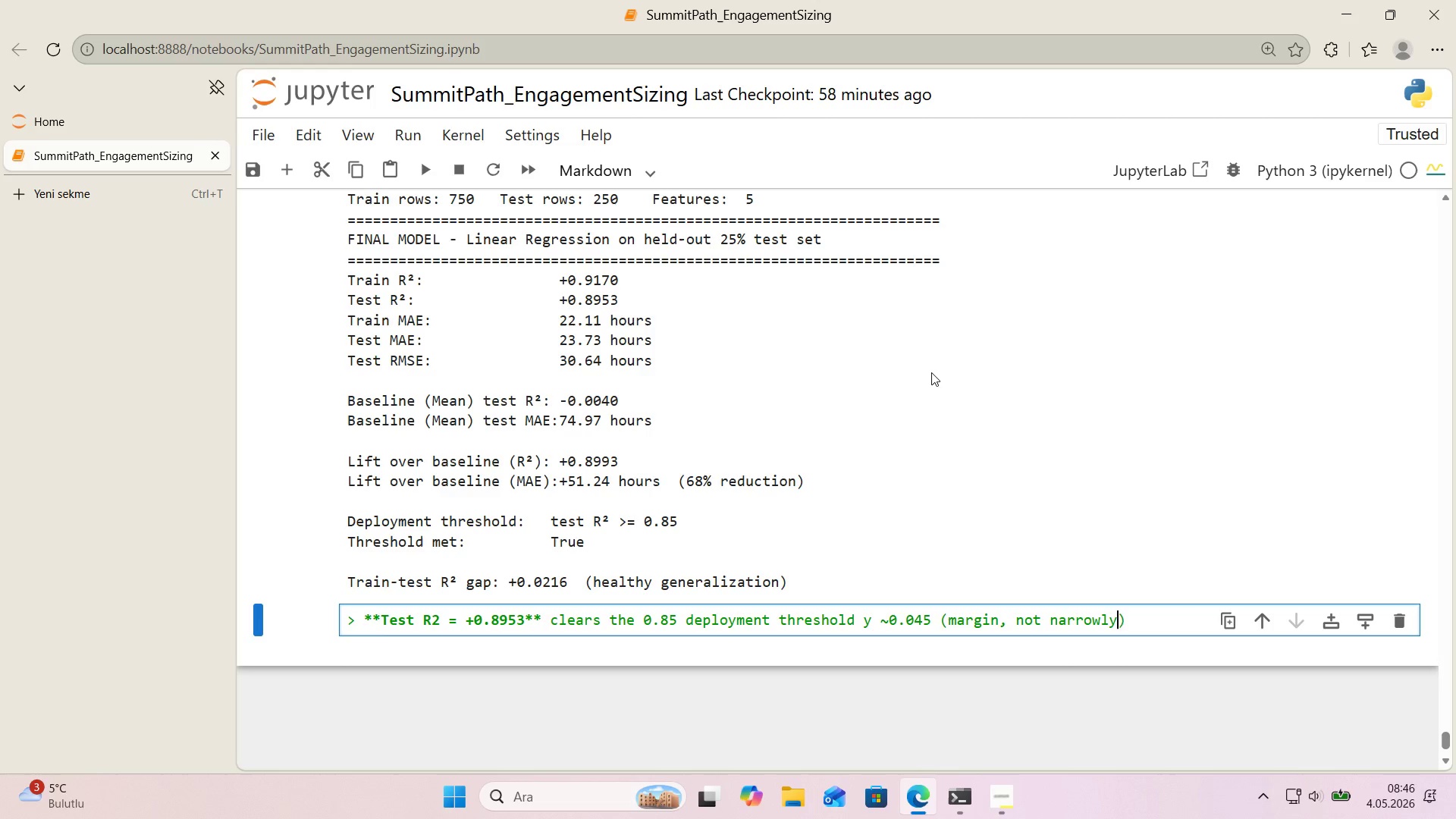 
key(ArrowRight)
 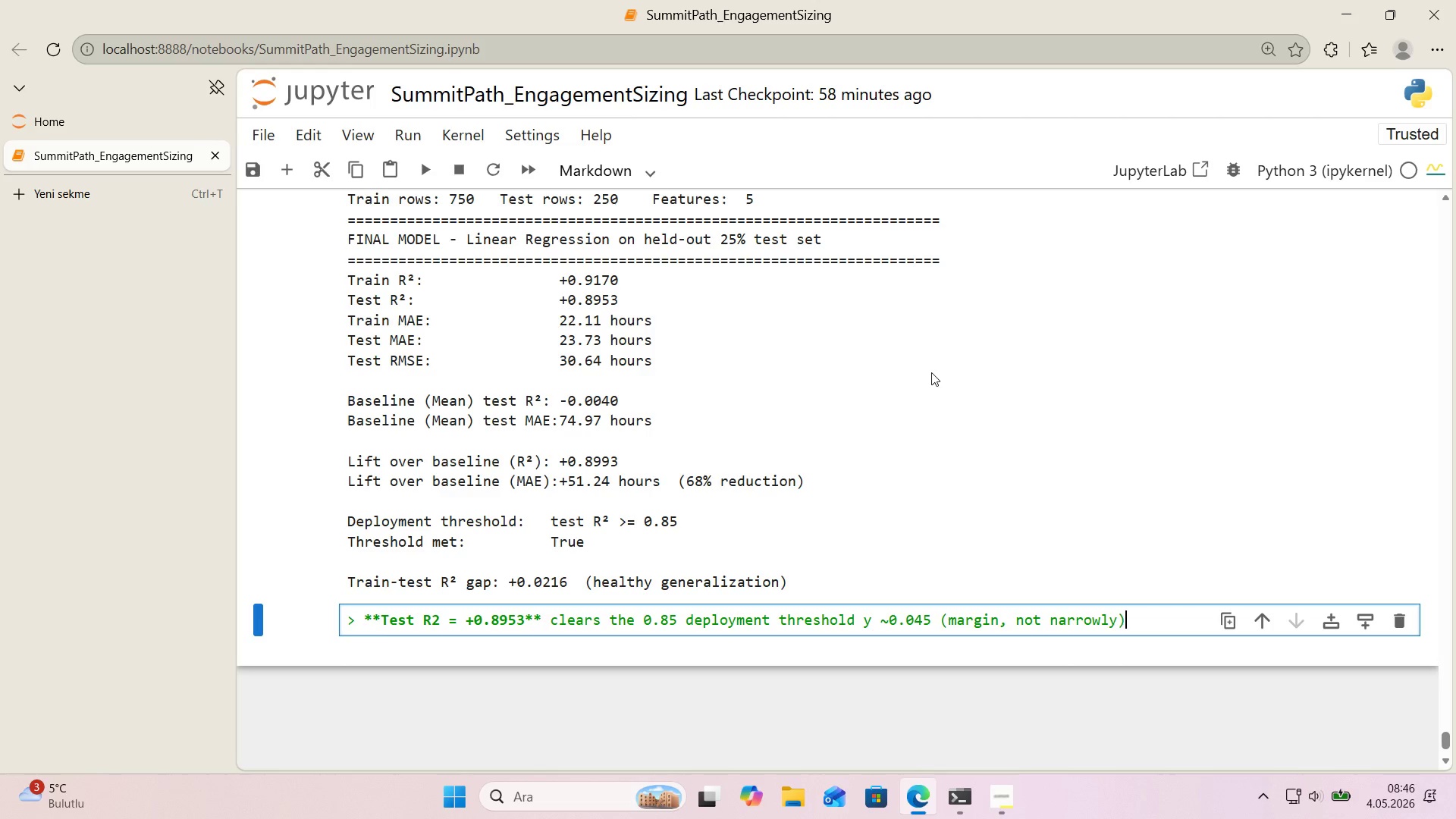 
key(Period)
 